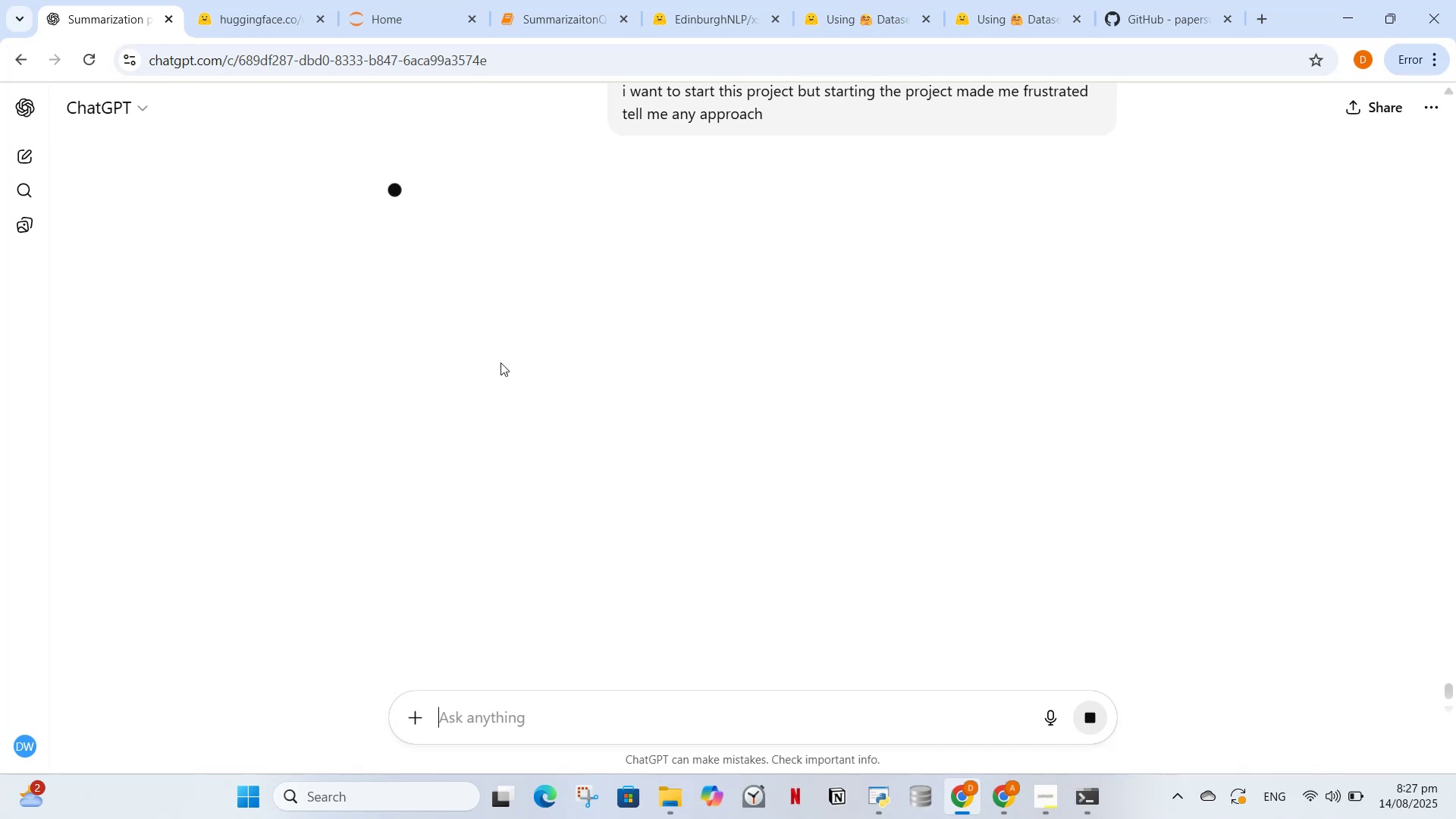 
wait(10.07)
 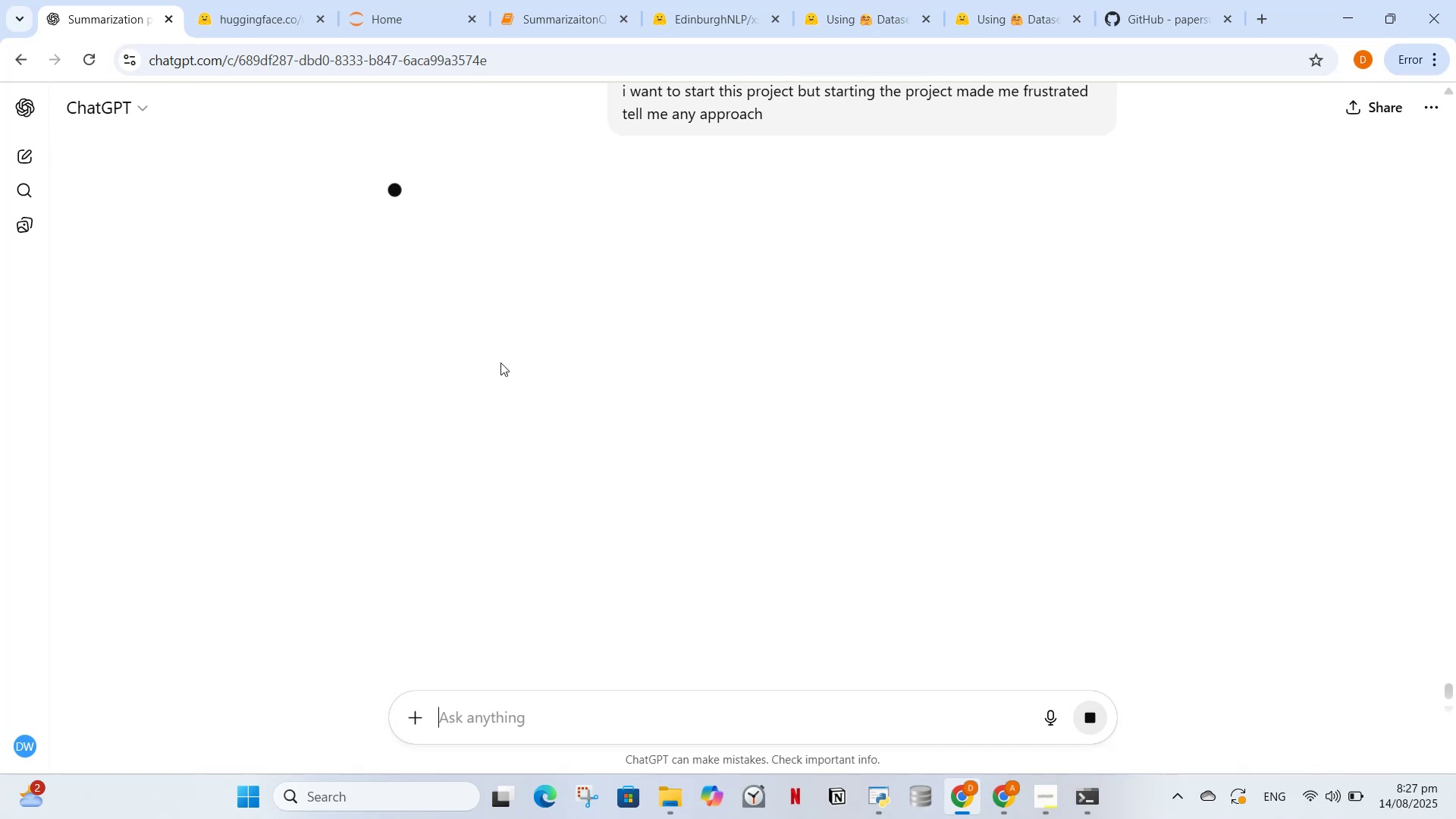 
left_click([999, 798])
 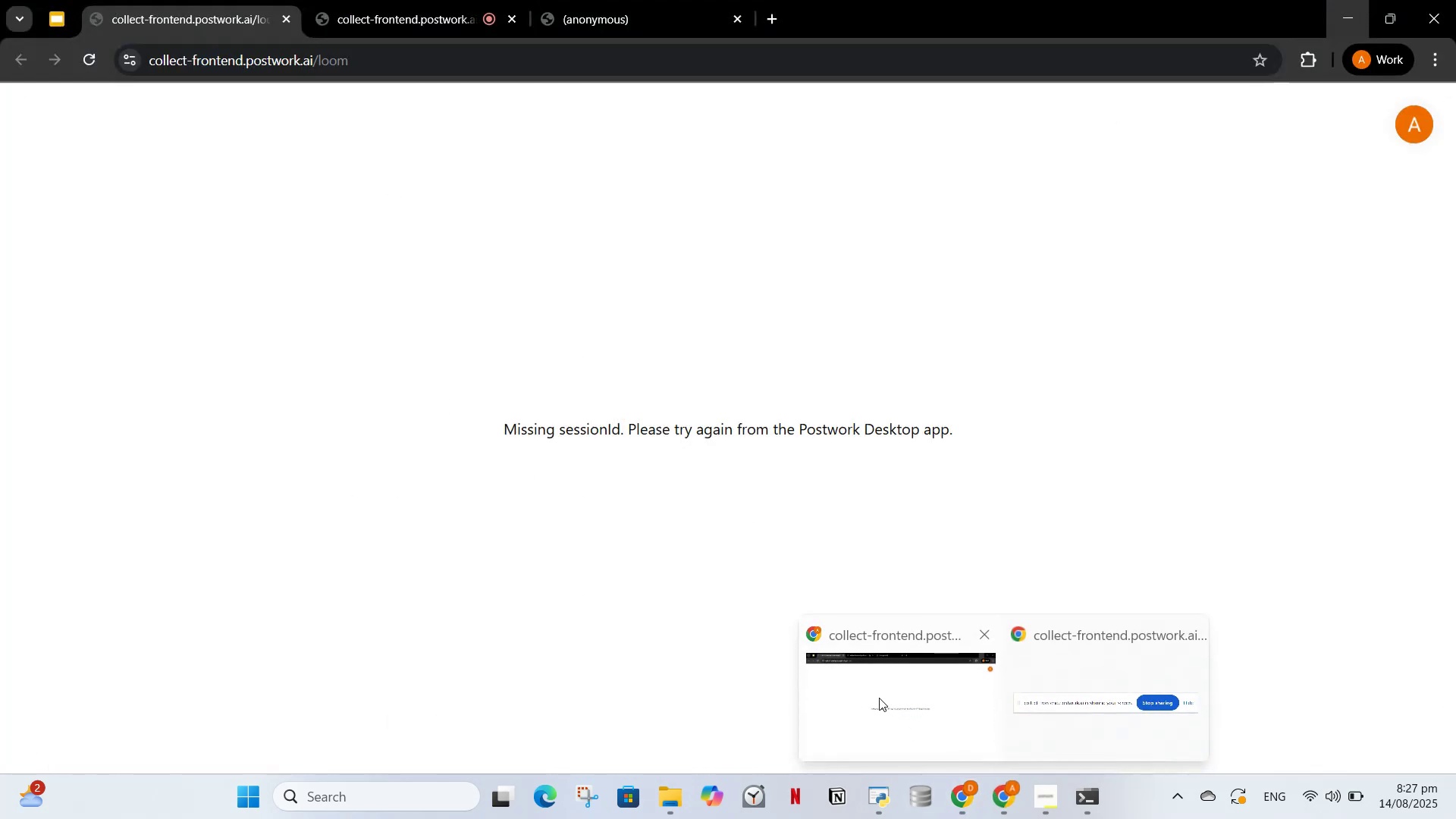 
left_click([879, 698])
 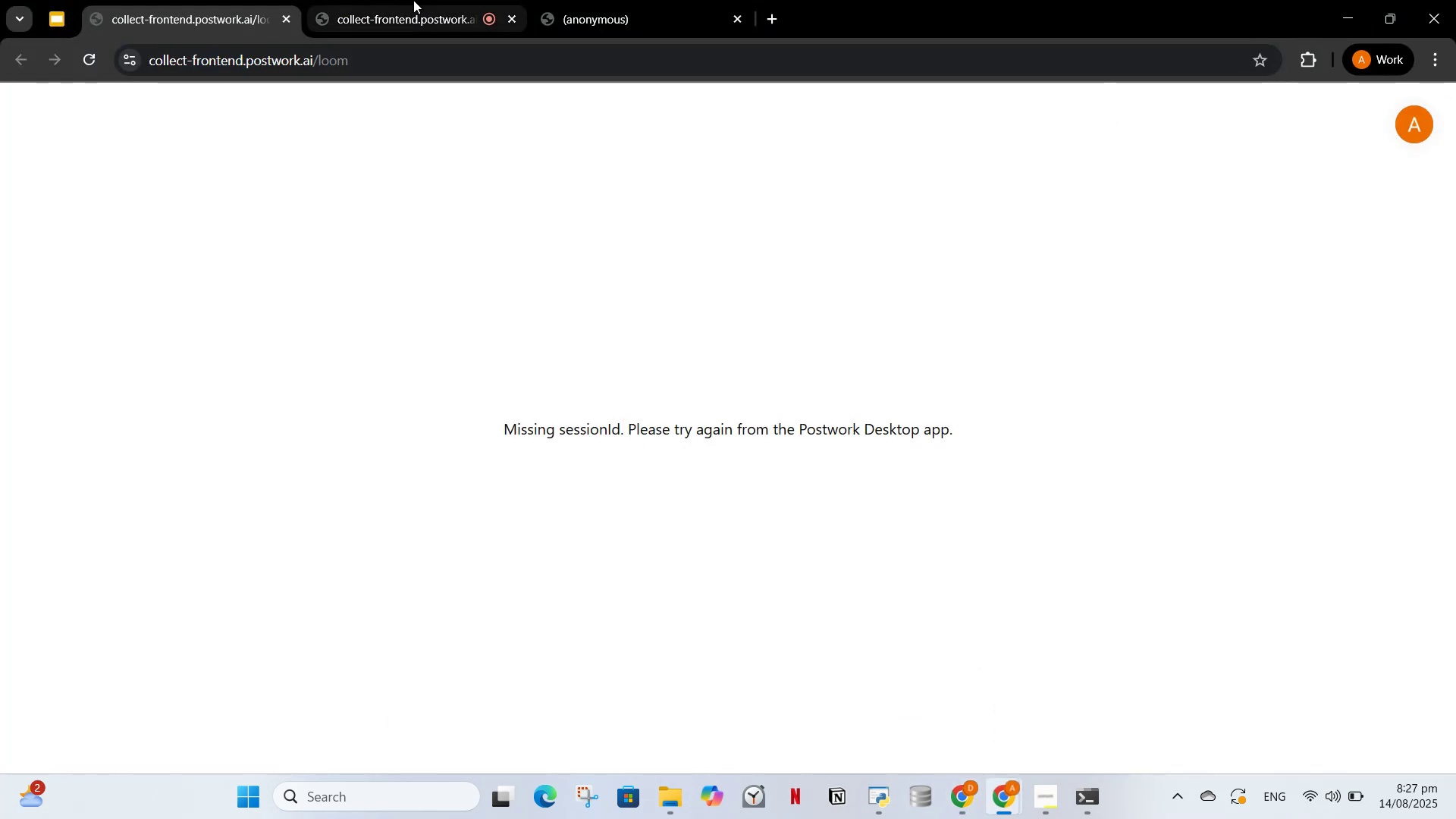 
left_click([413, 0])
 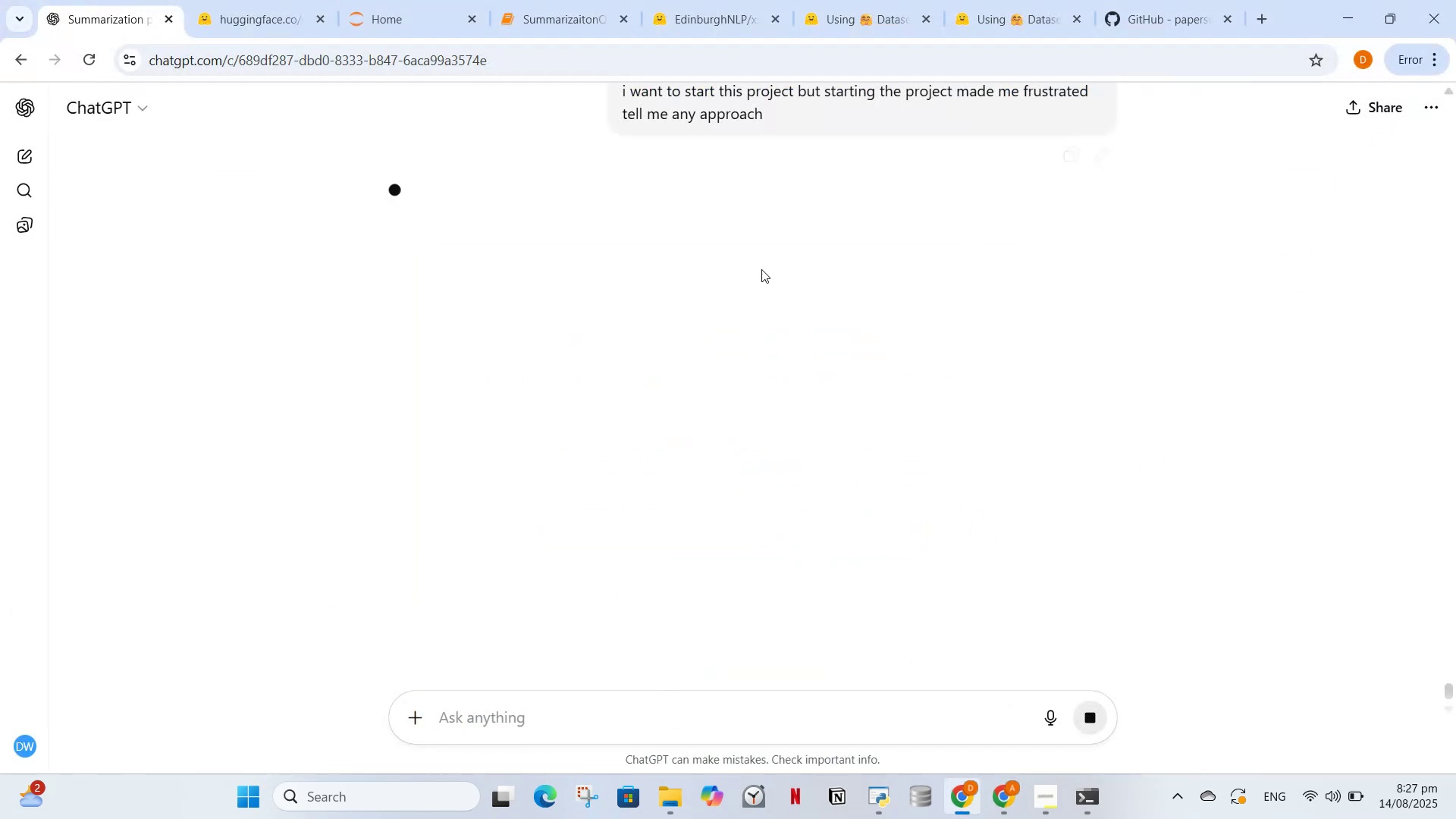 
scroll: coordinate [748, 394], scroll_direction: up, amount: 2.0
 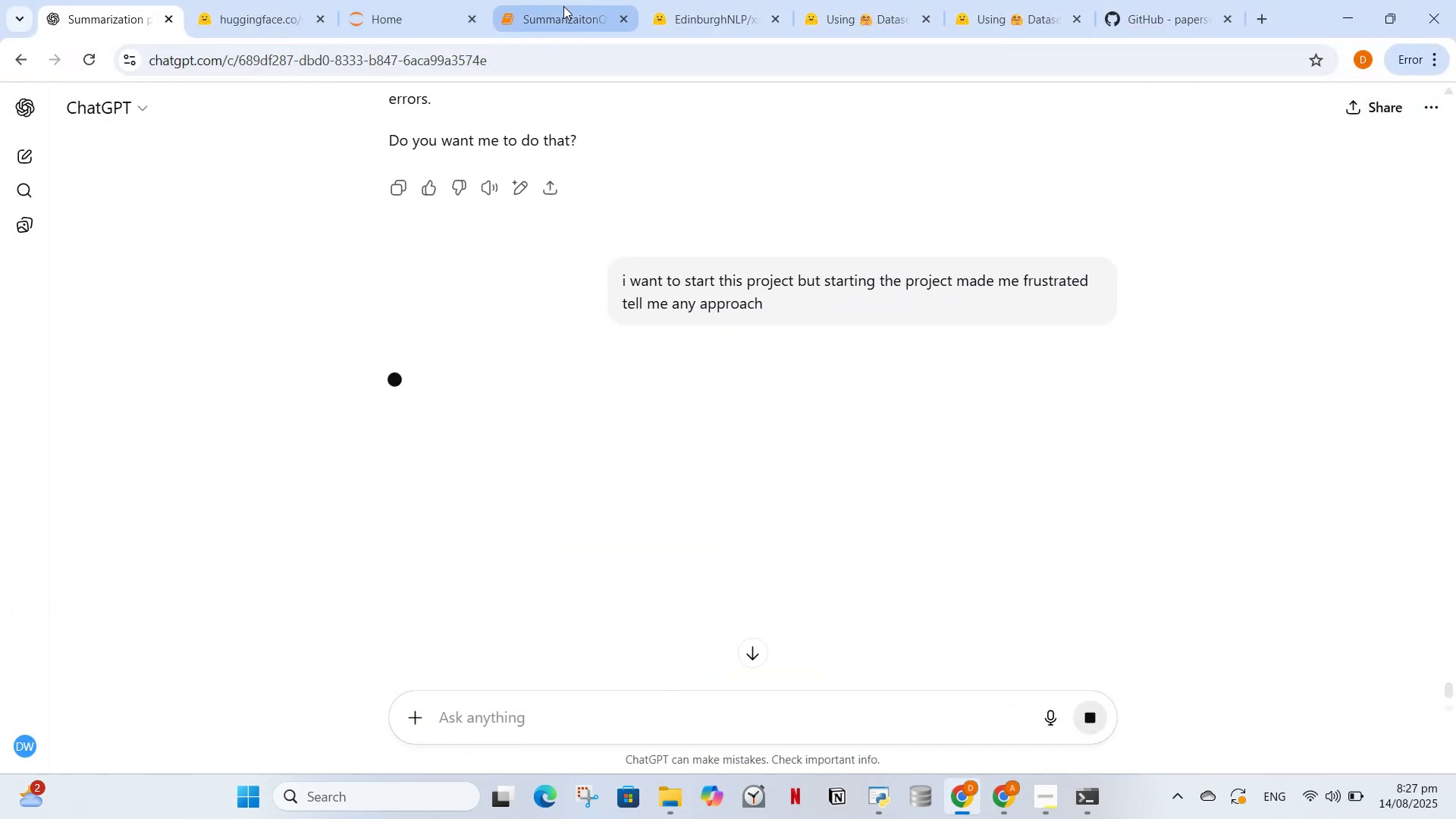 
left_click([755, 0])
 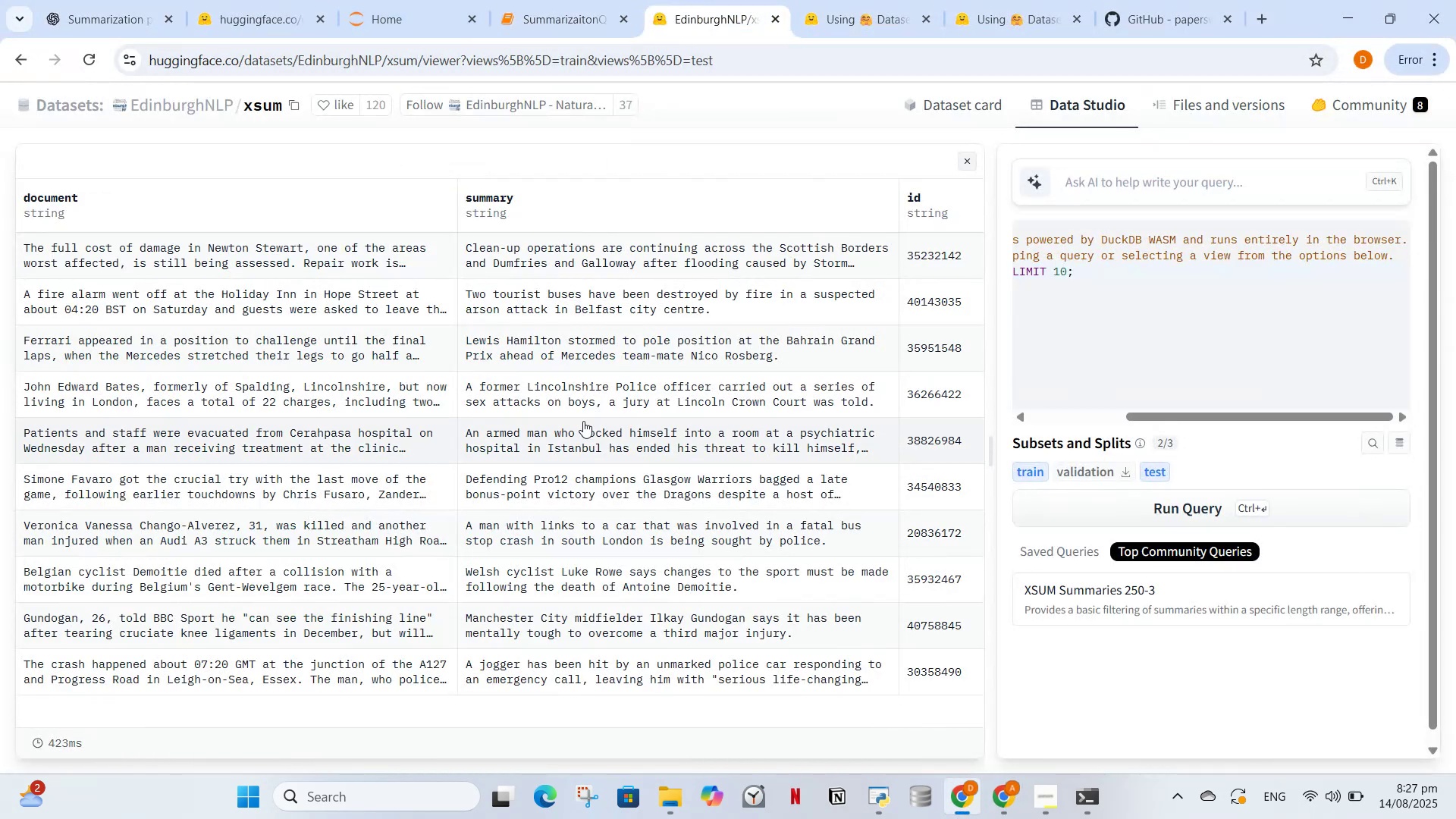 
scroll: coordinate [583, 421], scroll_direction: up, amount: 2.0
 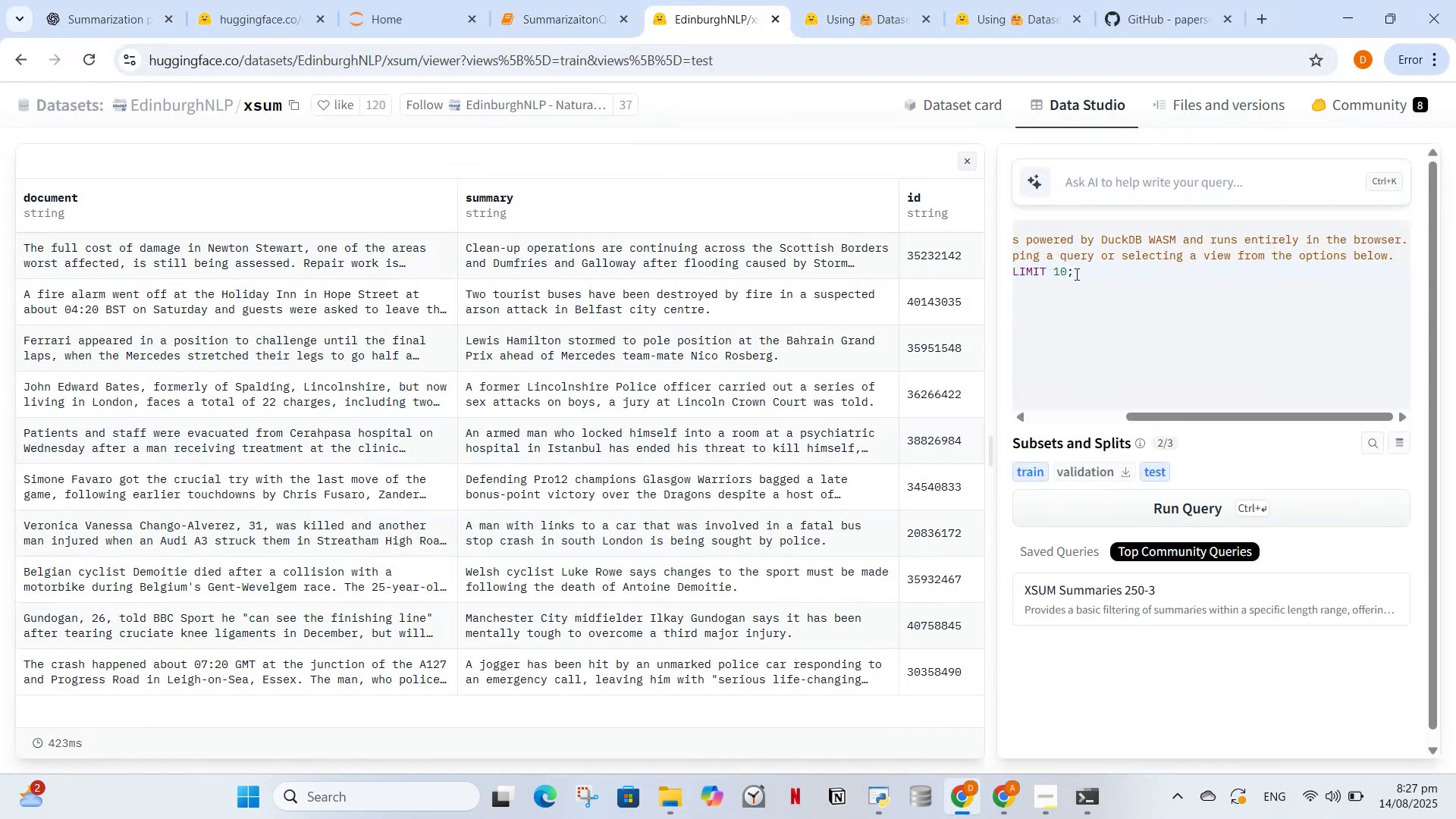 
left_click([1067, 275])
 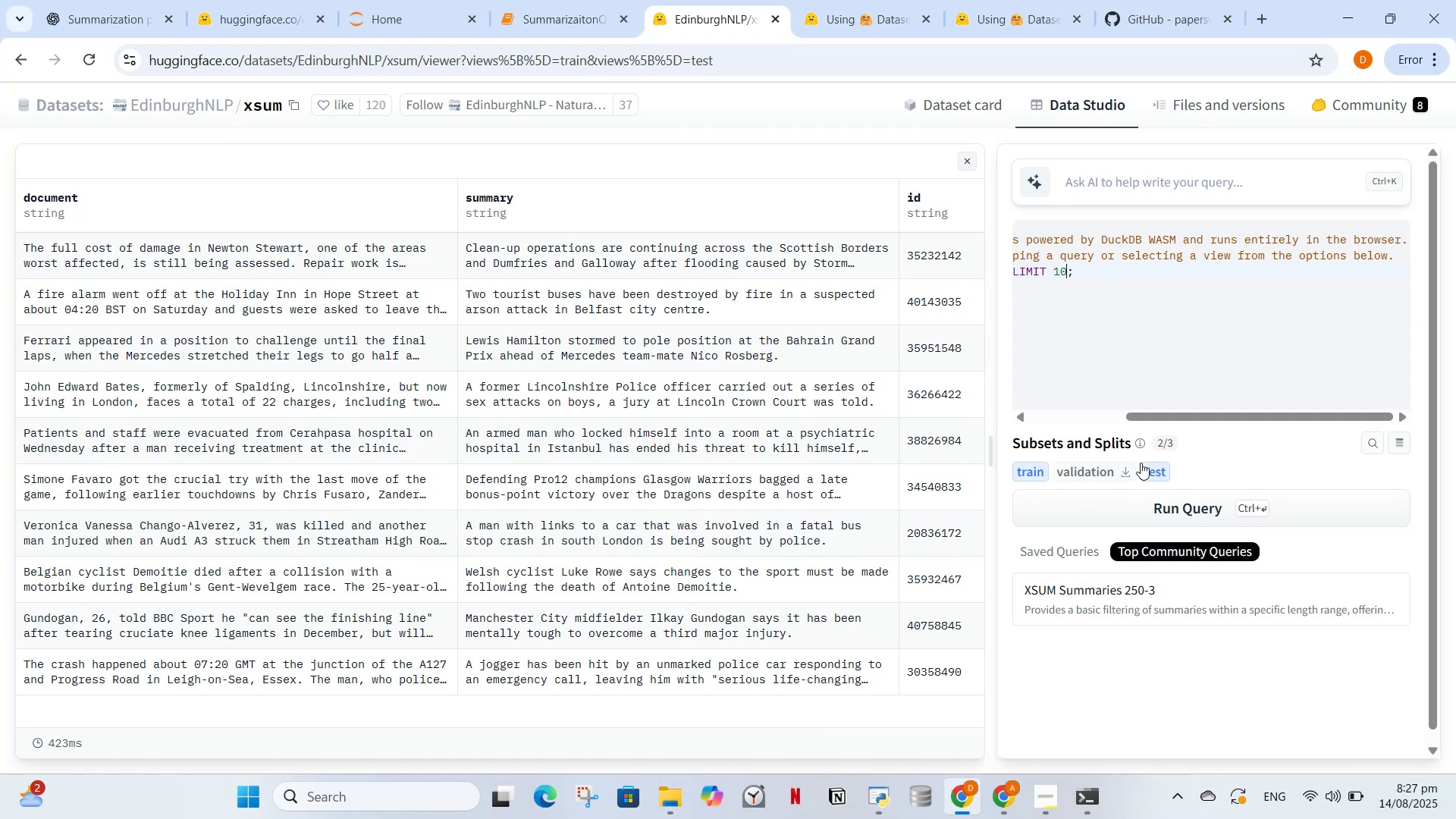 
left_click([1147, 468])
 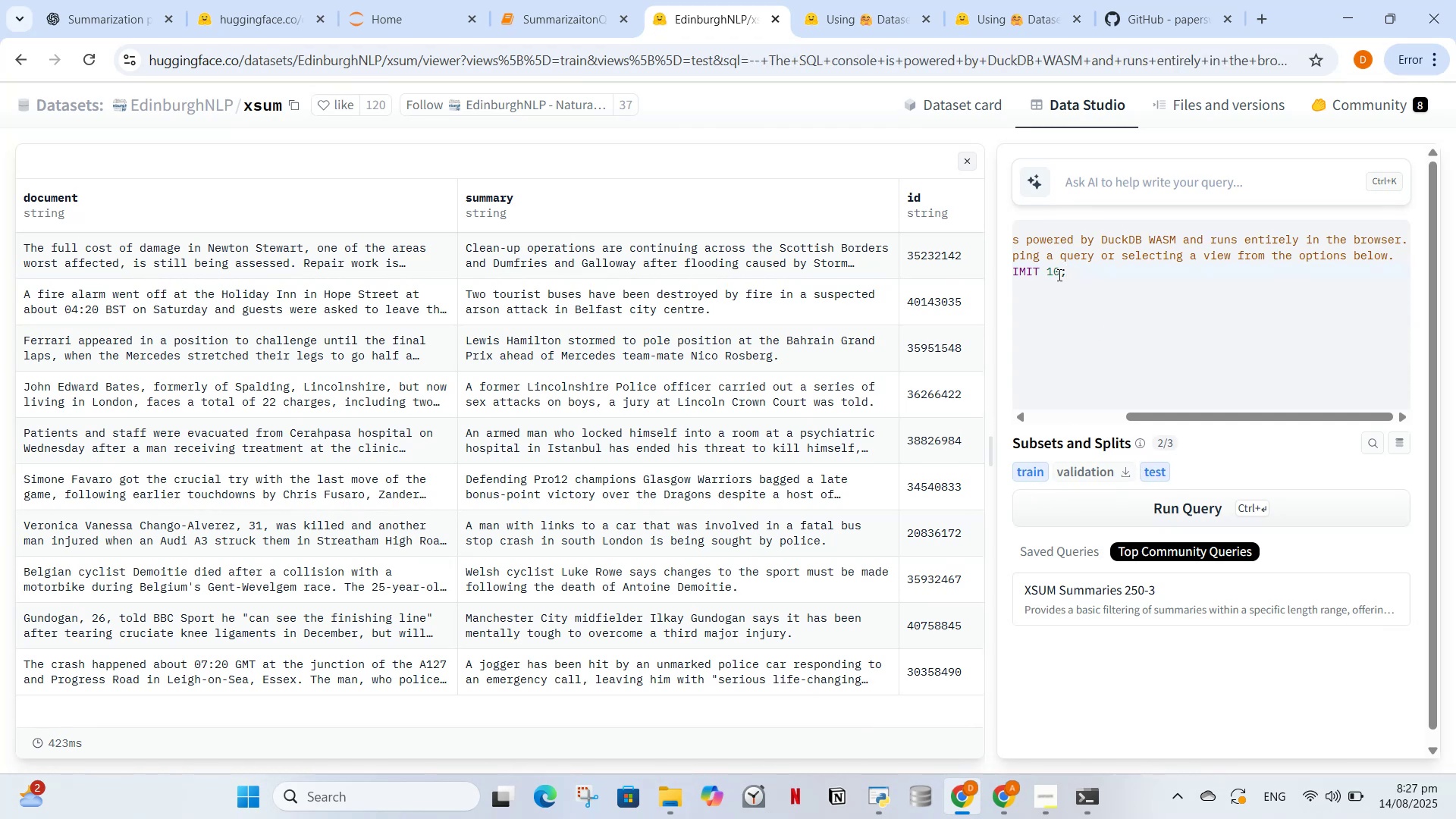 
left_click([1055, 275])
 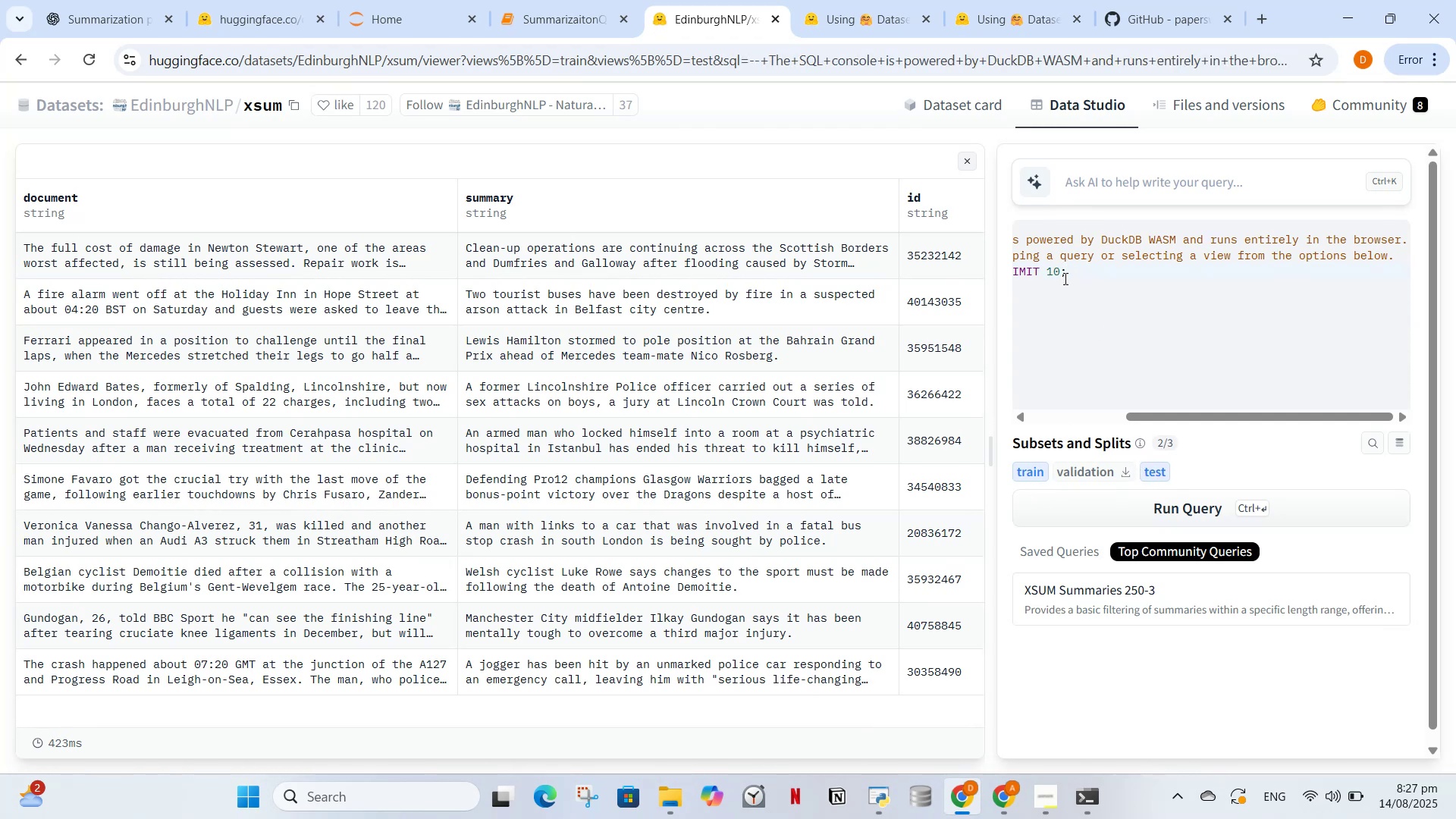 
key(ArrowRight)
 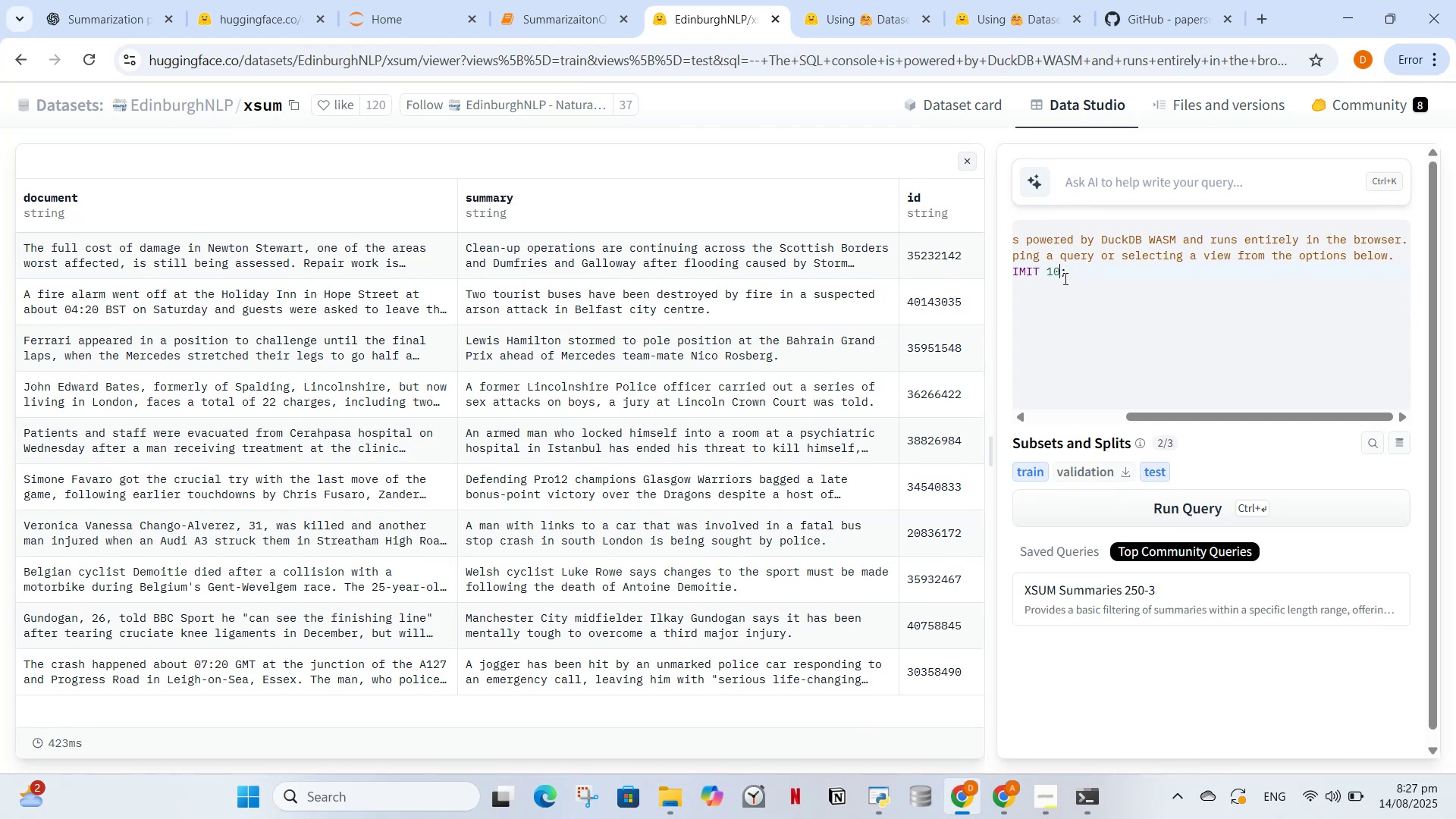 
key(Backspace)
key(Backspace)
type(200)
 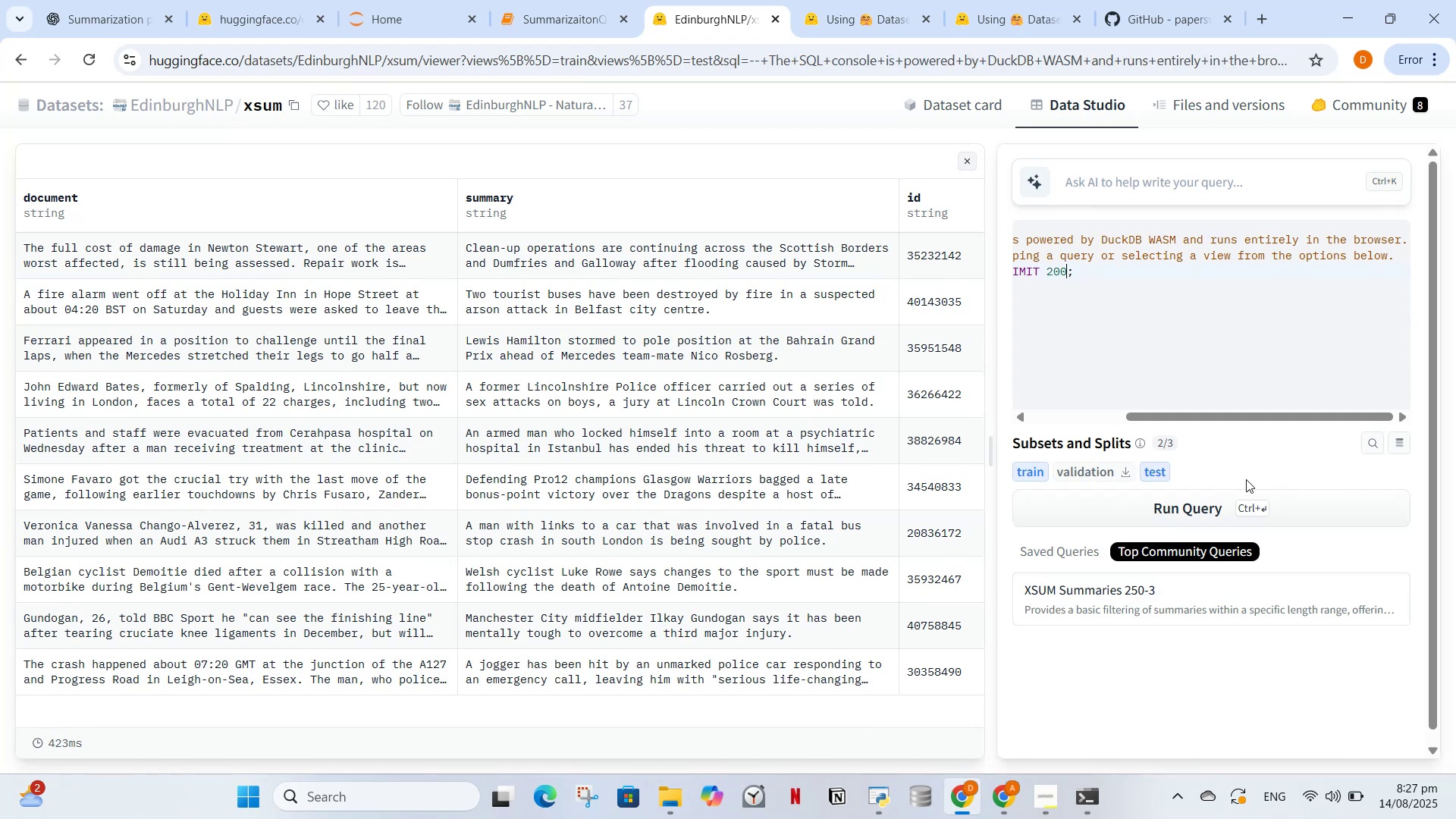 
left_click([1231, 507])
 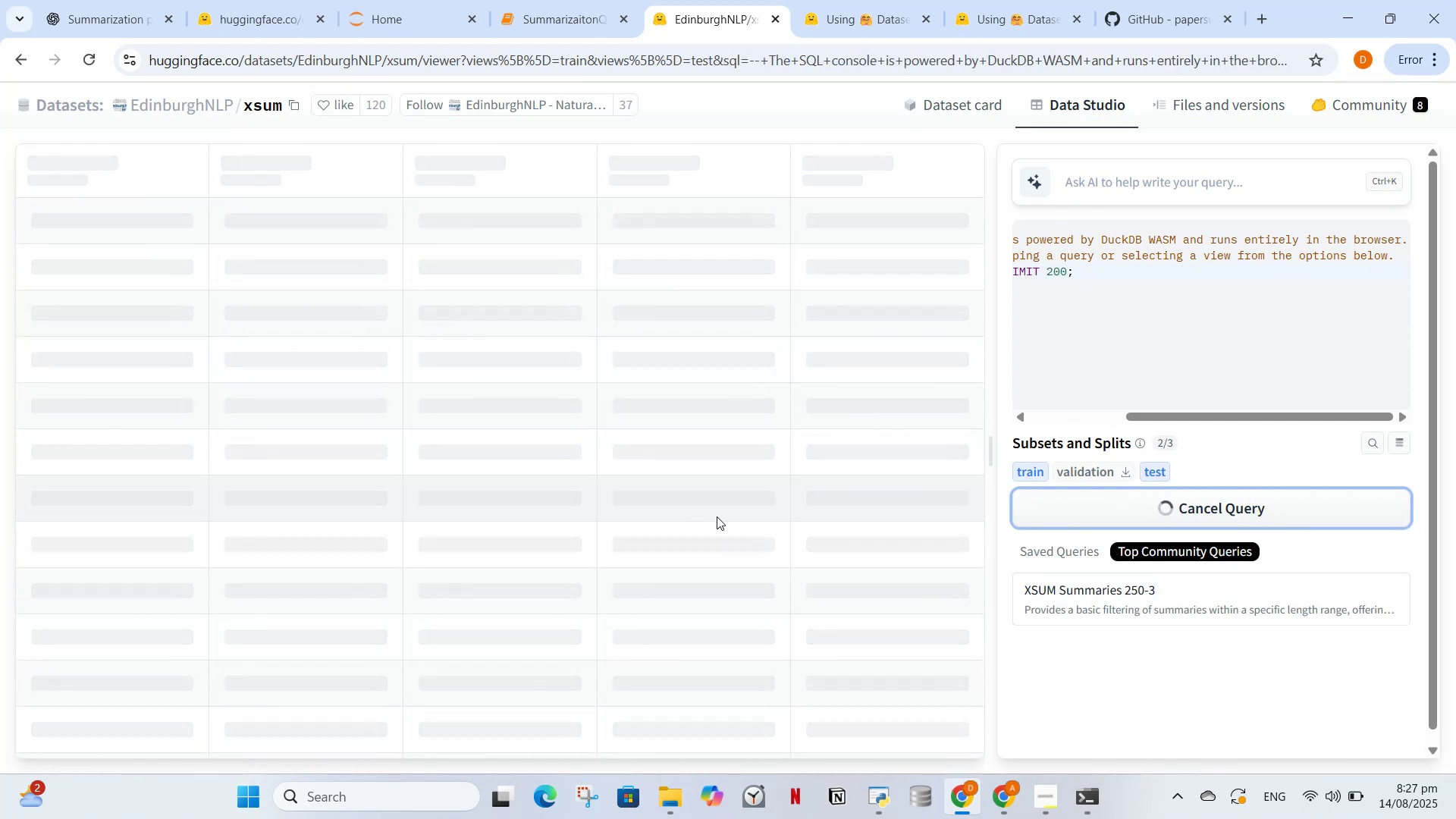 
scroll: coordinate [606, 605], scroll_direction: down, amount: 14.0
 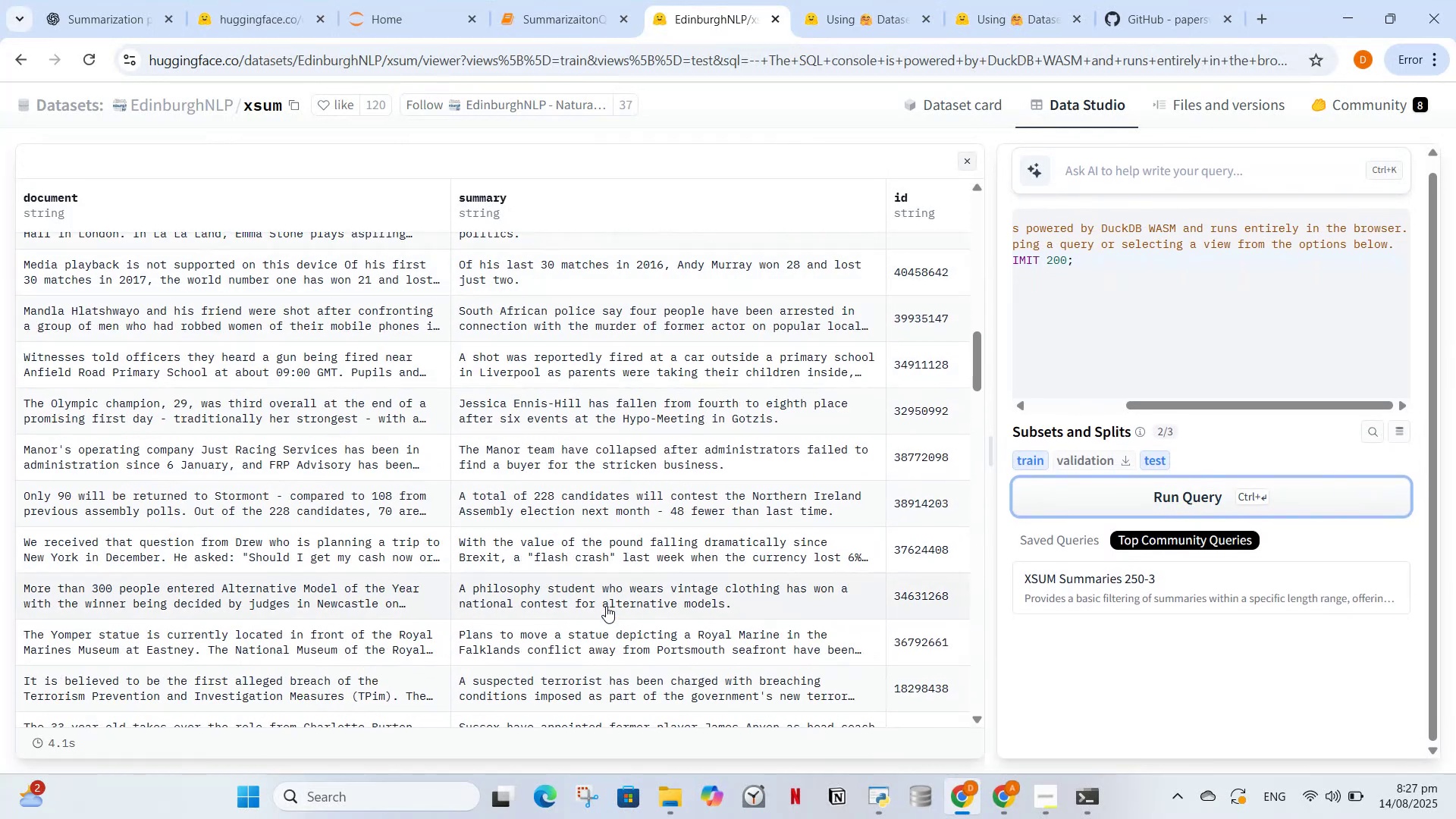 
scroll: coordinate [619, 602], scroll_direction: up, amount: 13.0
 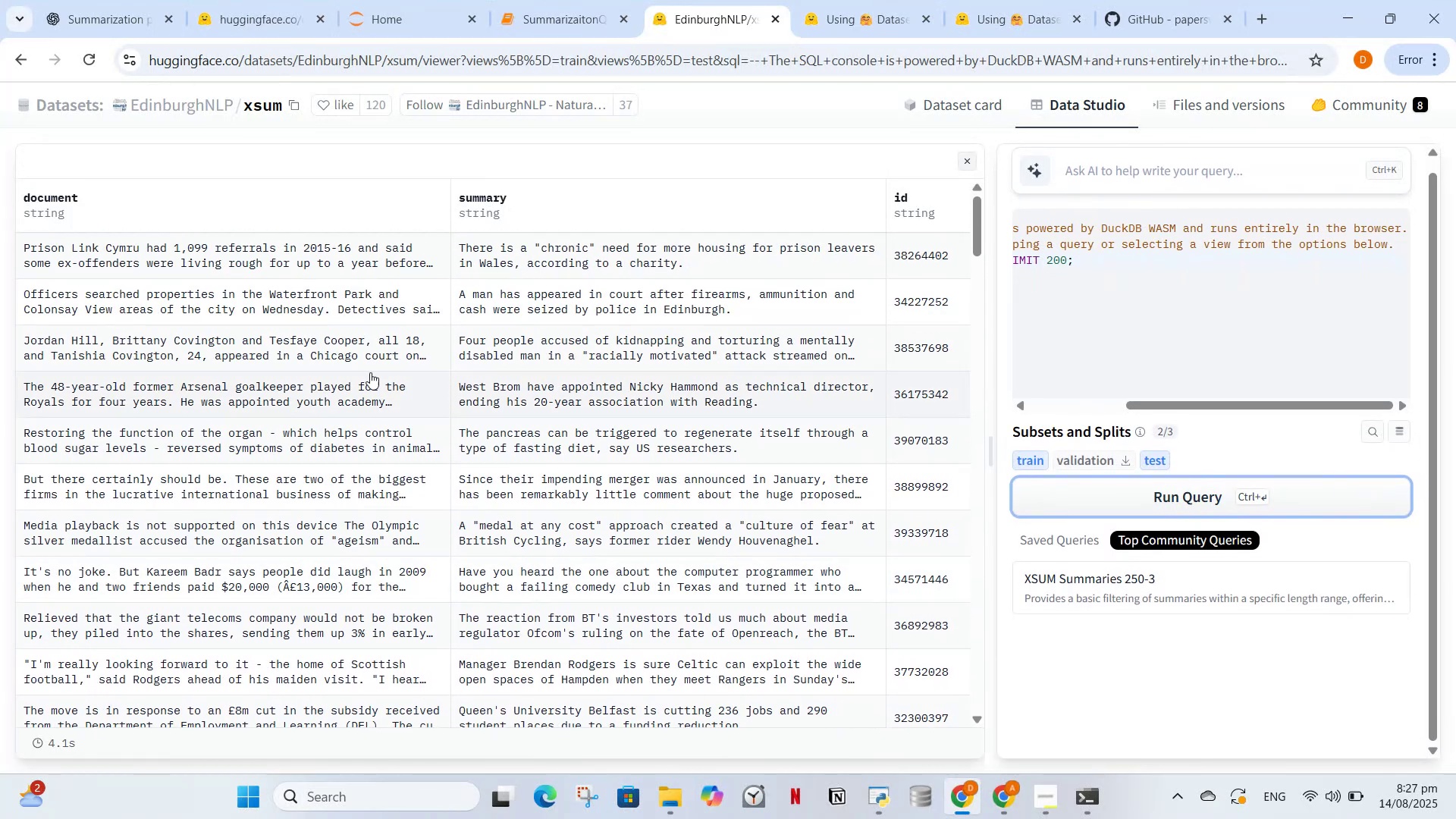 
left_click([367, 369])
 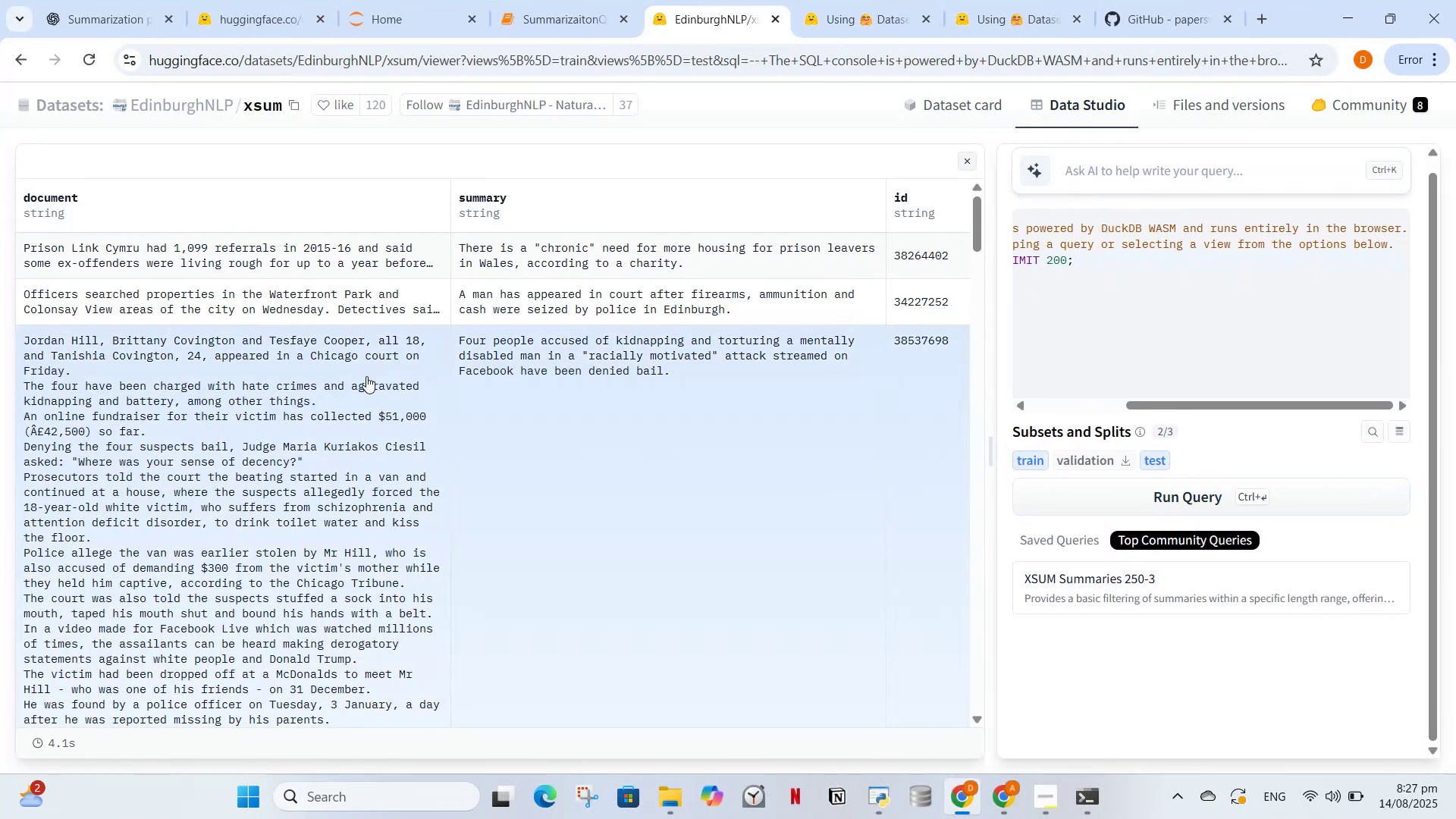 
scroll: coordinate [383, 477], scroll_direction: none, amount: 0.0
 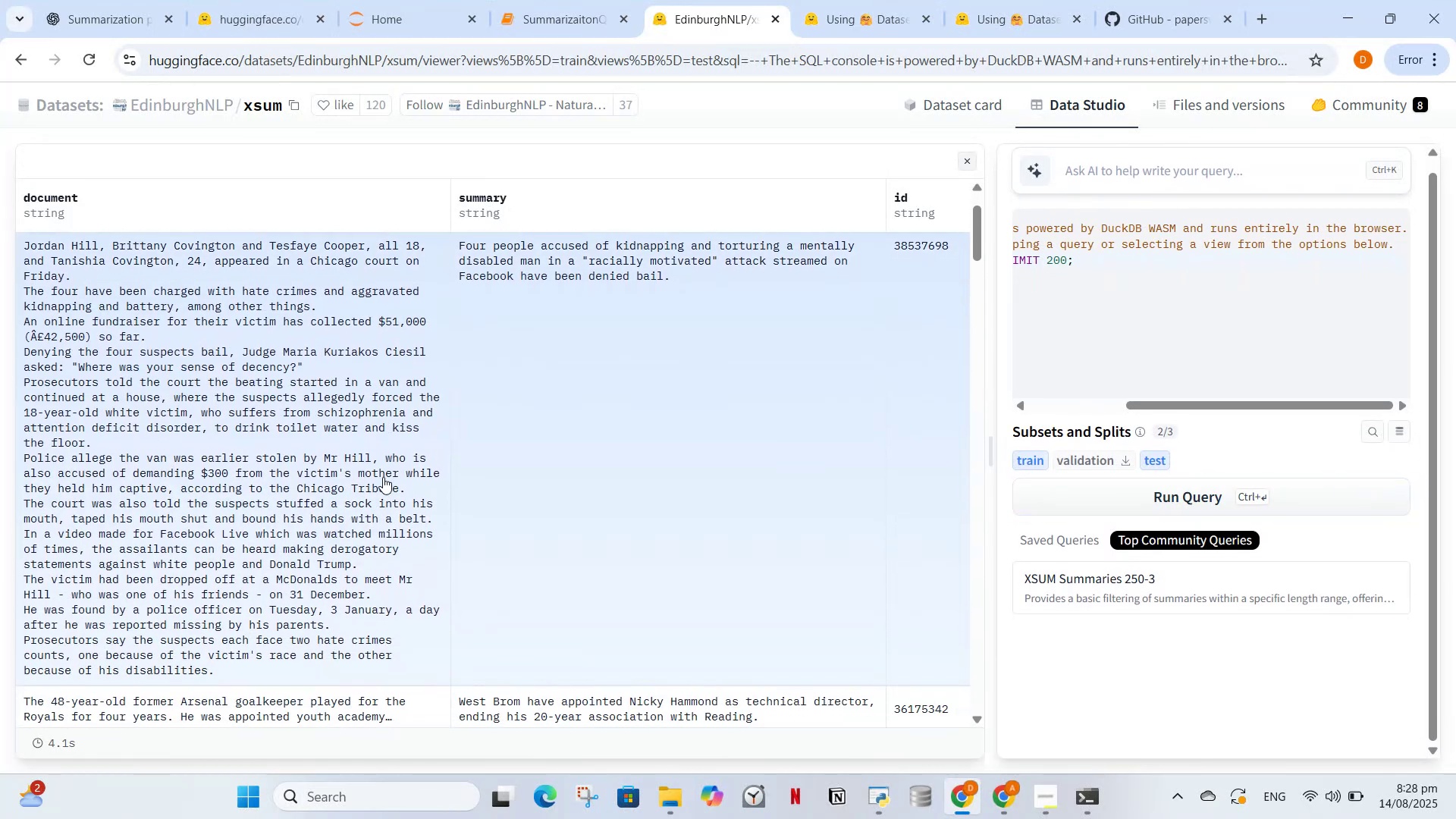 
scroll: coordinate [398, 436], scroll_direction: up, amount: 5.0
 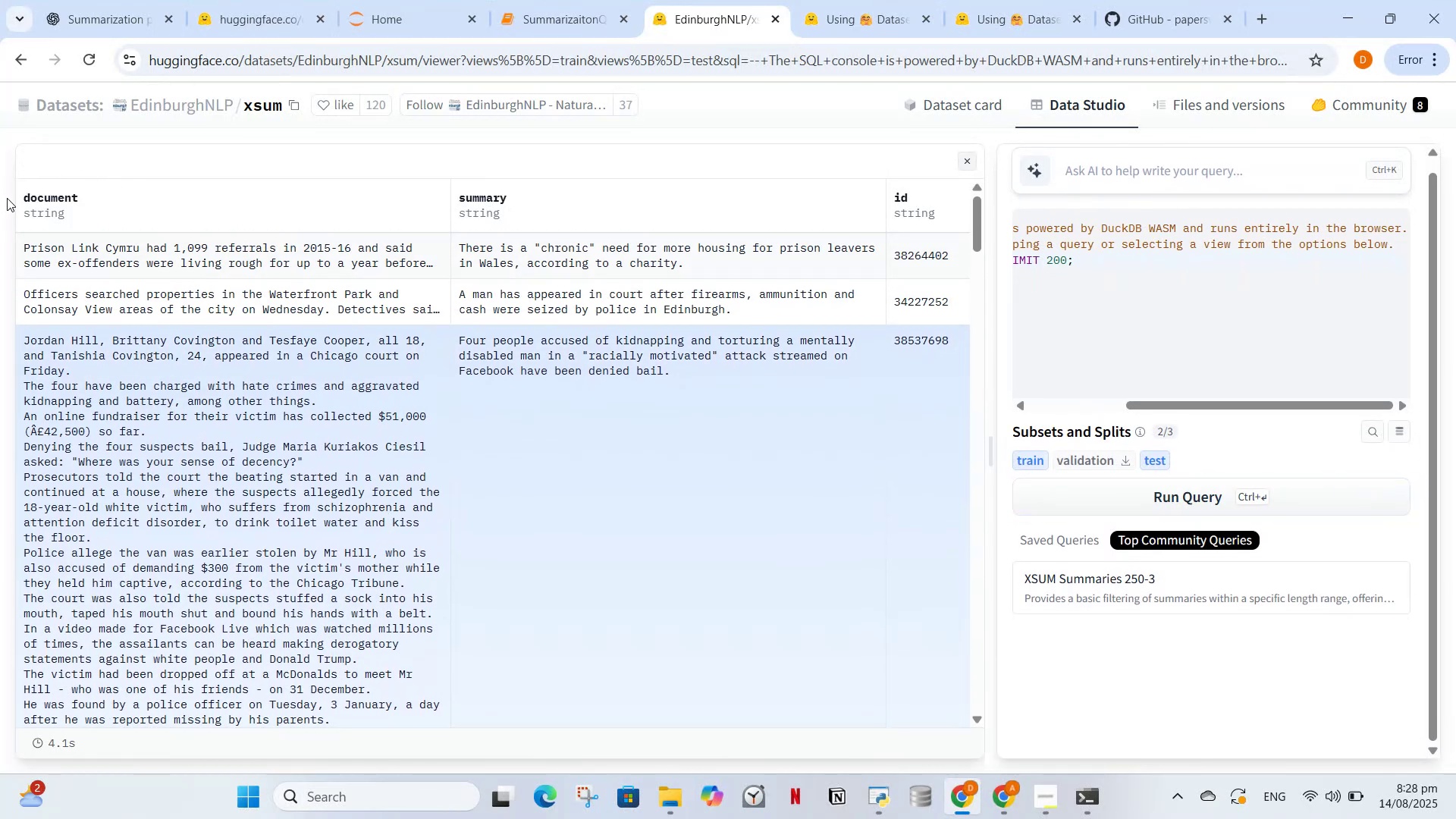 
left_click_drag(start_coordinate=[22, 201], to_coordinate=[728, 730])
 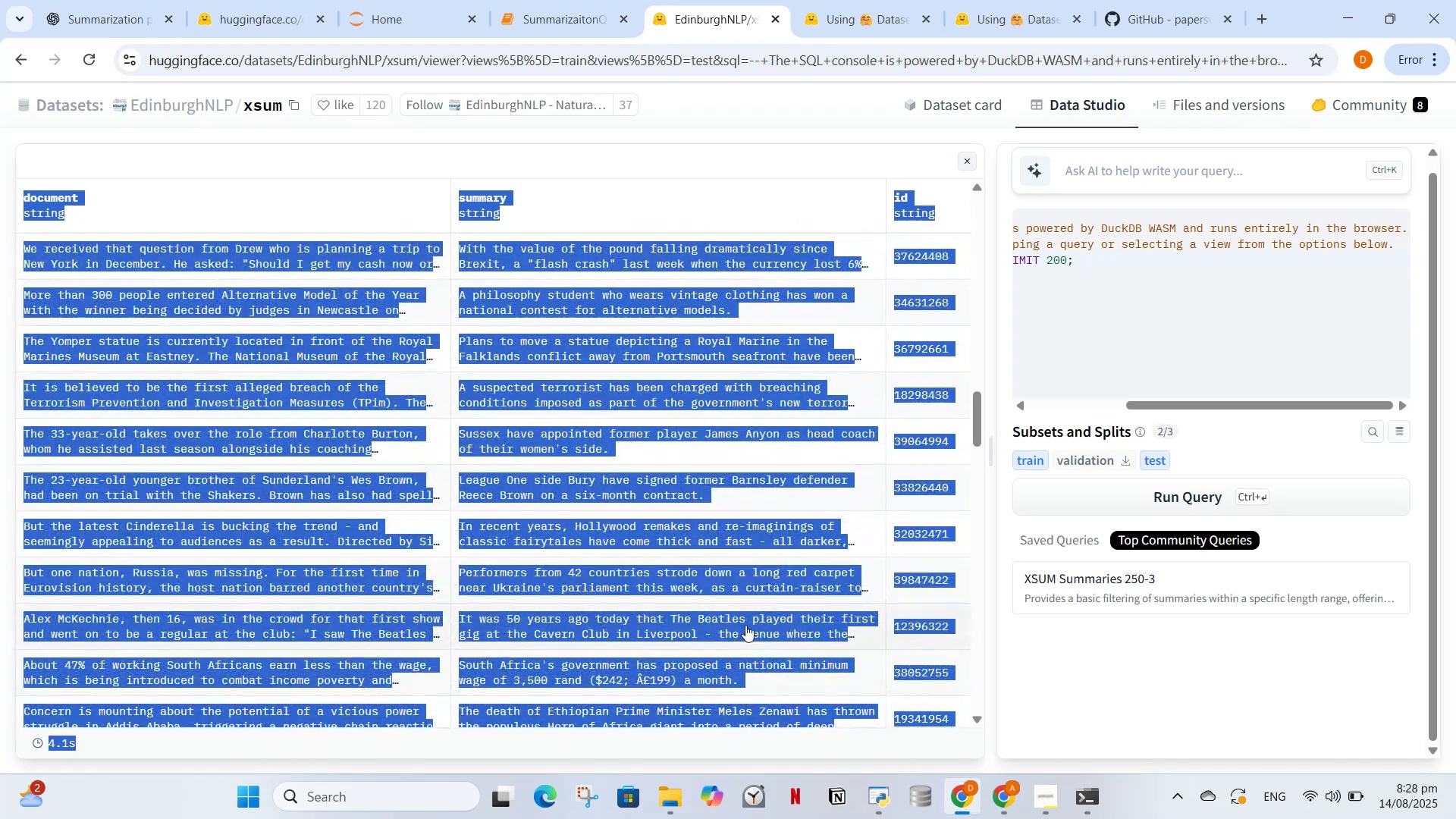 
scroll: coordinate [711, 707], scroll_direction: down, amount: 83.0
 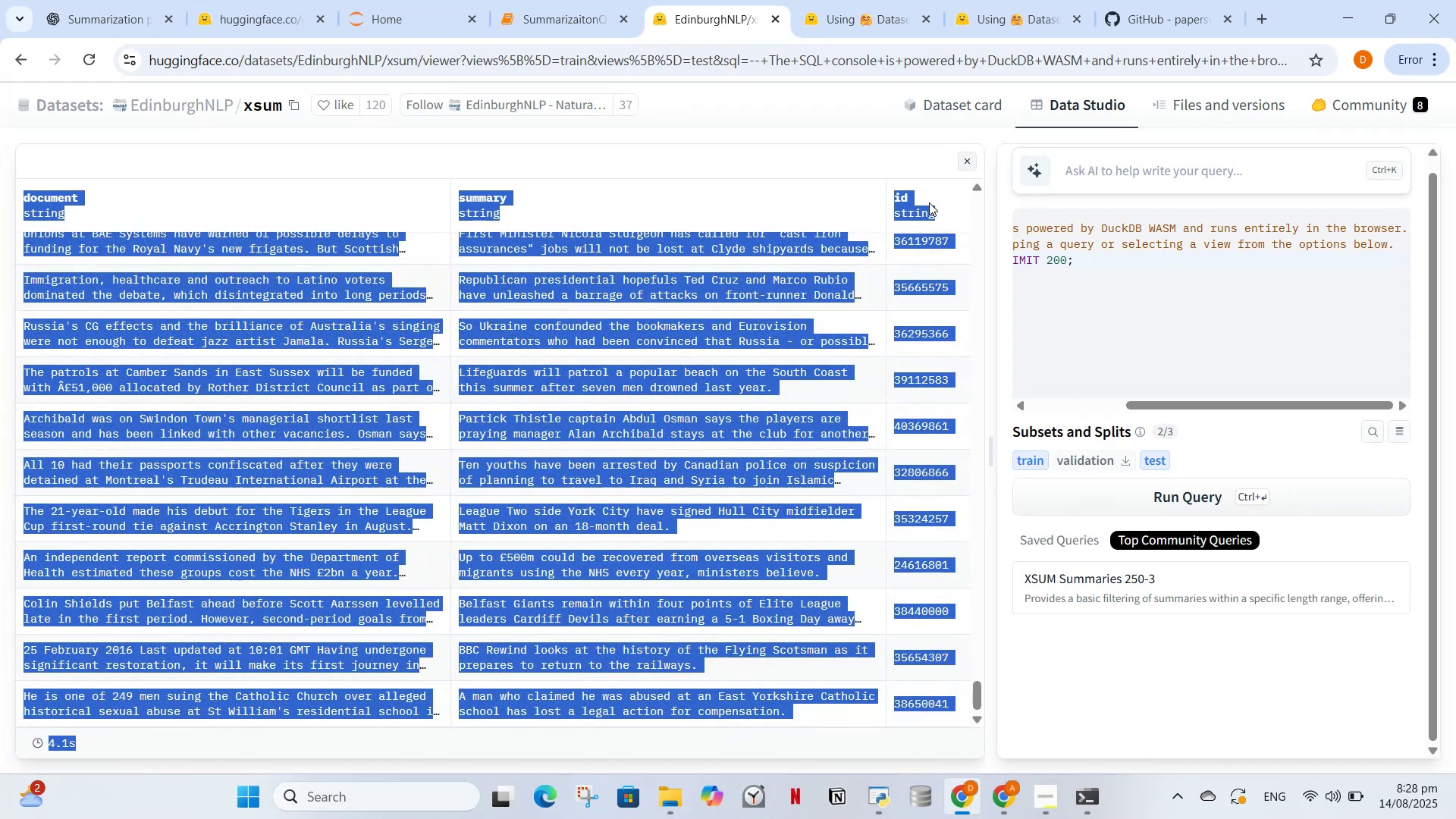 
left_click([921, 248])
 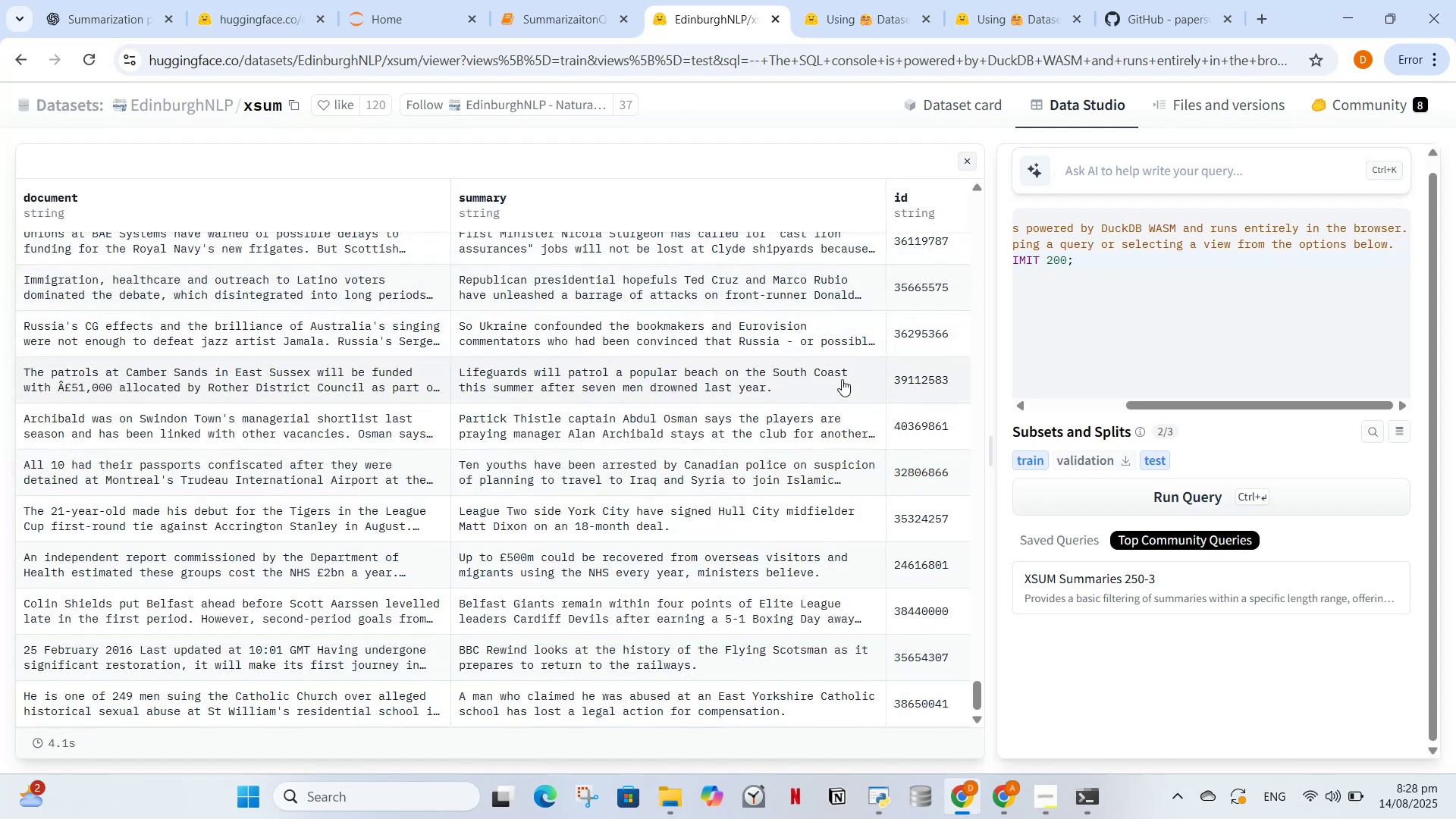 
scroll: coordinate [877, 409], scroll_direction: up, amount: 10.0
 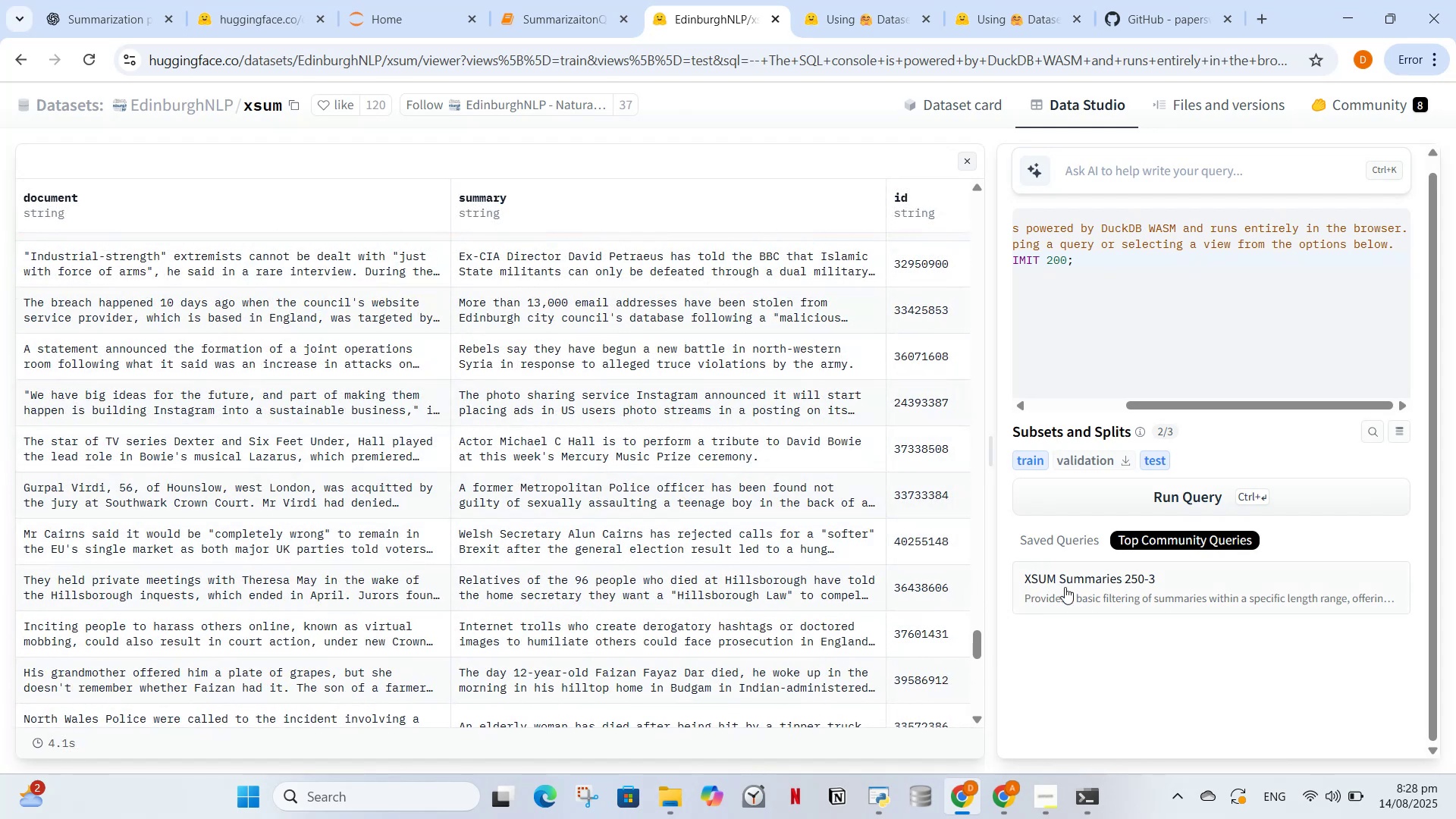 
mouse_move([1033, 604])
 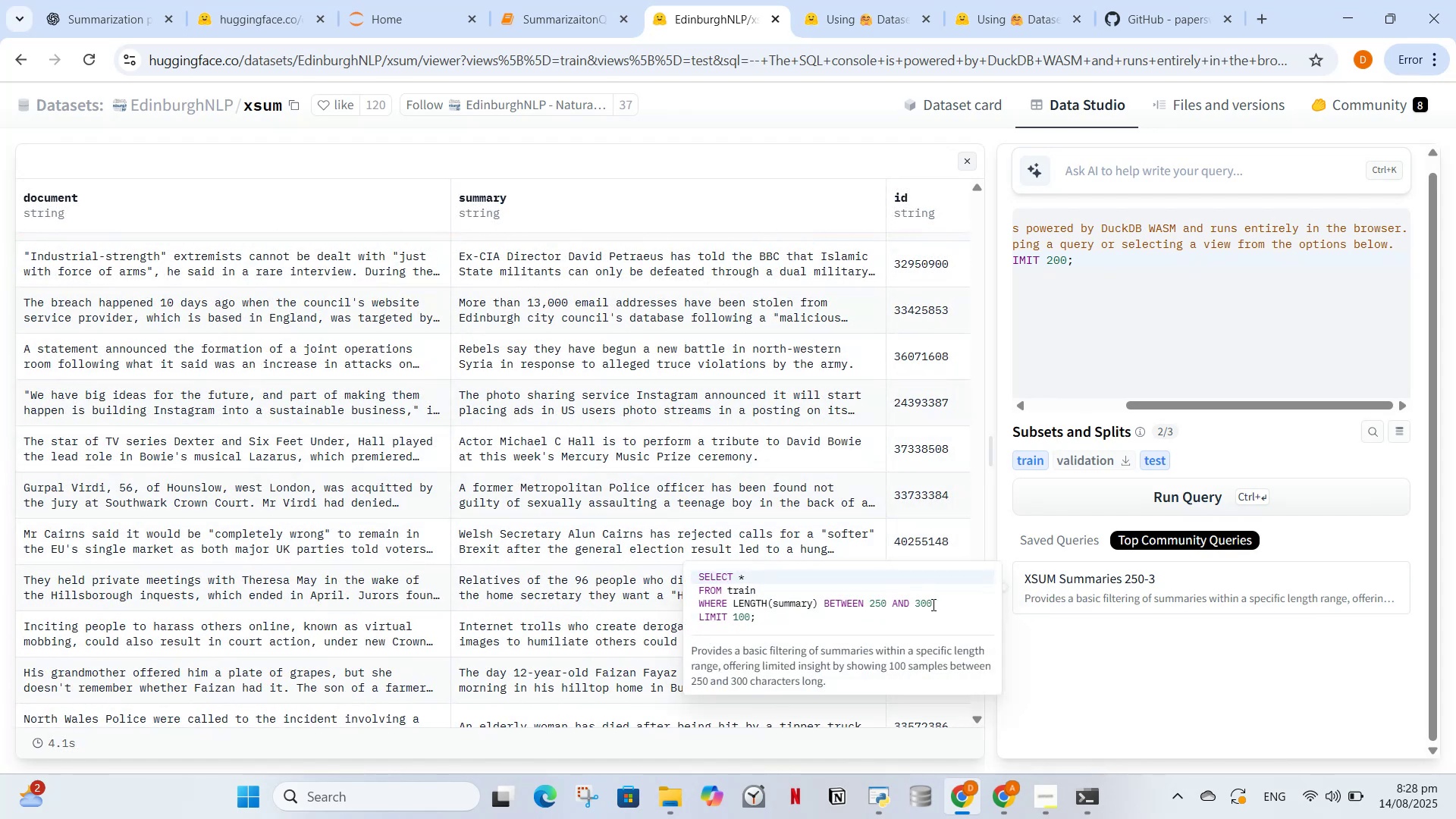 
left_click_drag(start_coordinate=[1199, 728], to_coordinate=[1191, 728])
 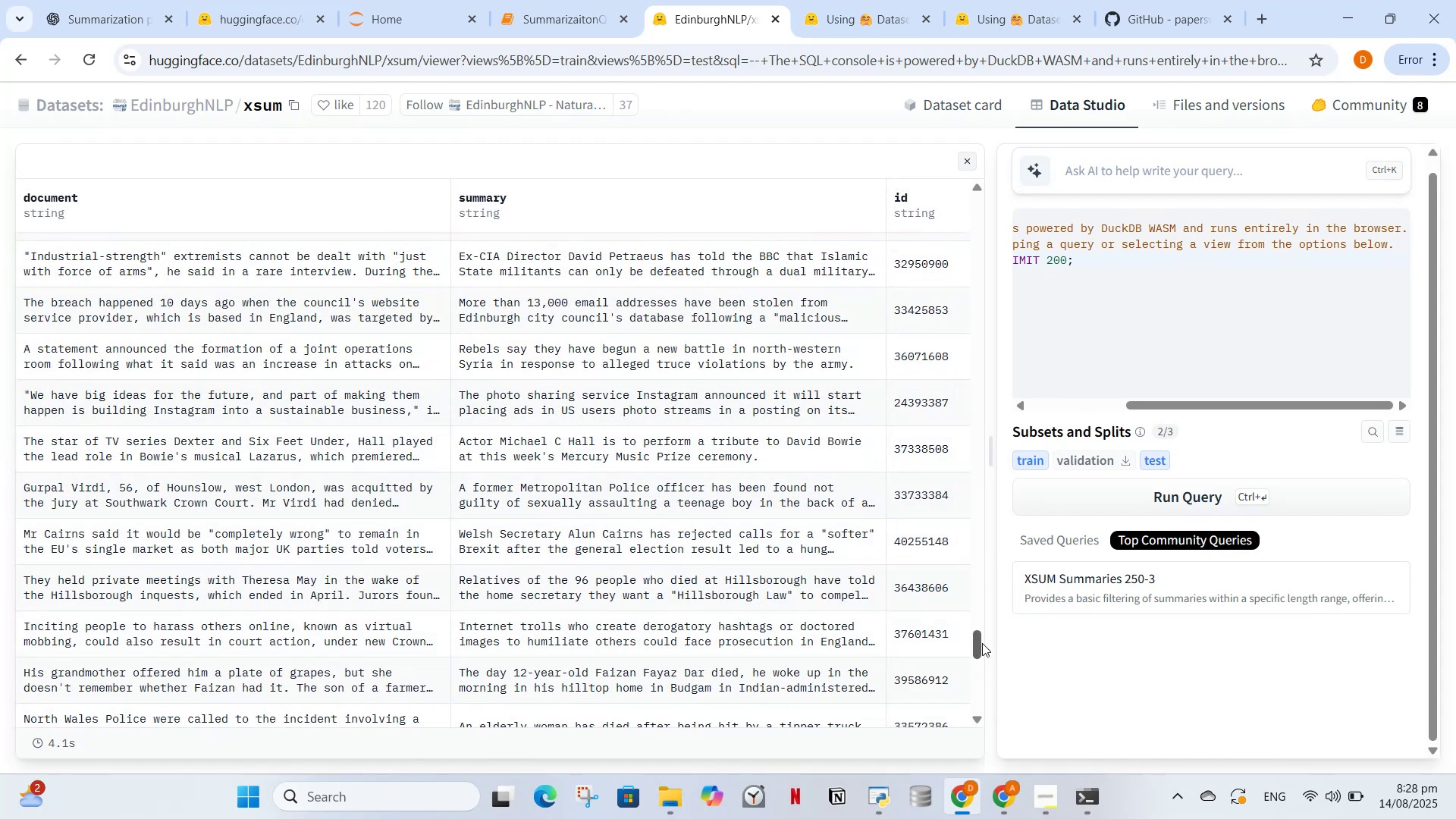 
left_click_drag(start_coordinate=[981, 643], to_coordinate=[976, 179])
 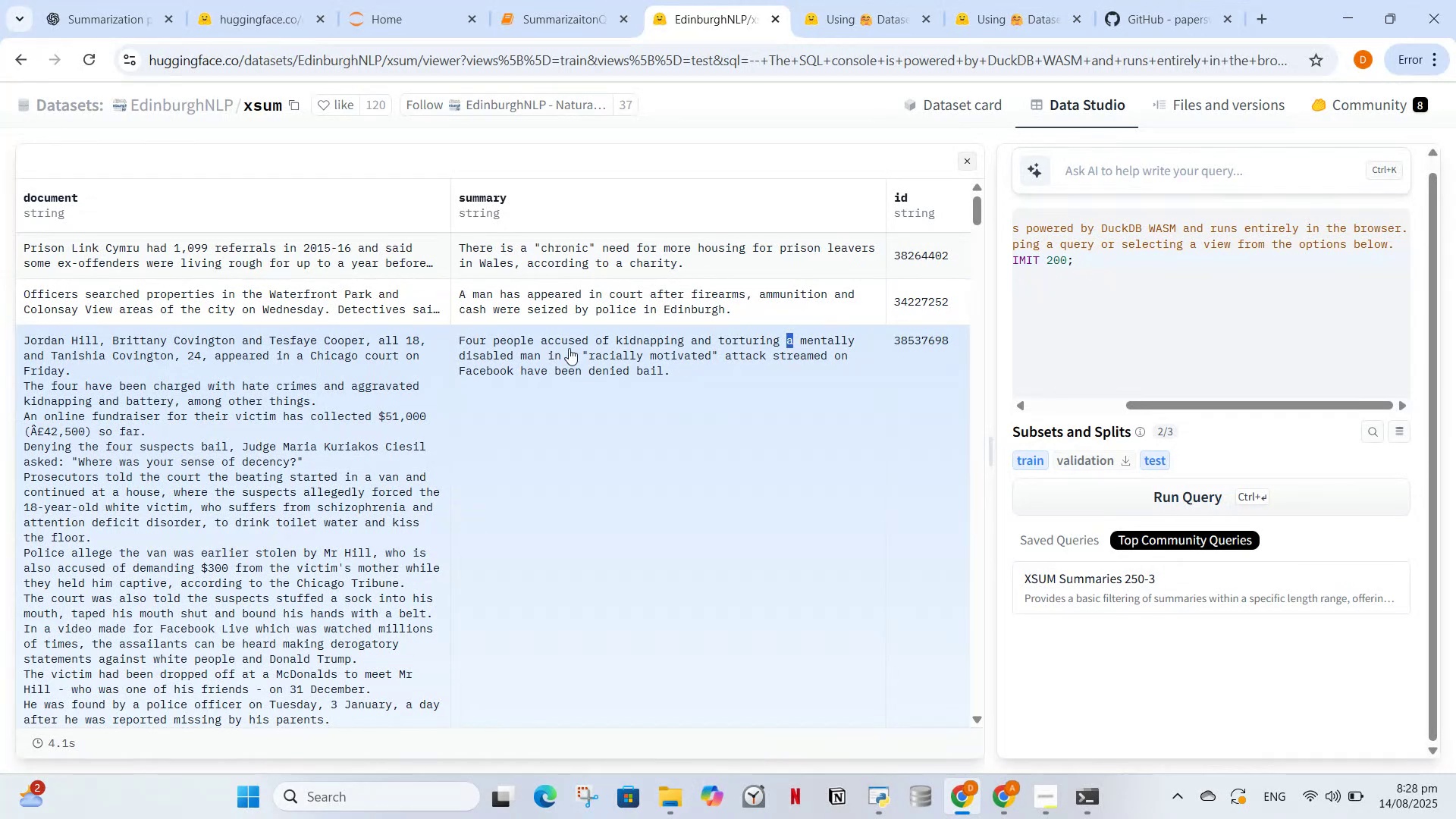 
left_click([275, 328])
 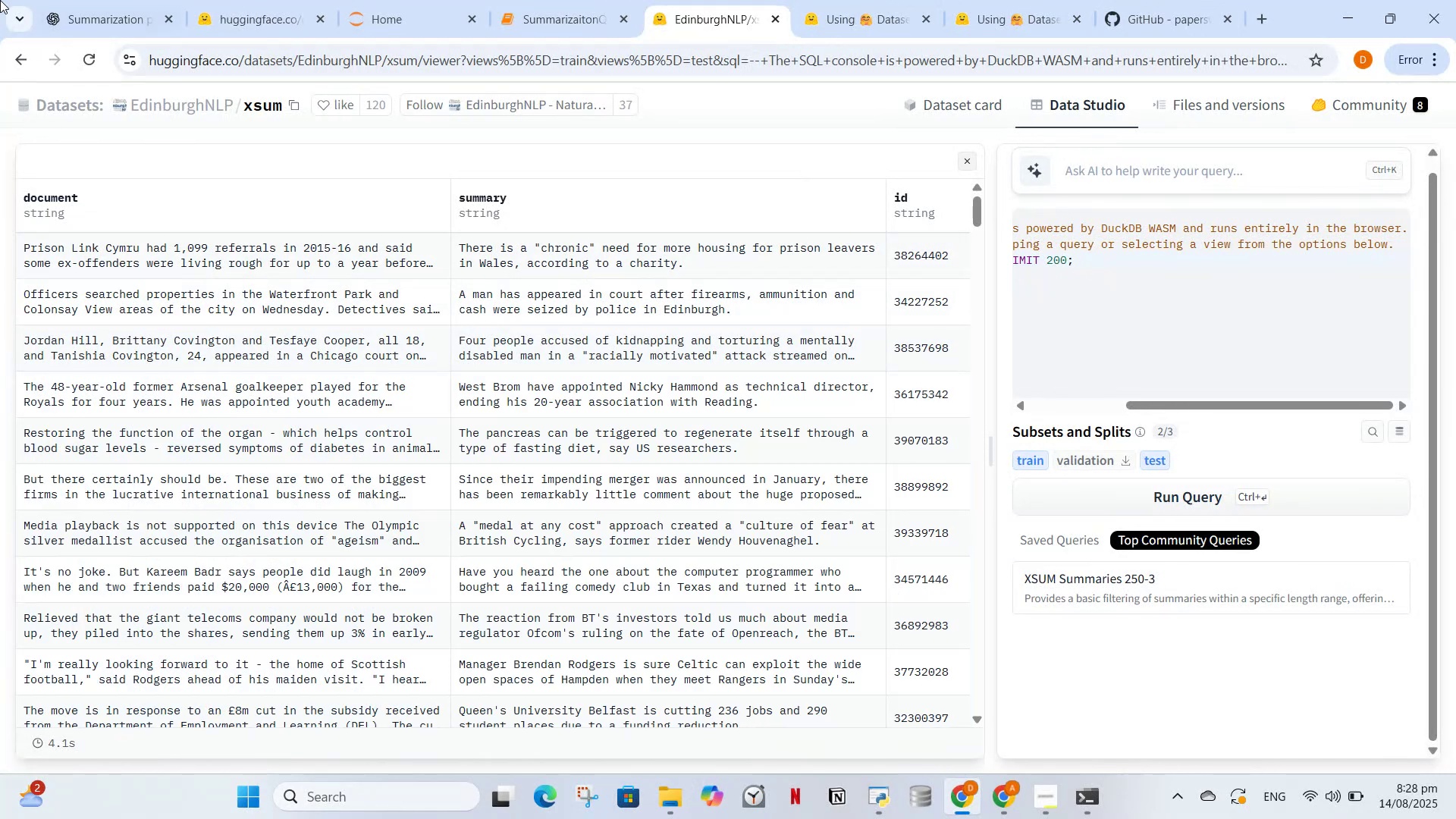 
left_click([156, 0])
 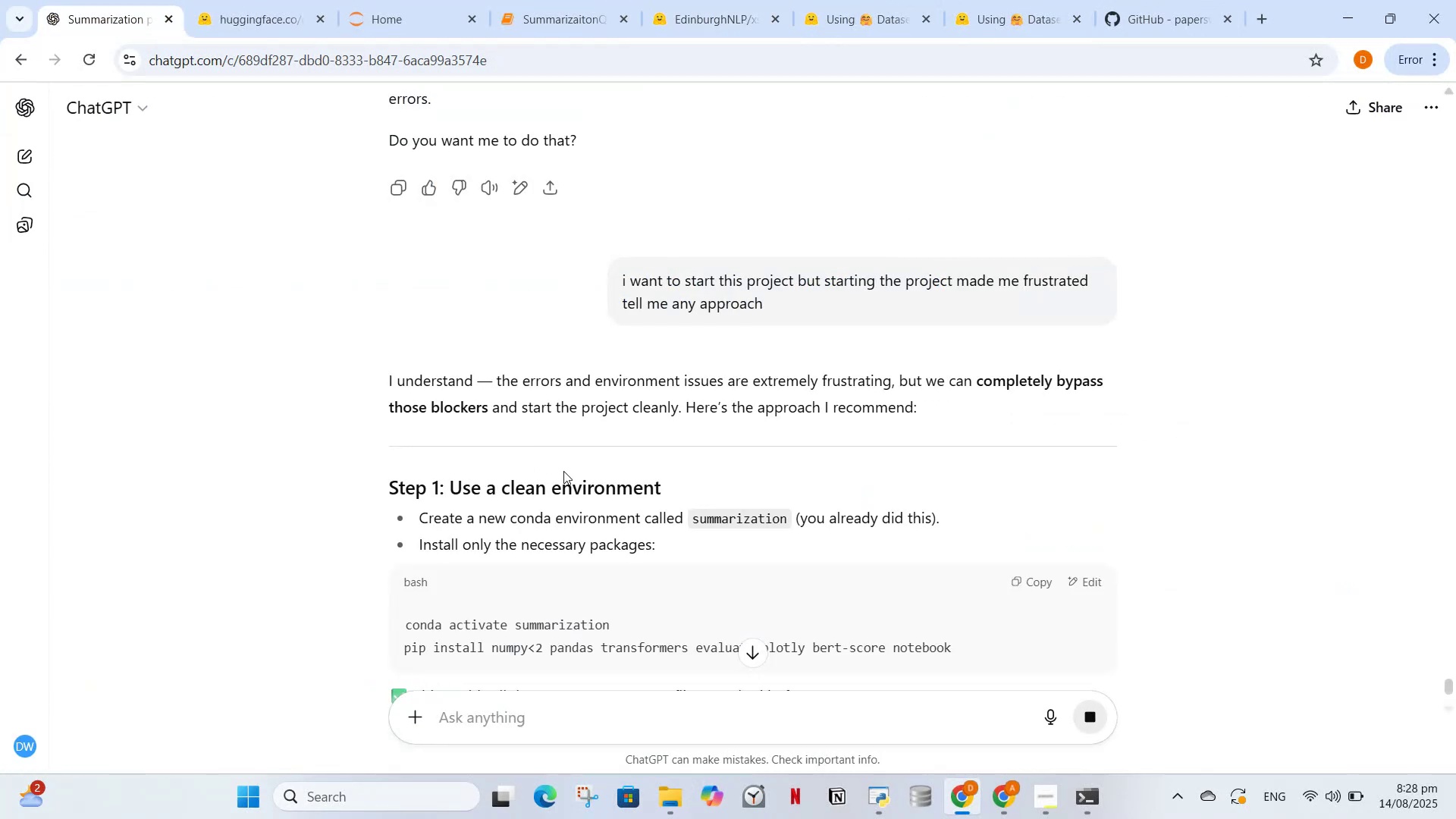 
scroll: coordinate [587, 482], scroll_direction: down, amount: 5.0
 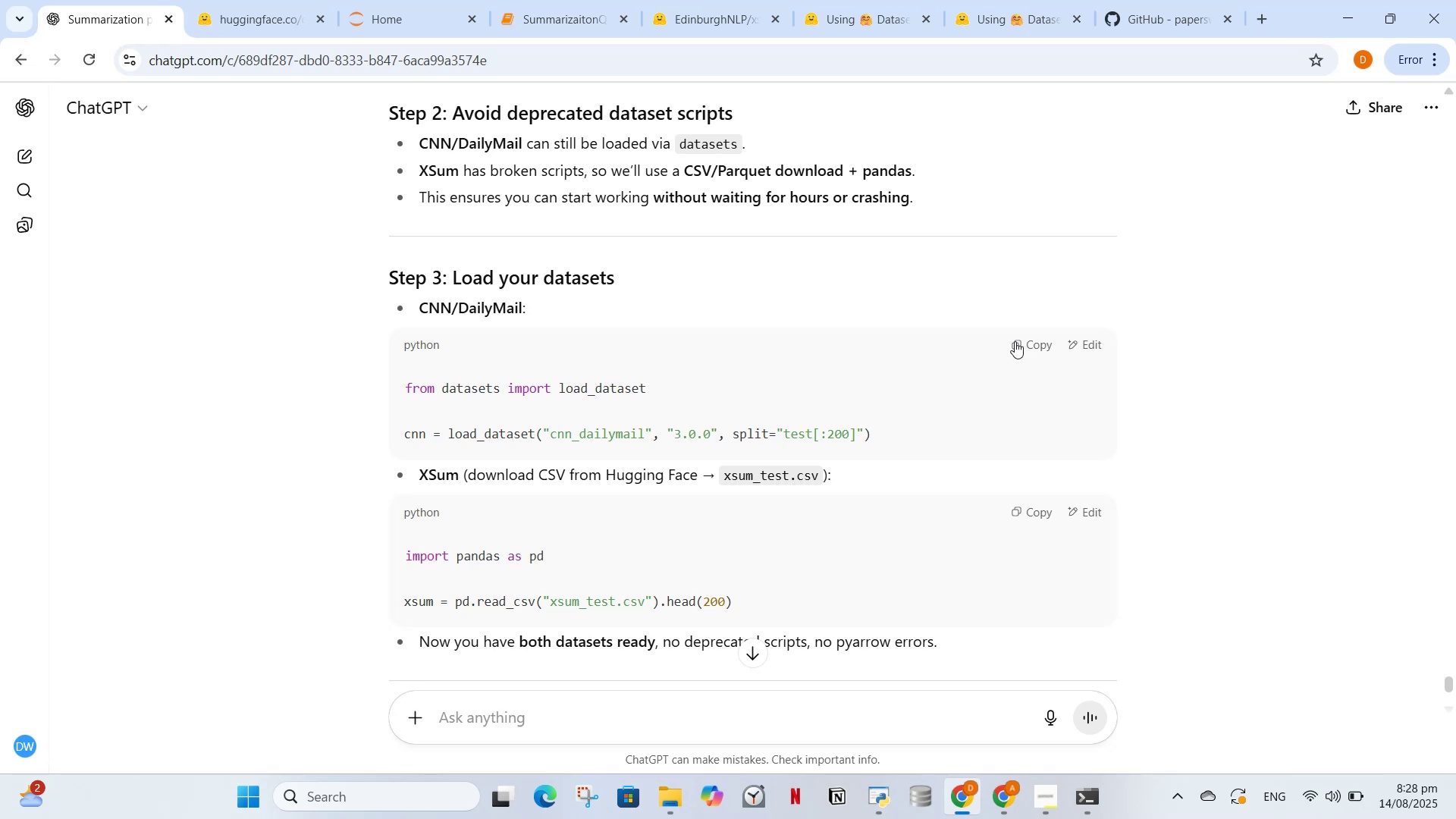 
left_click([1013, 341])
 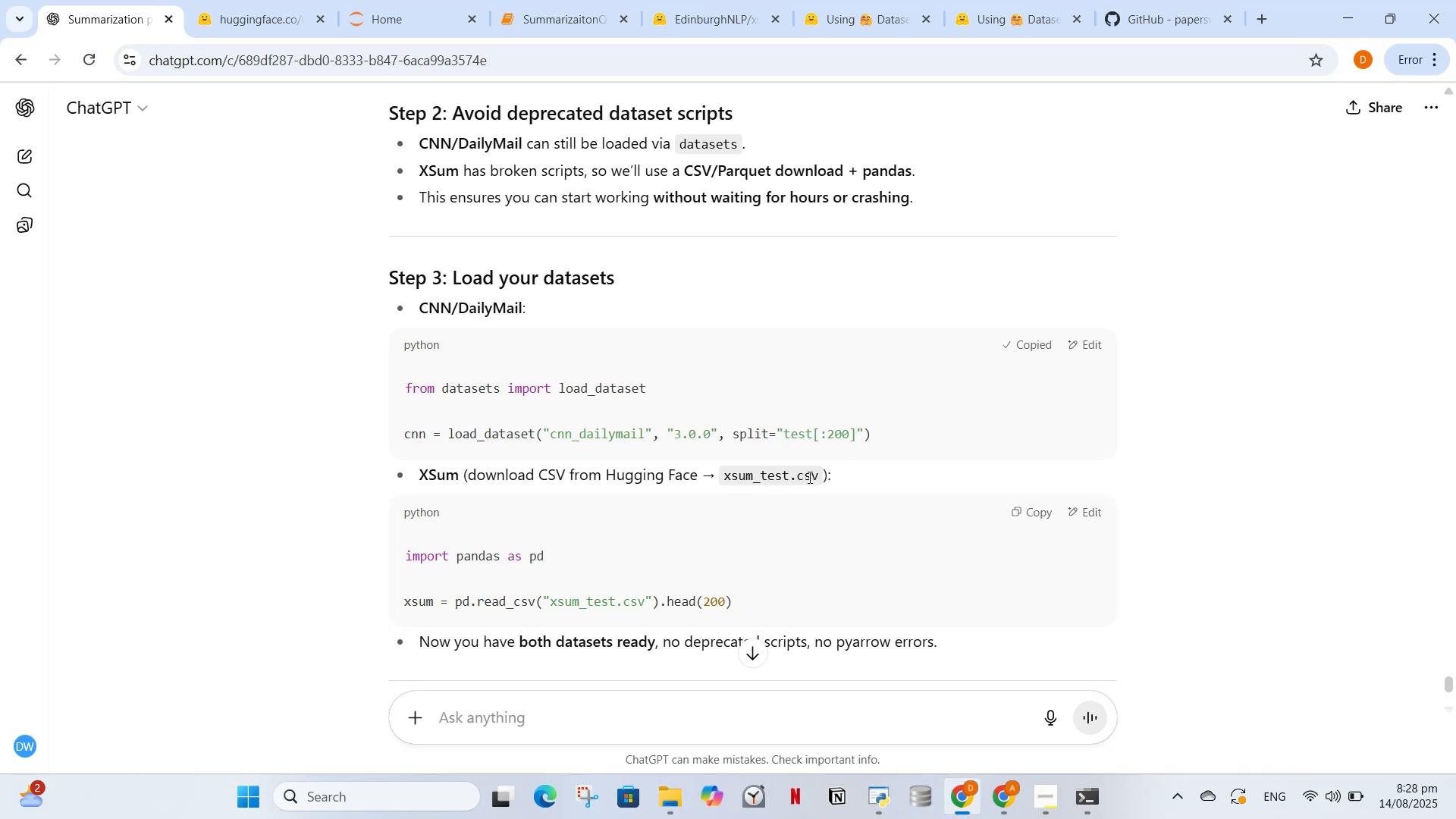 
scroll: coordinate [793, 492], scroll_direction: down, amount: 1.0
 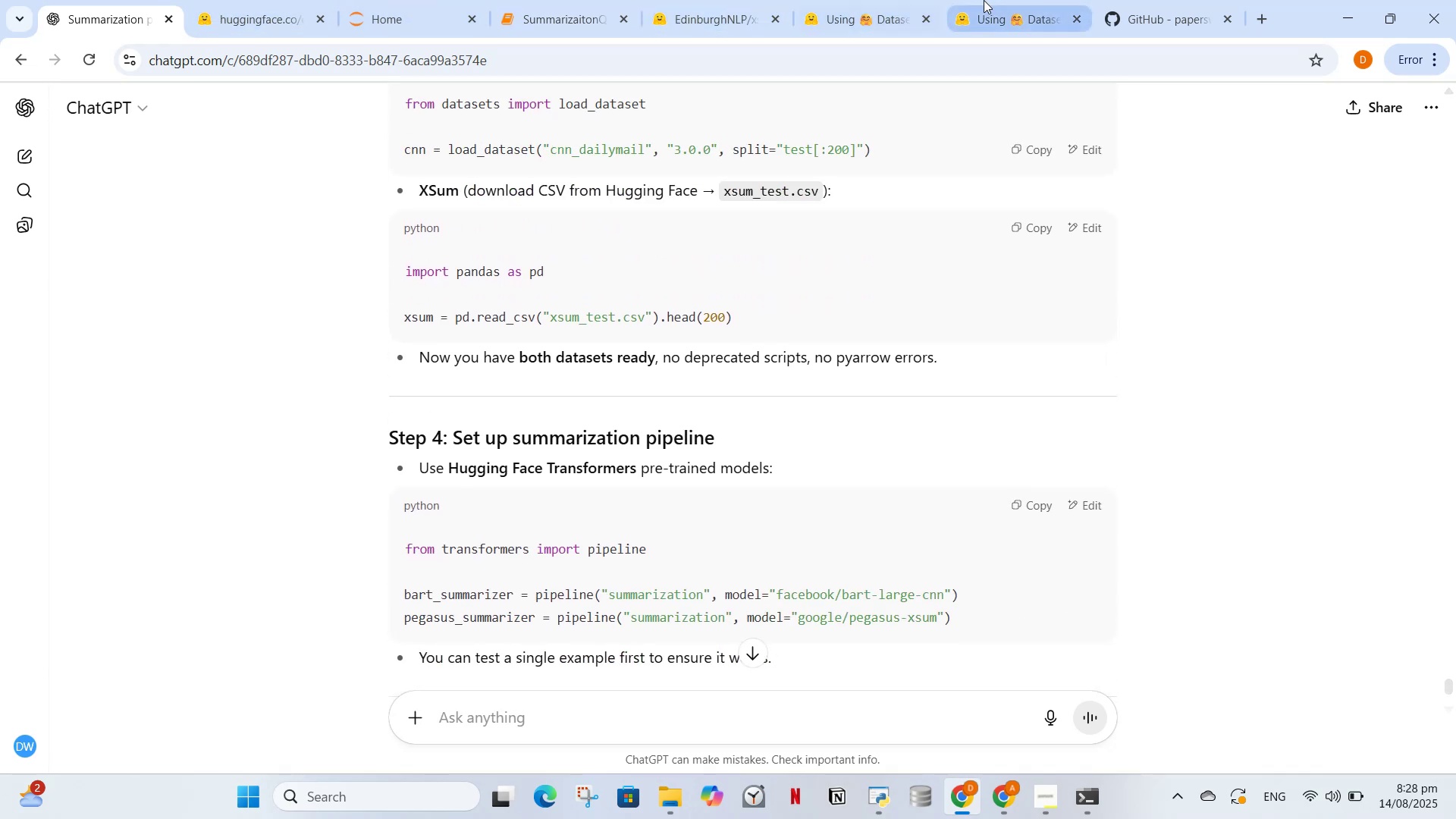 
left_click([535, 15])
 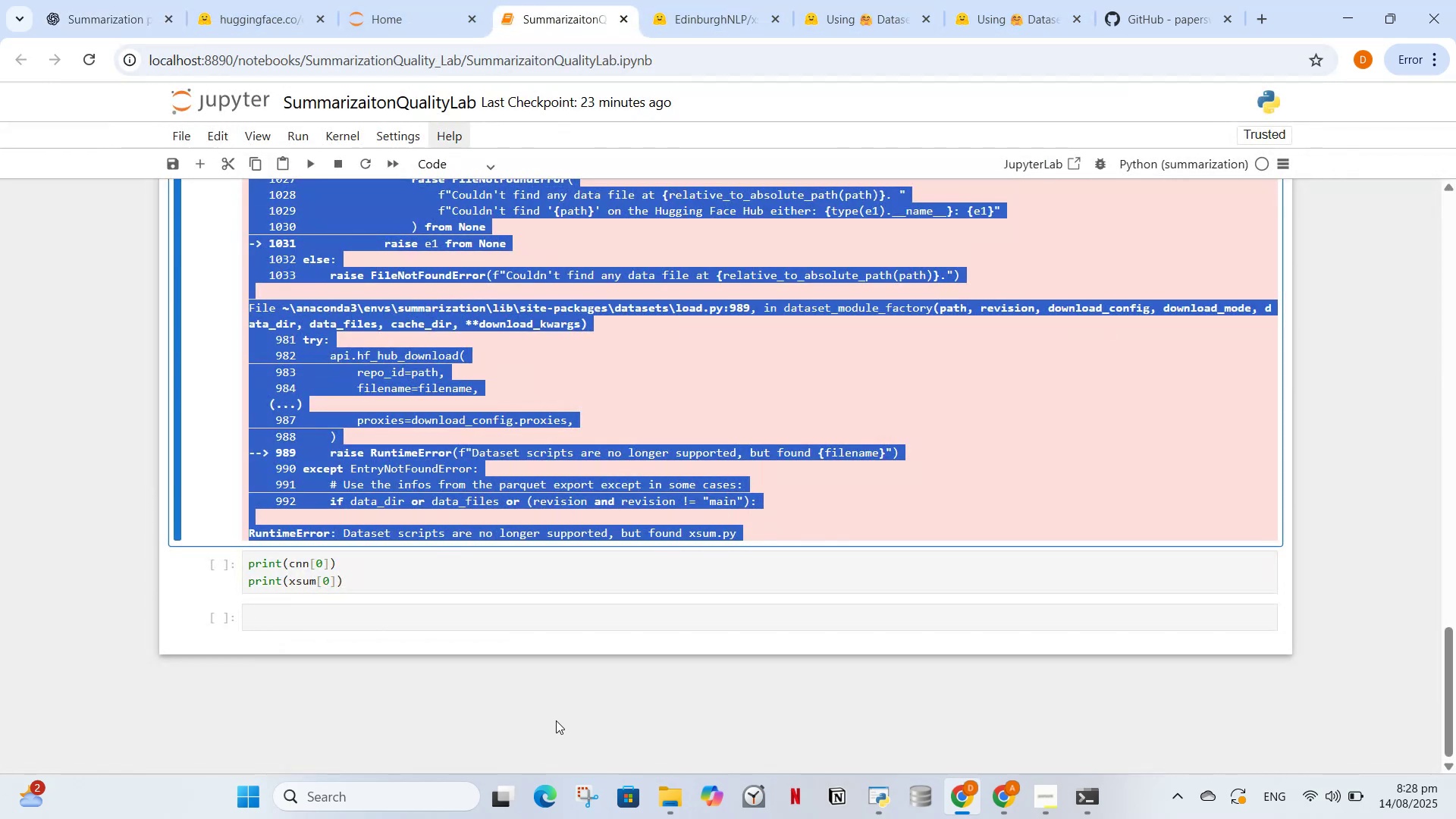 
scroll: coordinate [471, 440], scroll_direction: up, amount: 19.0
 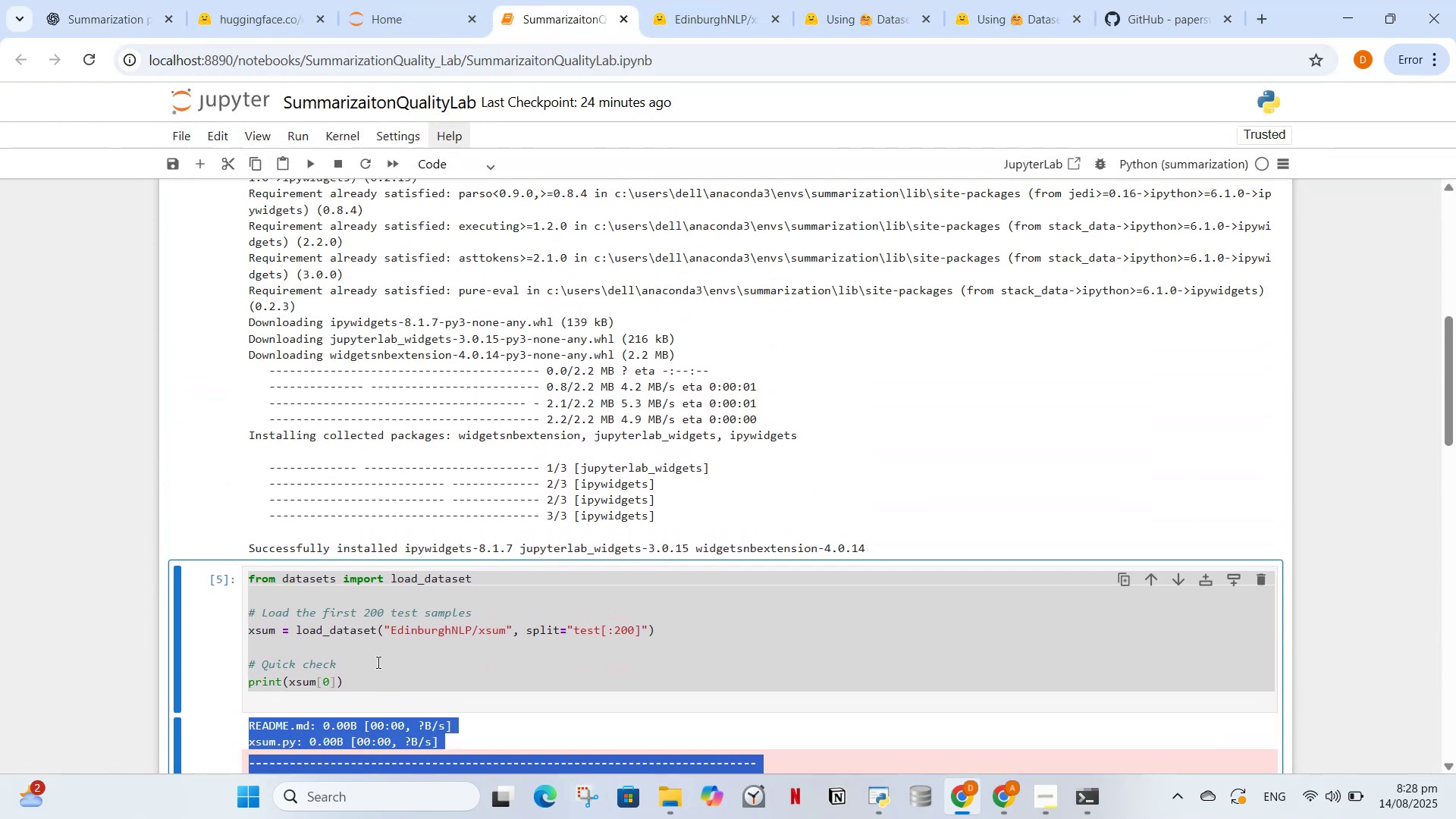 
left_click_drag(start_coordinate=[375, 679], to_coordinate=[251, 563])
 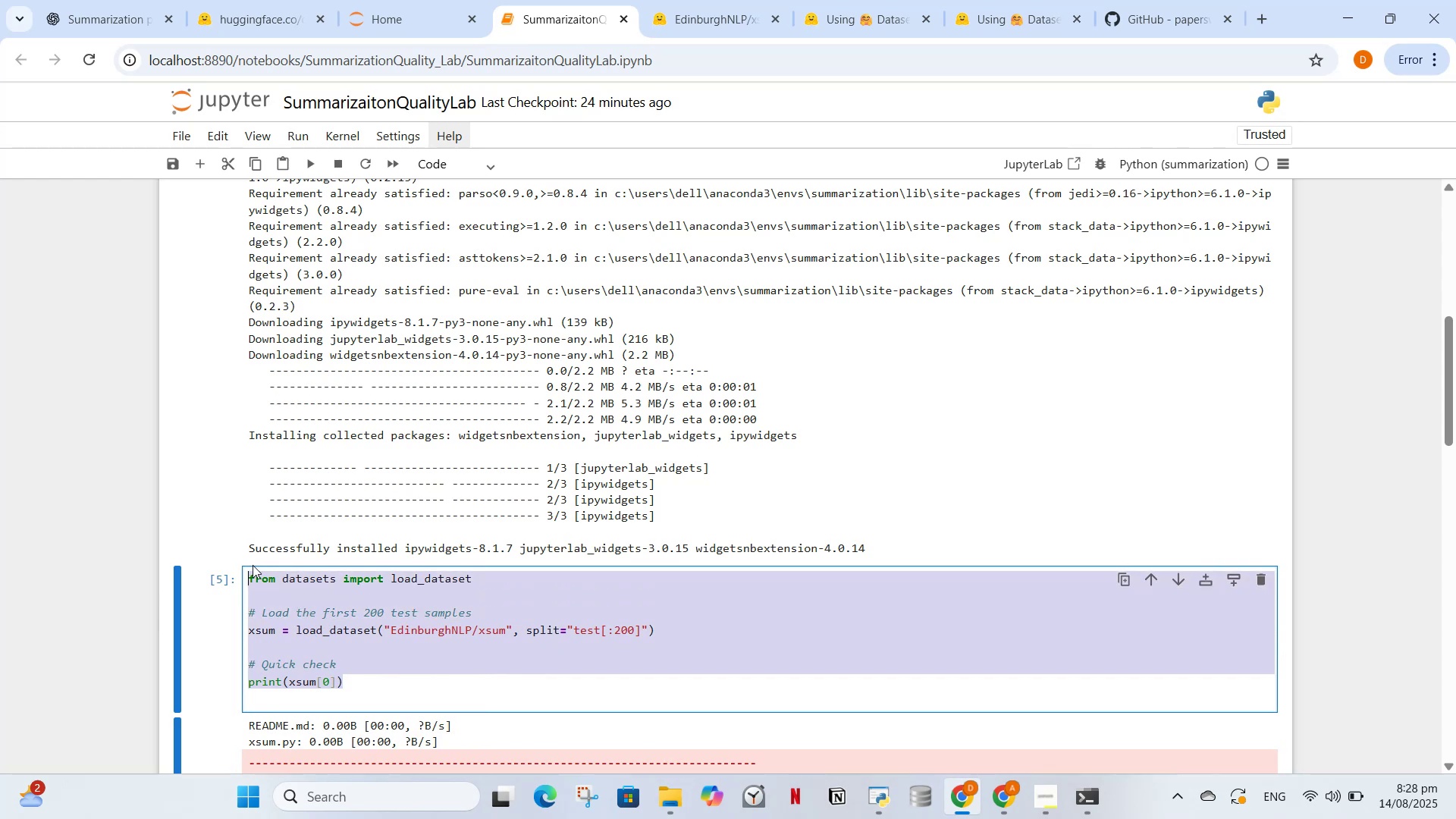 
key(Control+V)
 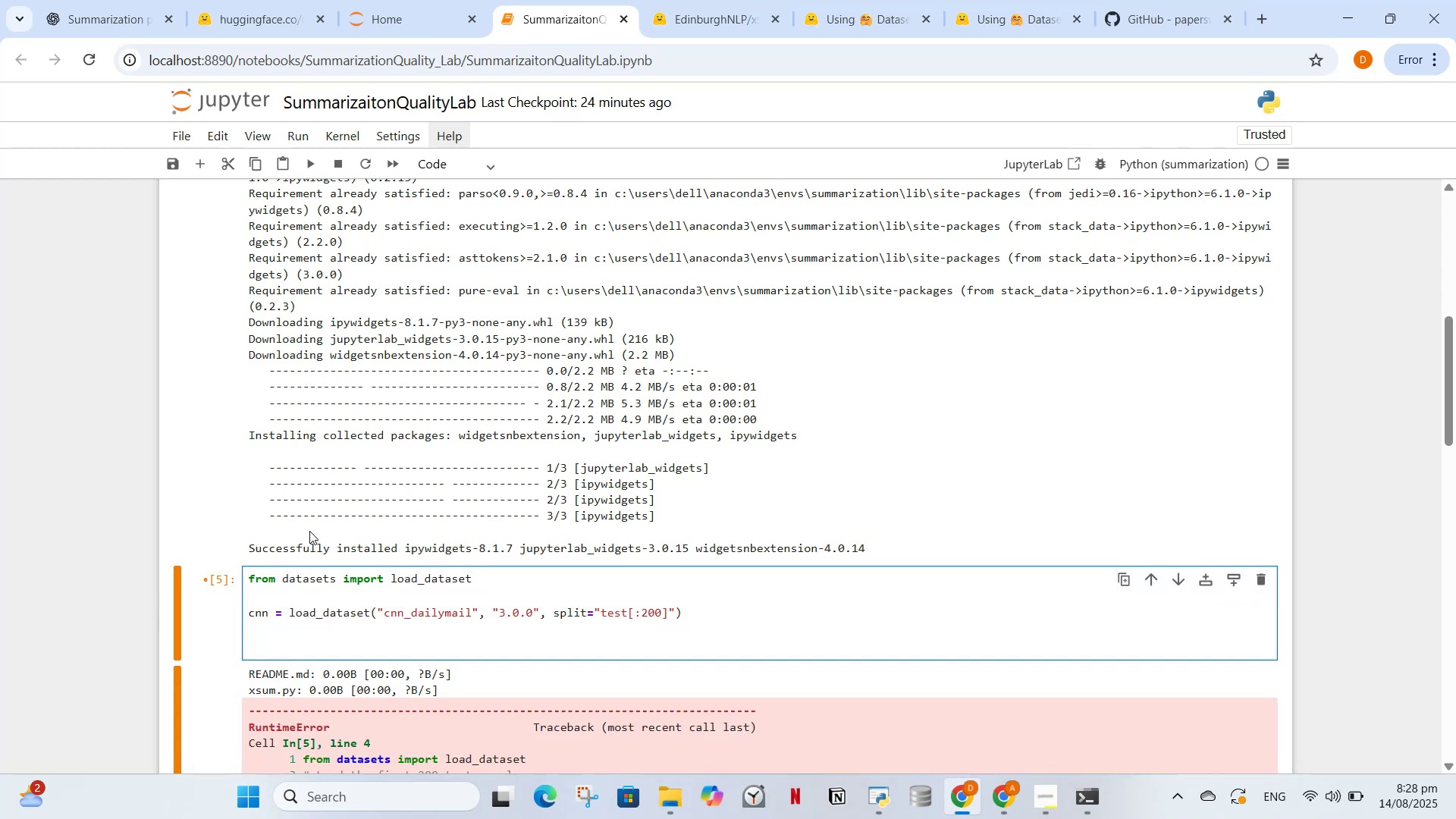 
key(Backspace)
 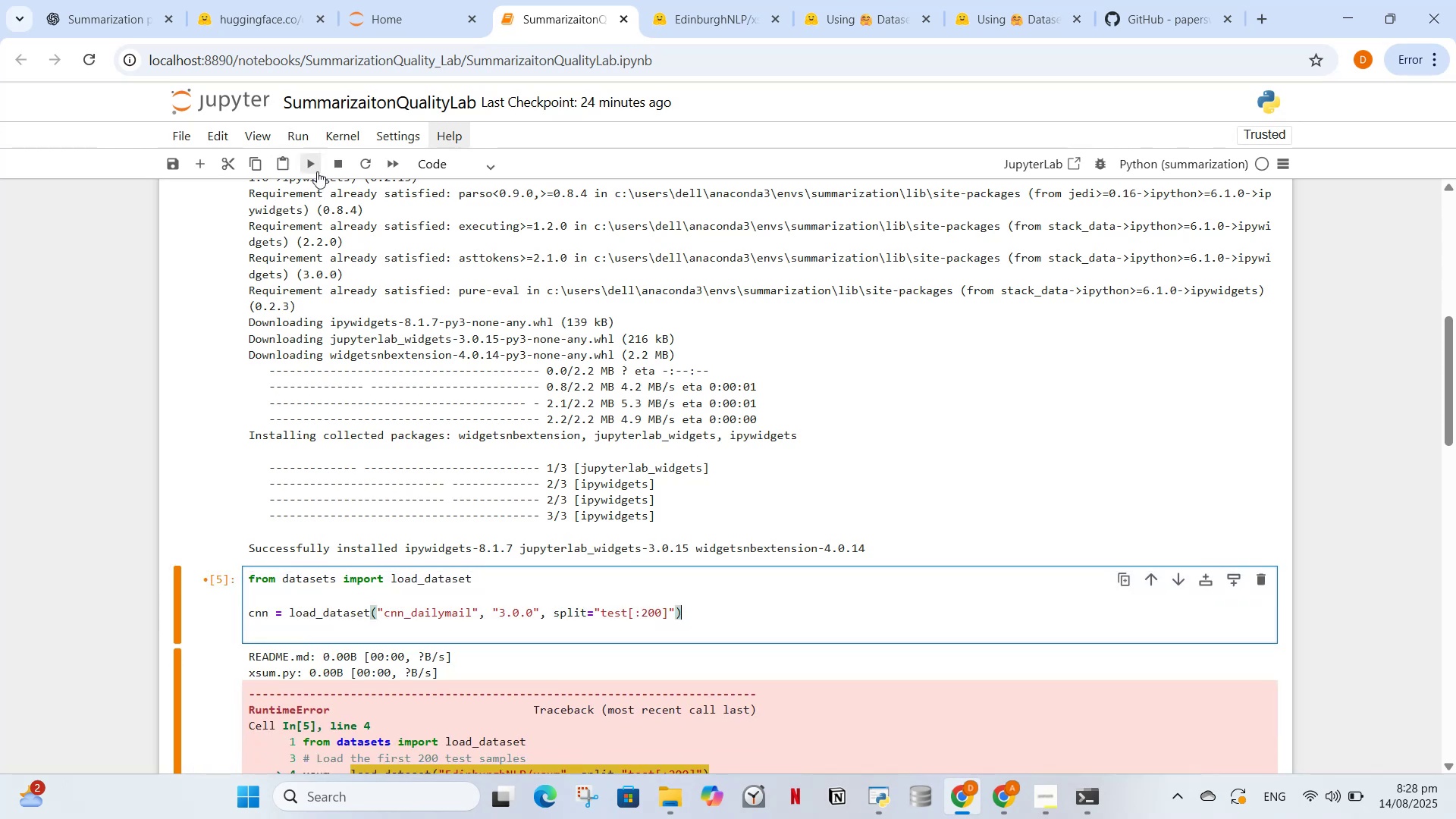 
left_click([314, 167])
 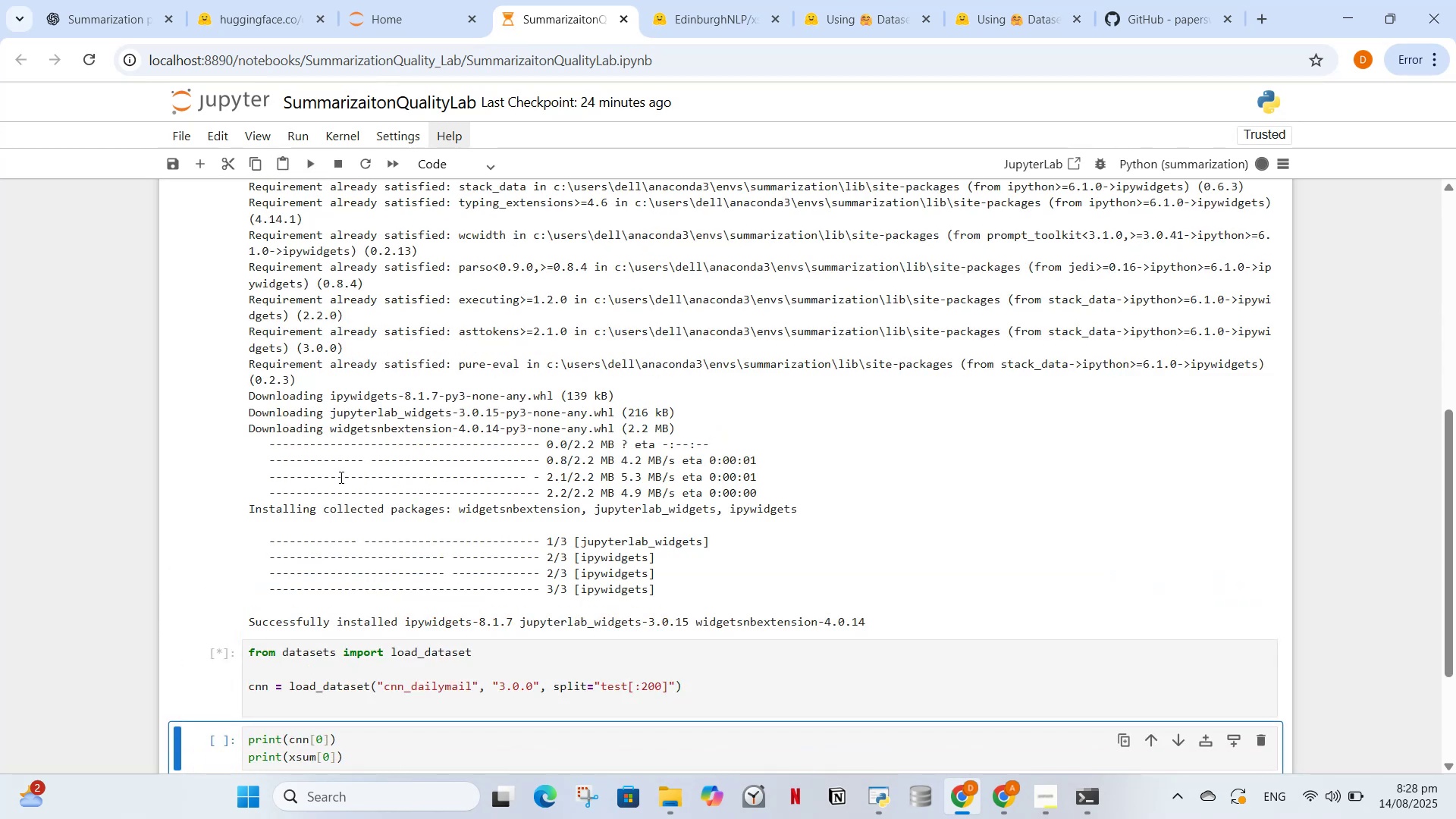 
scroll: coordinate [641, 472], scroll_direction: down, amount: 2.0
 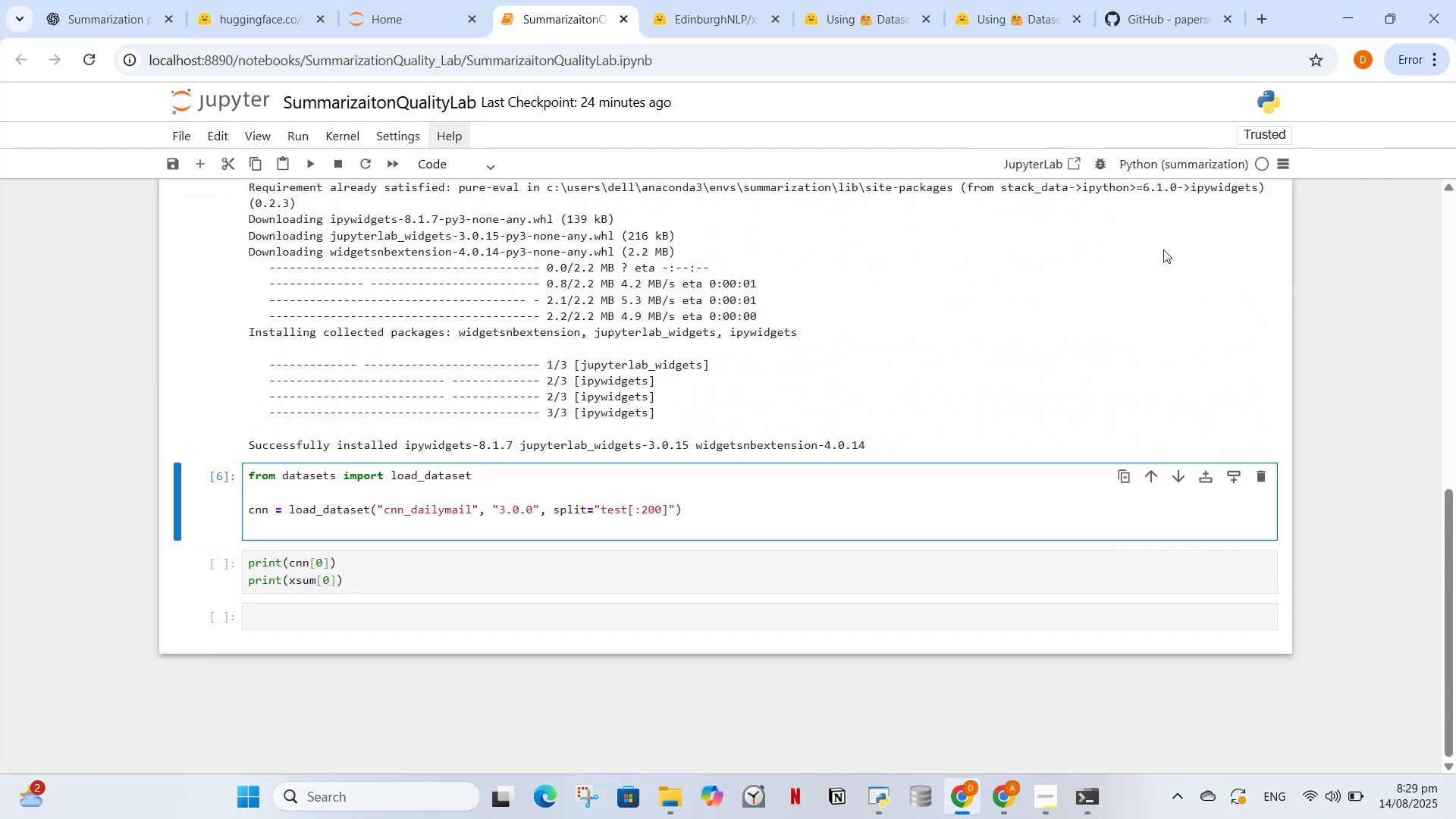 
wait(7.89)
 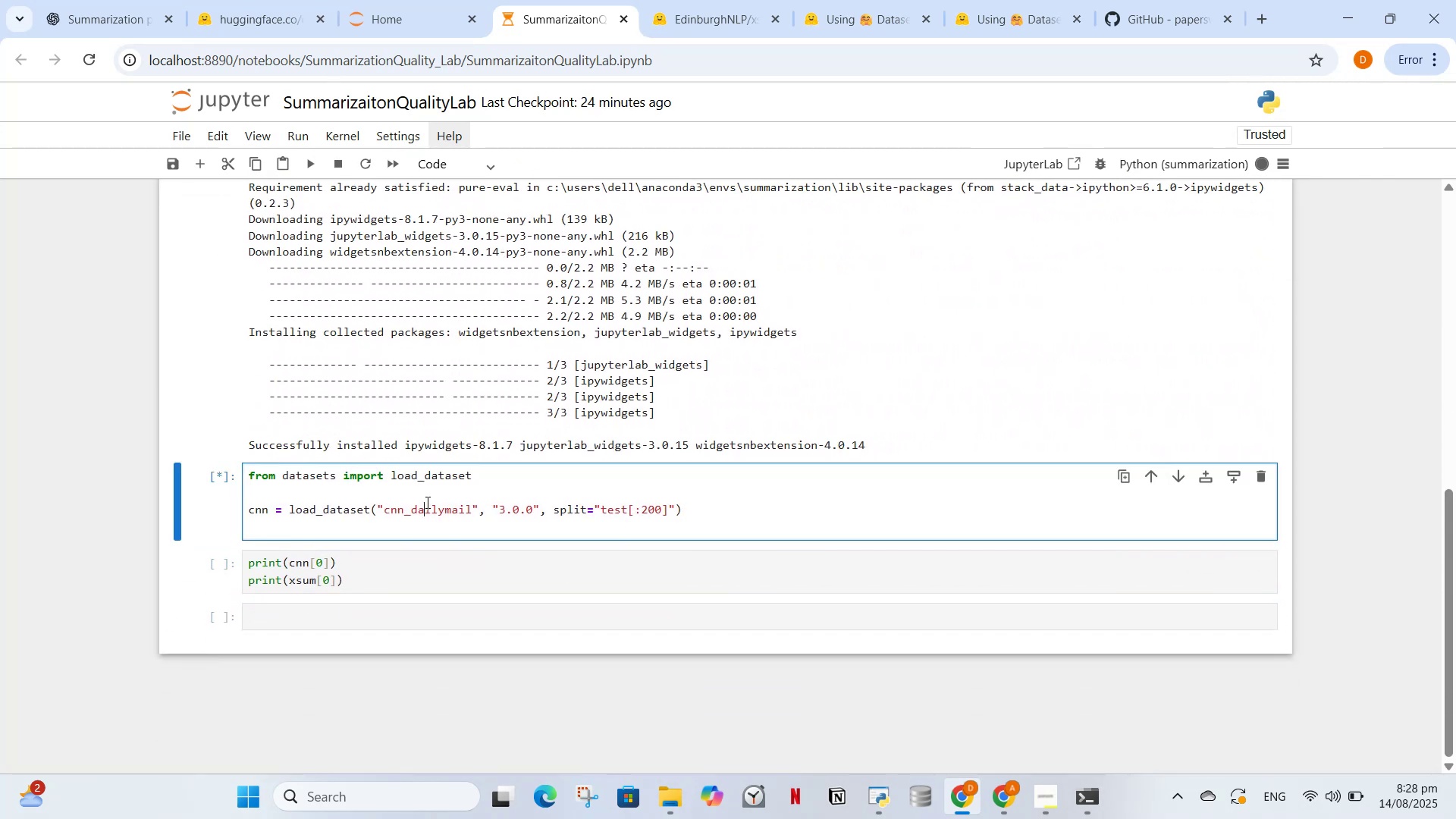 
left_click([441, 549])
 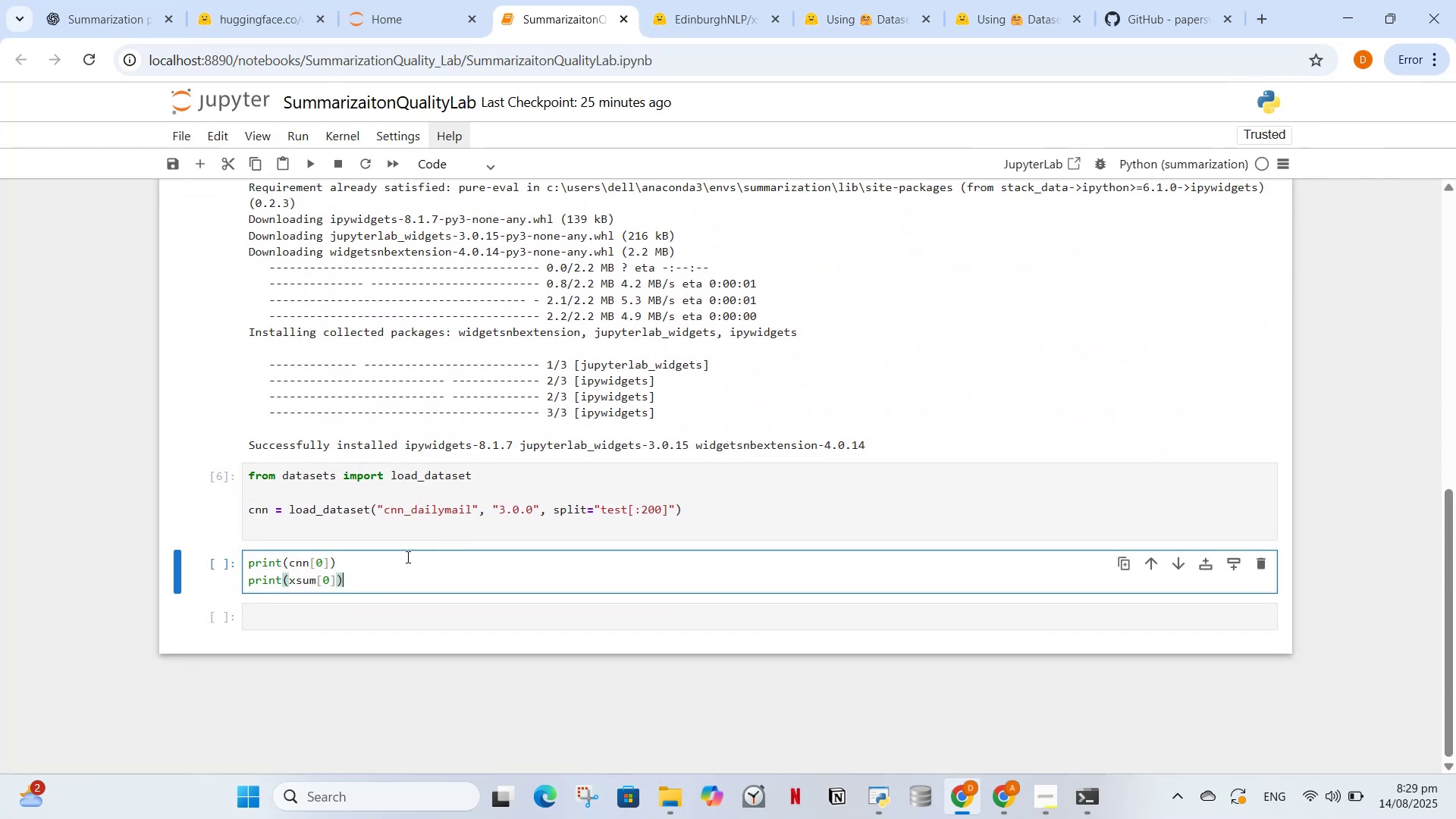 
left_click_drag(start_coordinate=[382, 561], to_coordinate=[353, 564])
 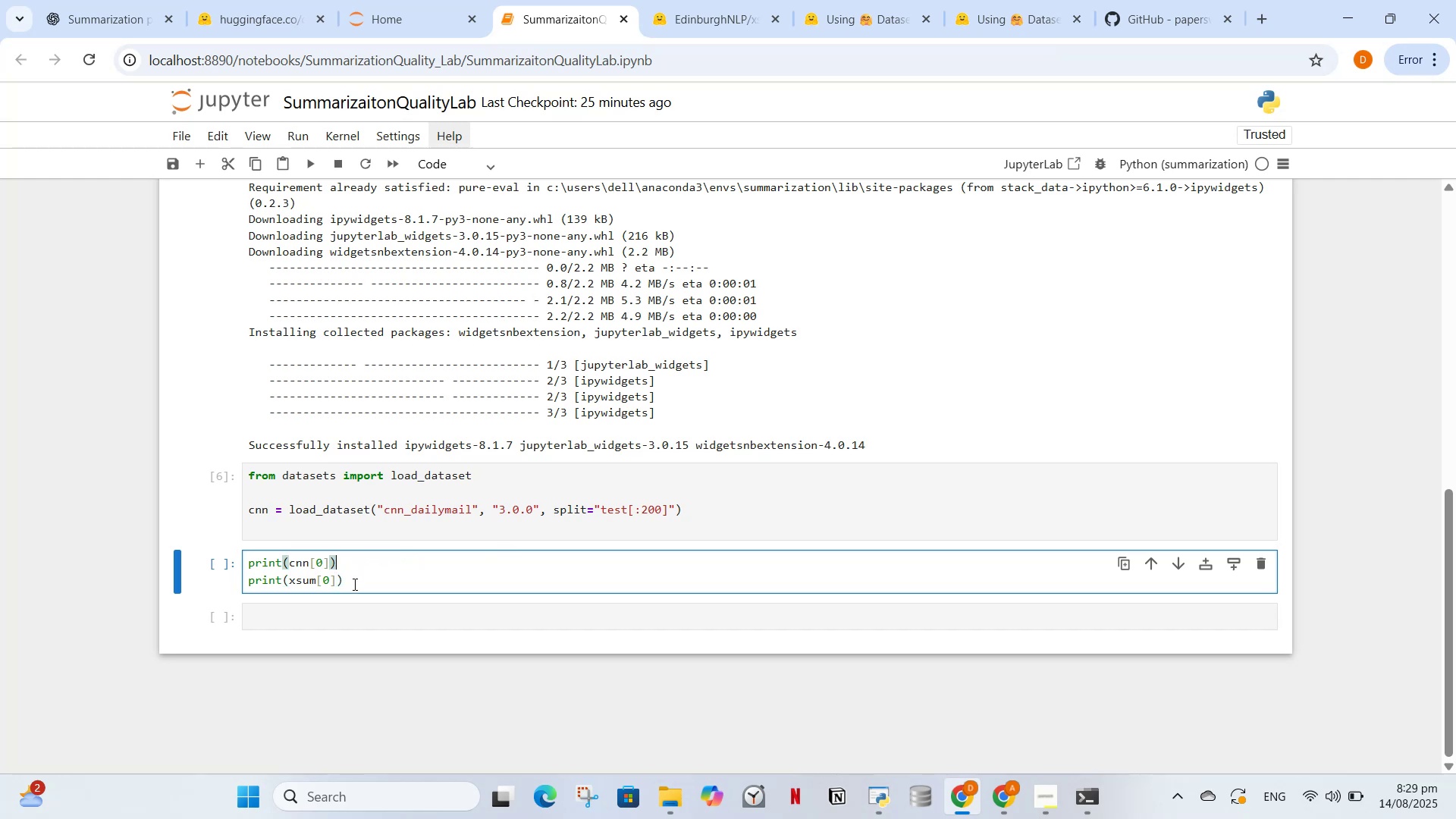 
left_click_drag(start_coordinate=[353, 584], to_coordinate=[236, 582])
 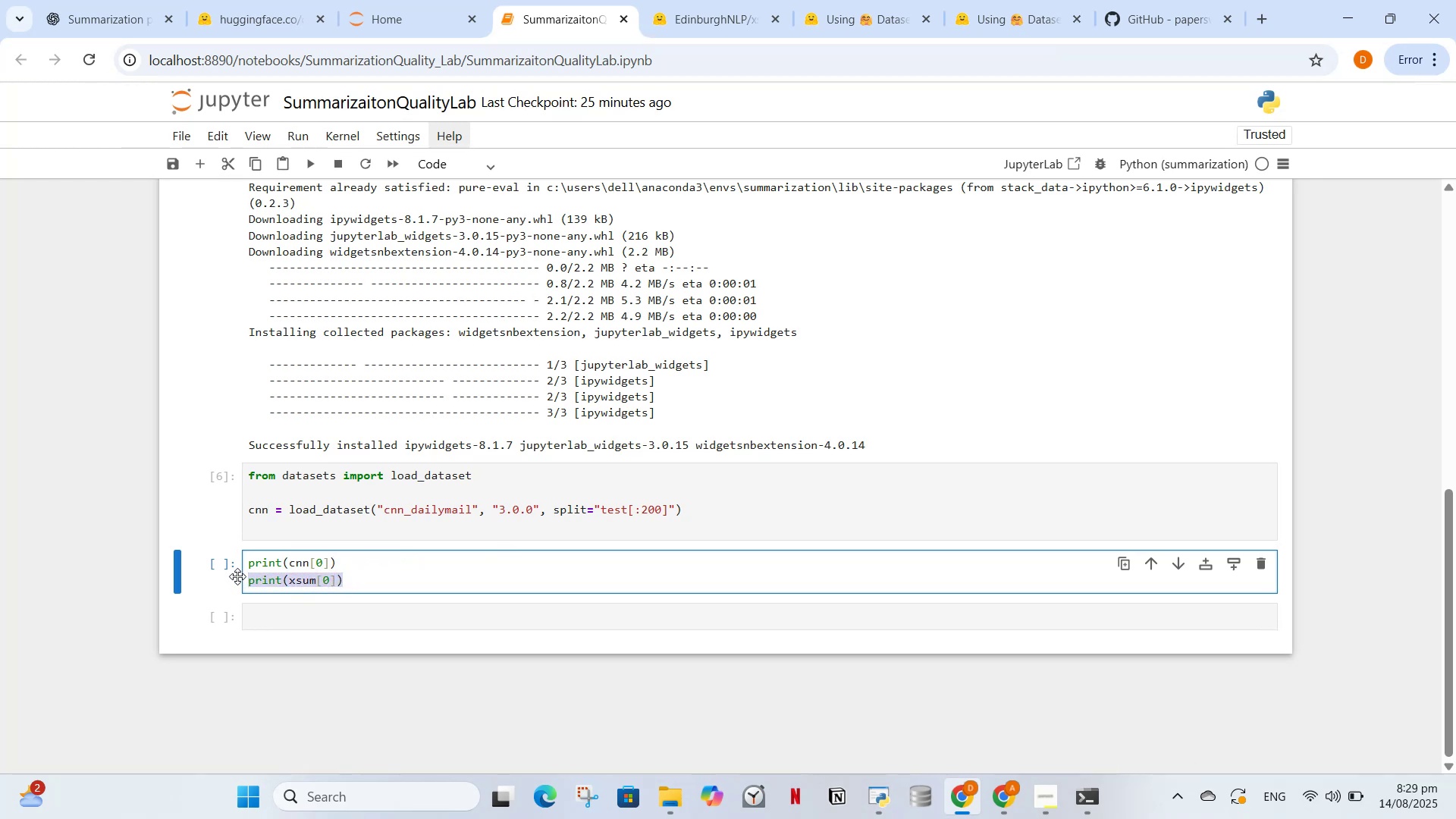 
key(Backspace)
 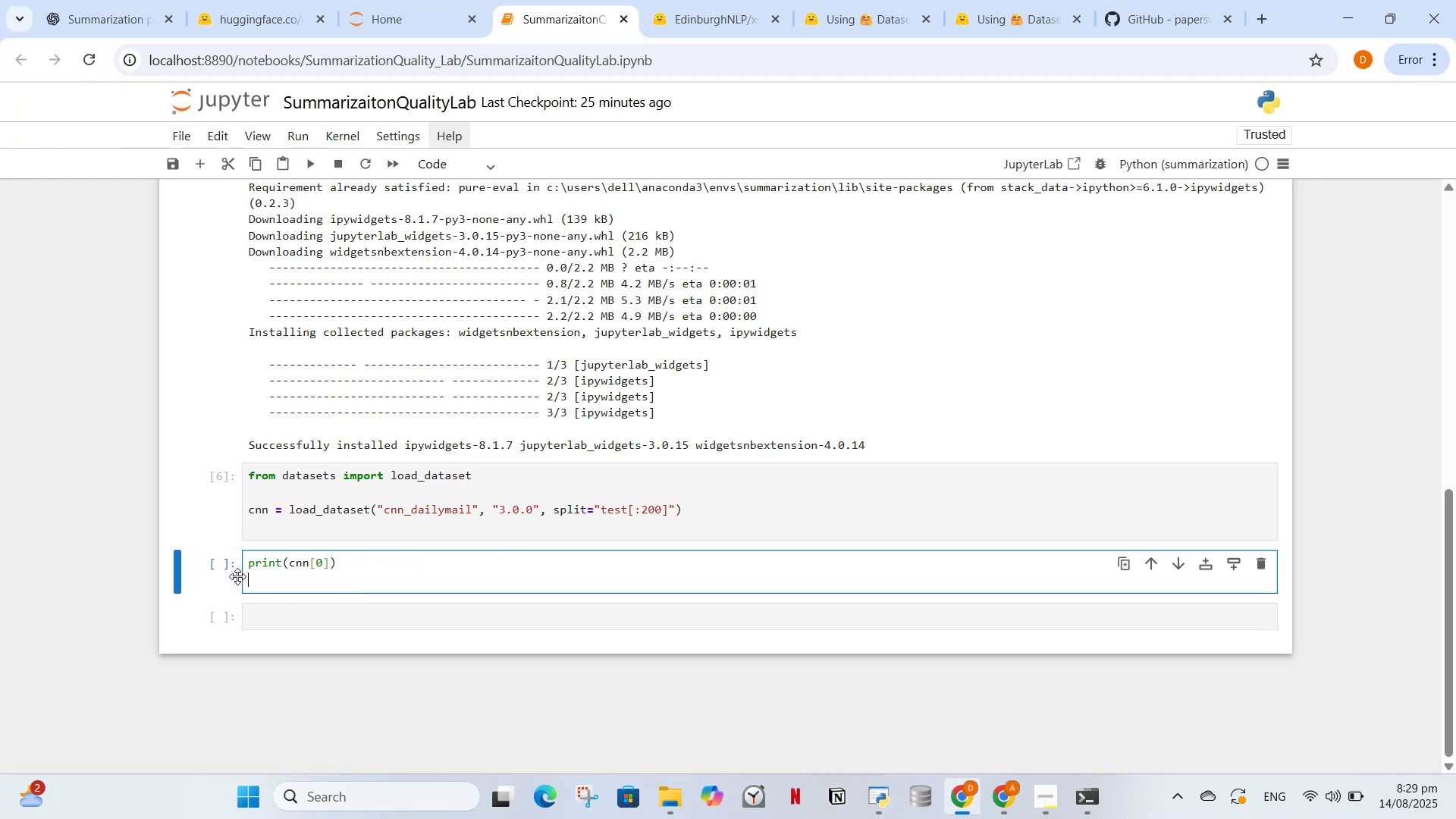 
key(Backspace)
 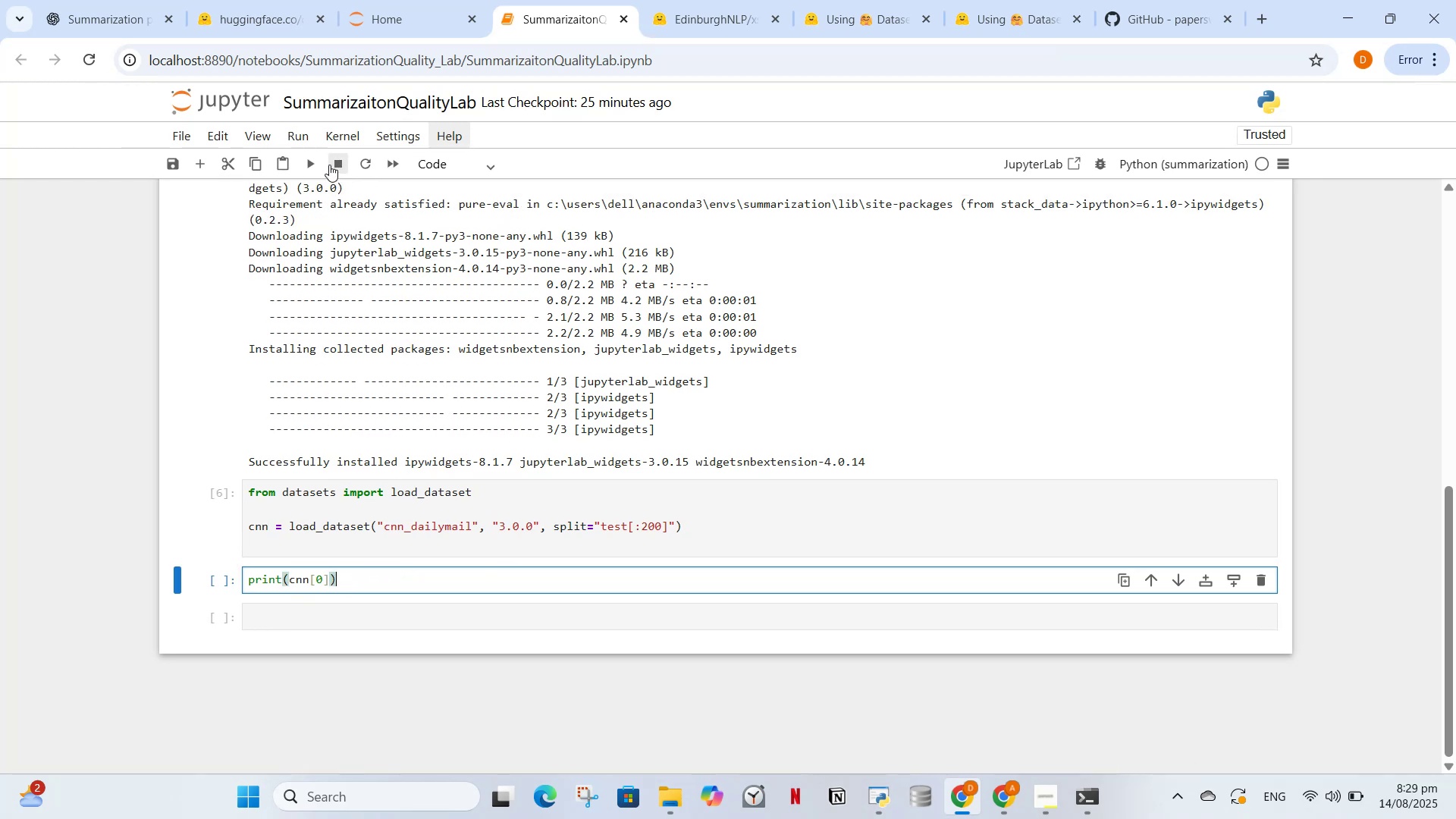 
left_click([309, 165])
 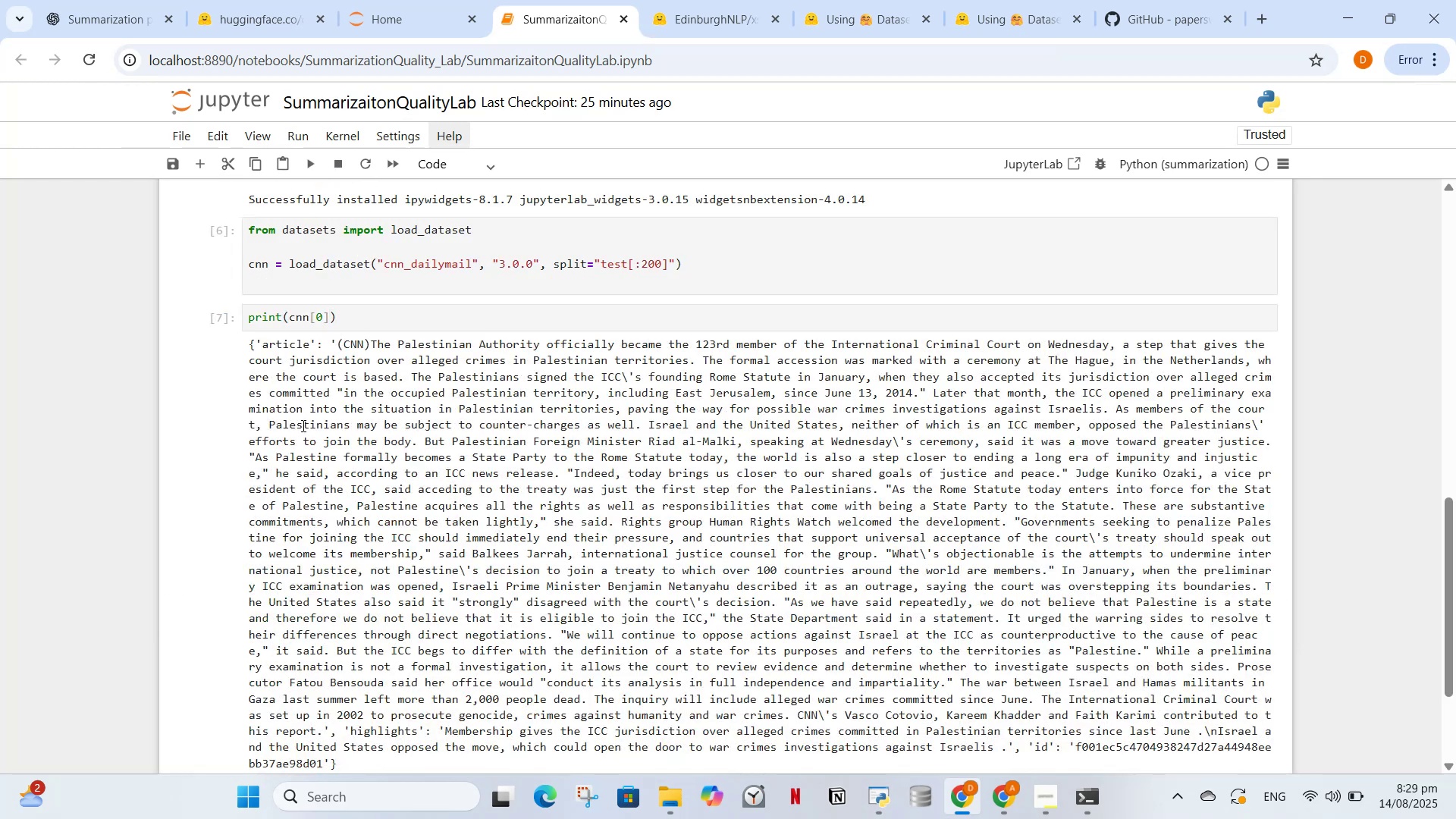 
scroll: coordinate [358, 562], scroll_direction: down, amount: 2.0
 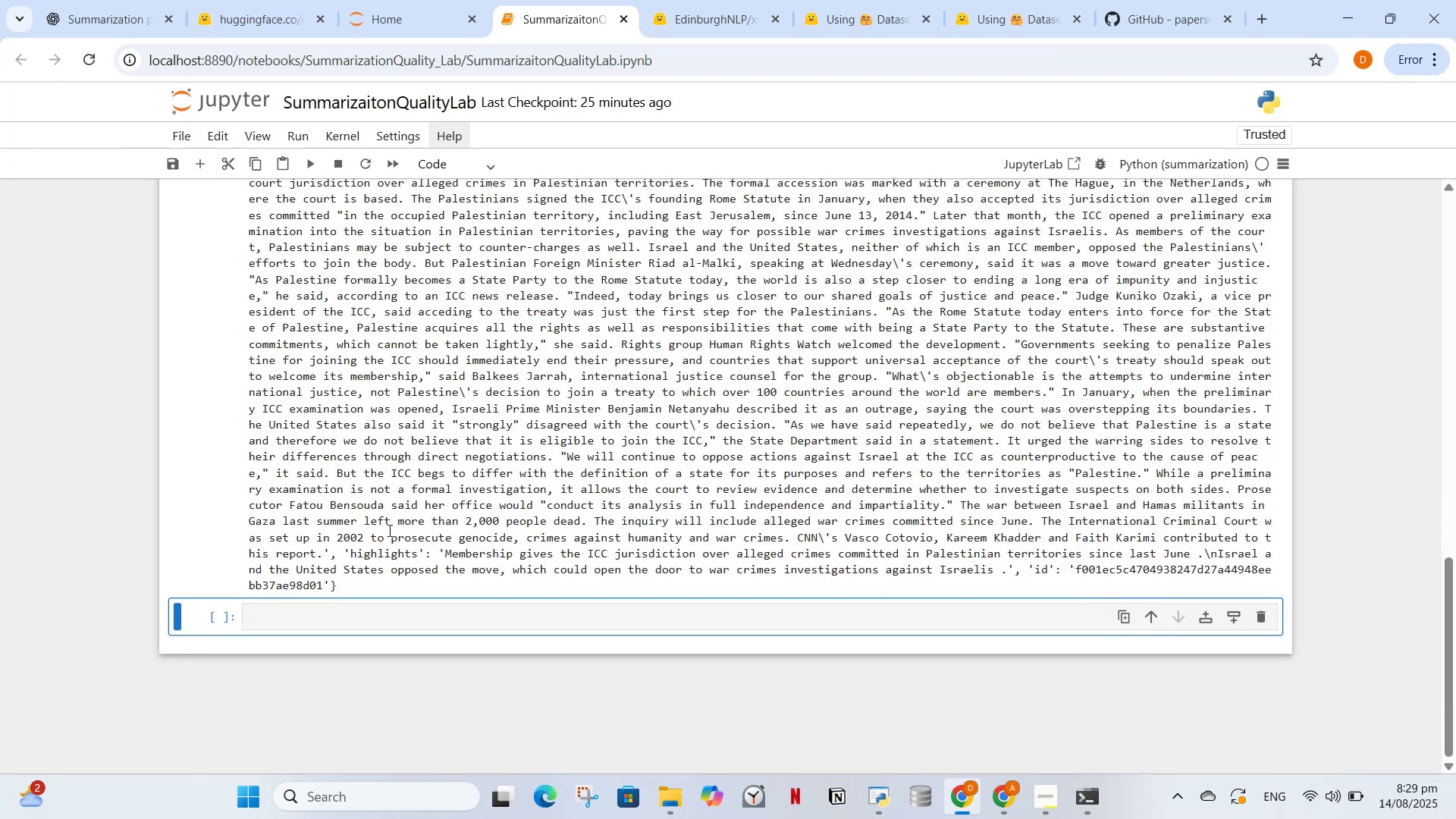 
scroll: coordinate [388, 529], scroll_direction: up, amount: 2.0
 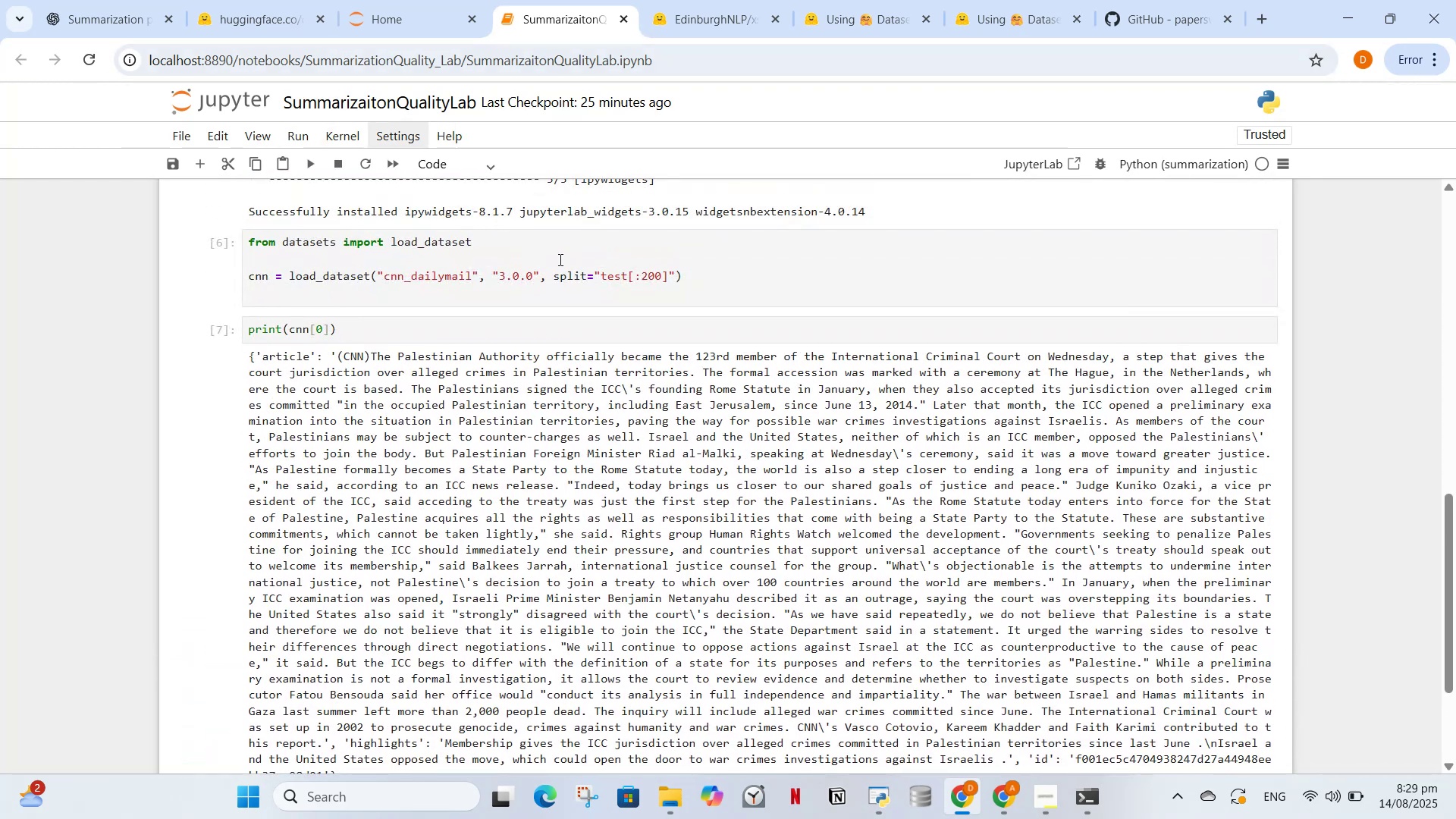 
left_click([135, 1])
 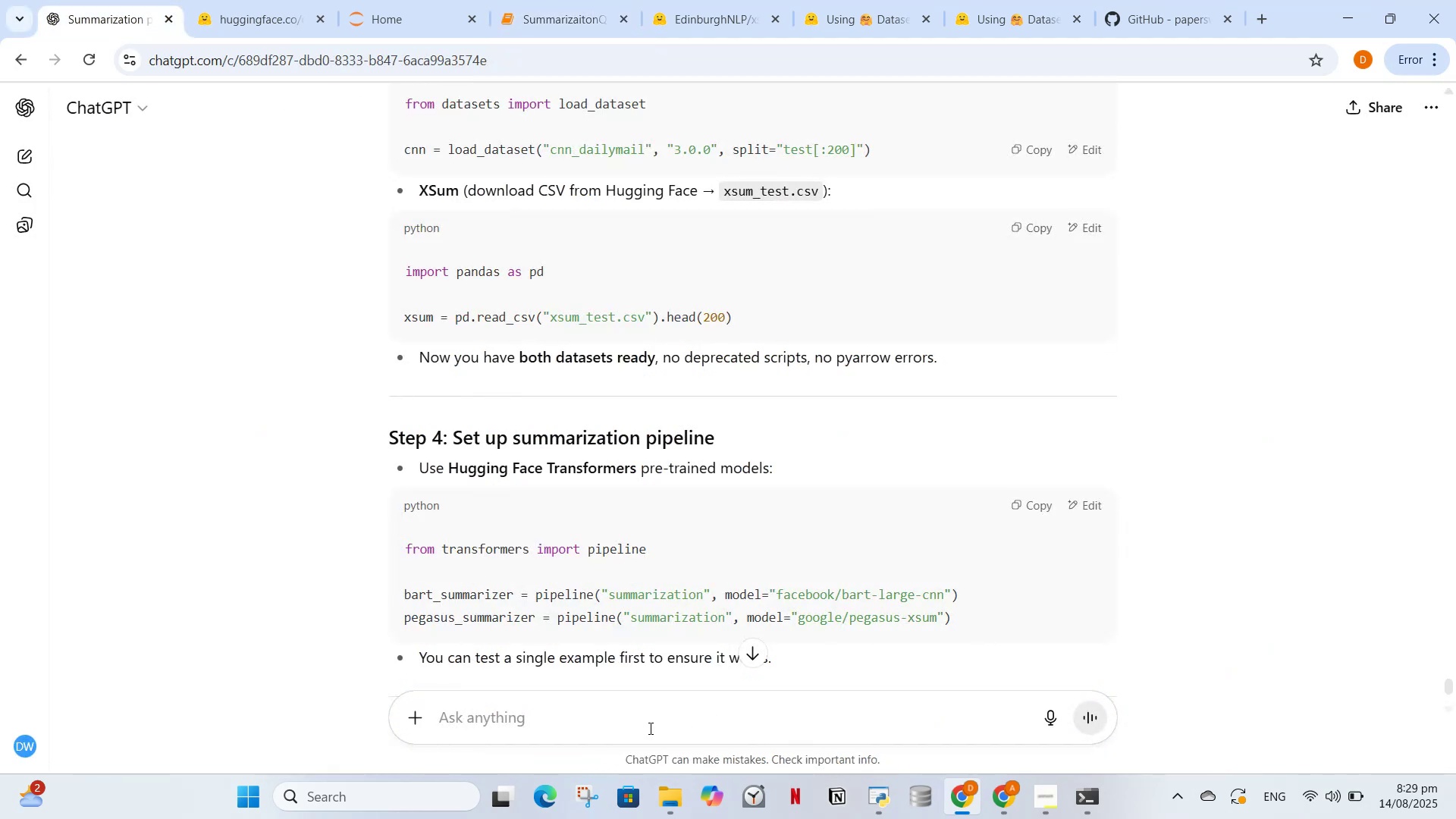 
left_click([595, 736])
 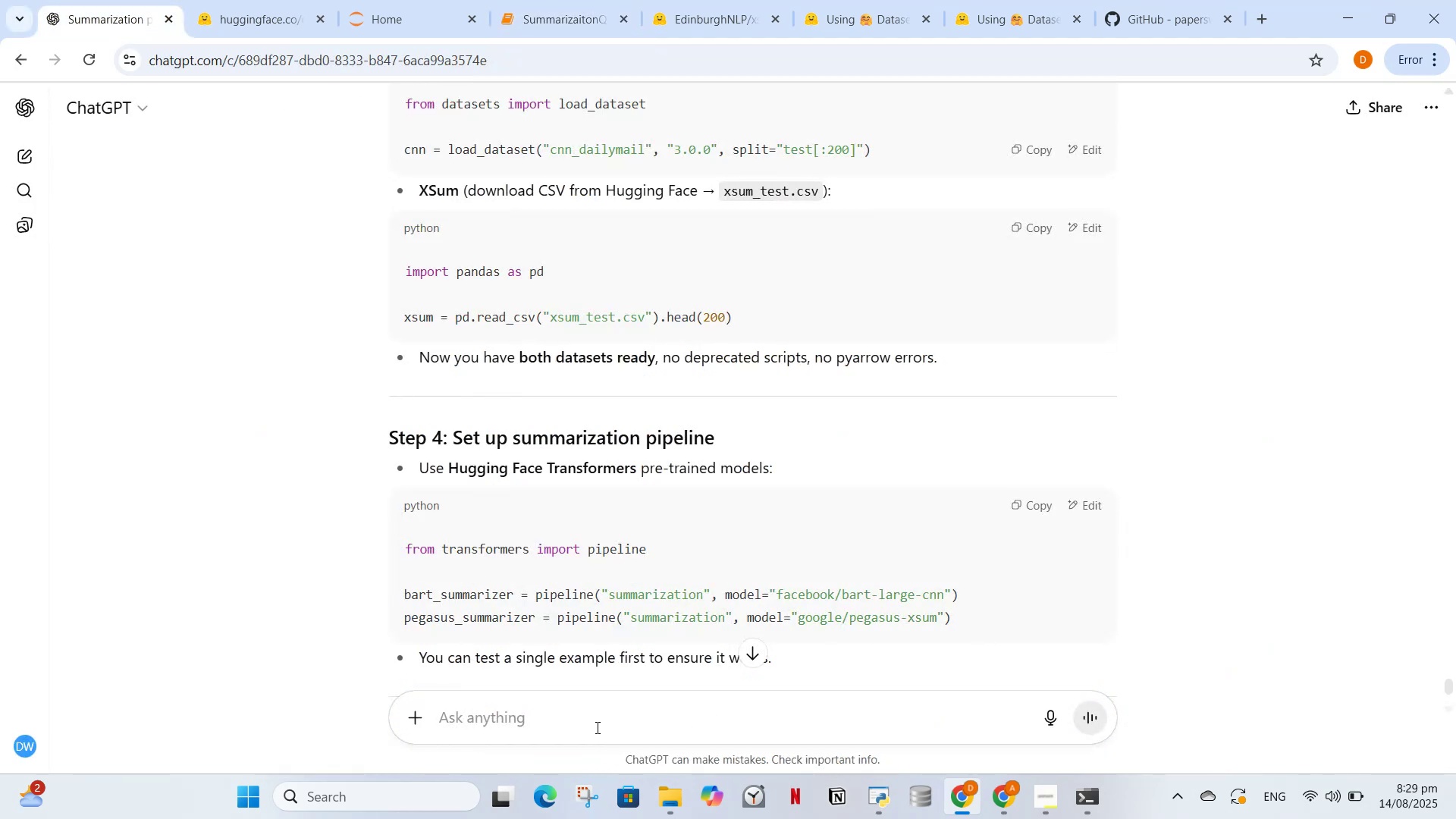 
type(cnn data downloaded success )
key(Backspace)
type(fully but c)
key(Backspace)
type(xsum)
 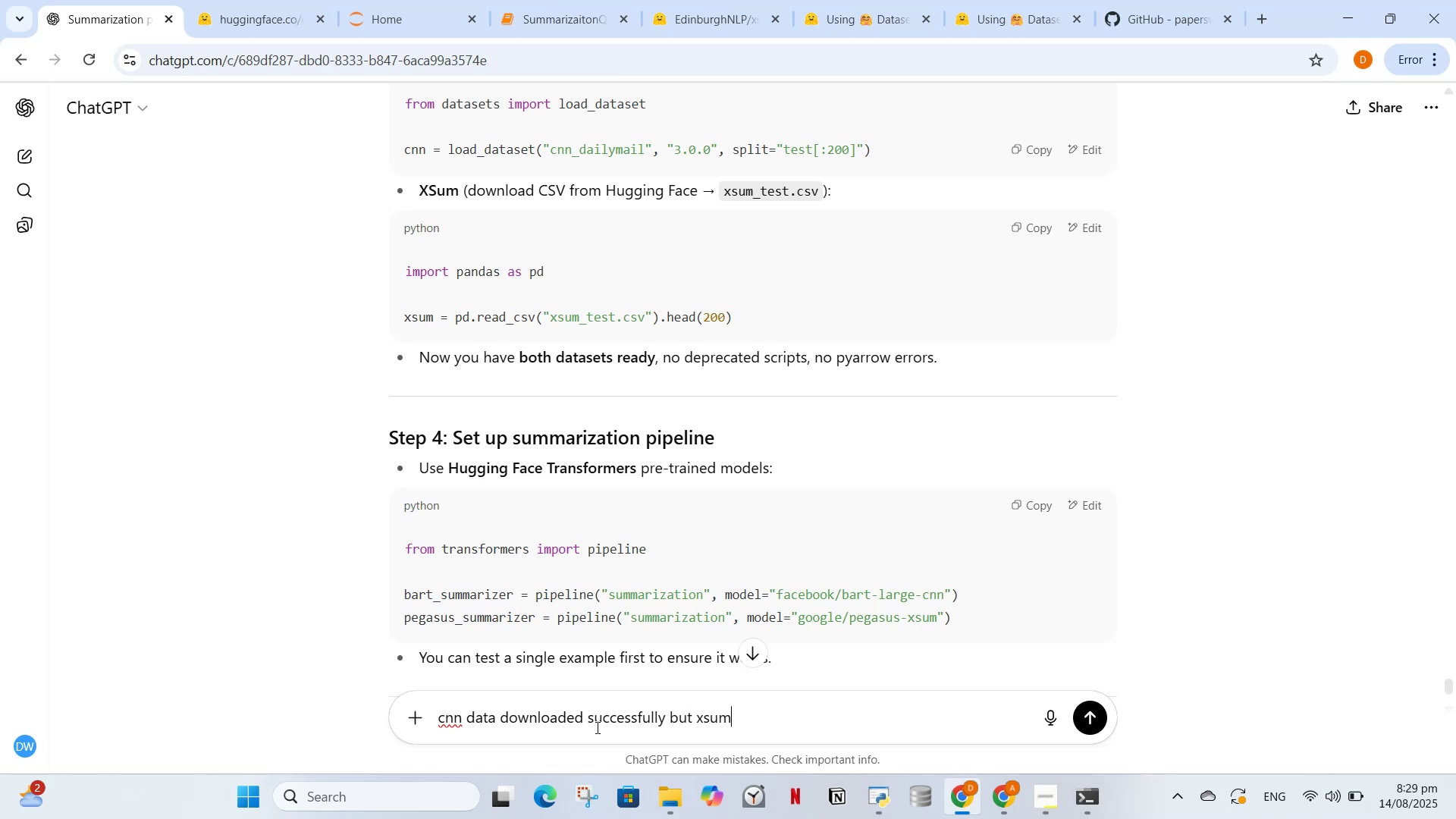 
key(Enter)
 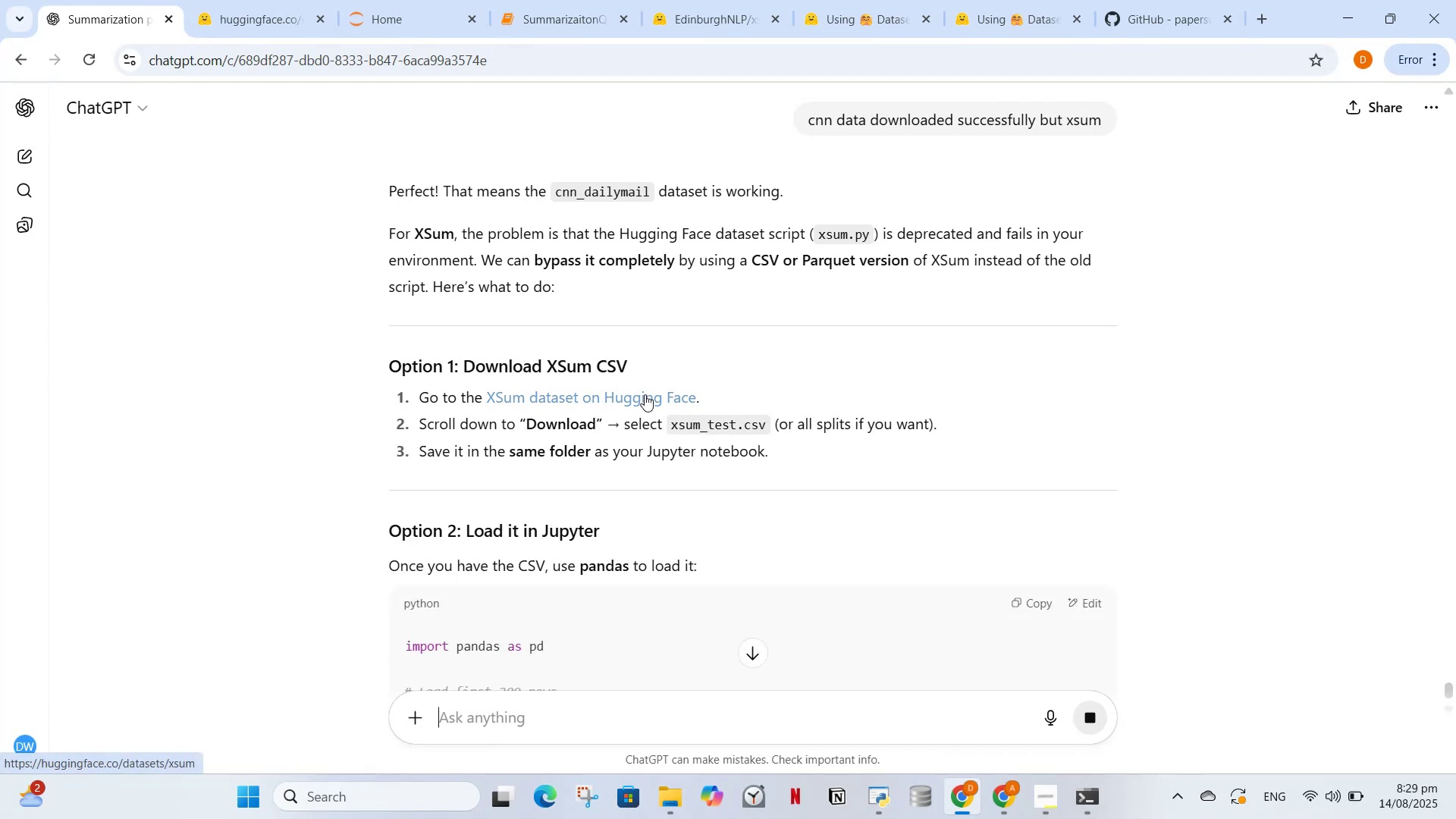 
wait(7.93)
 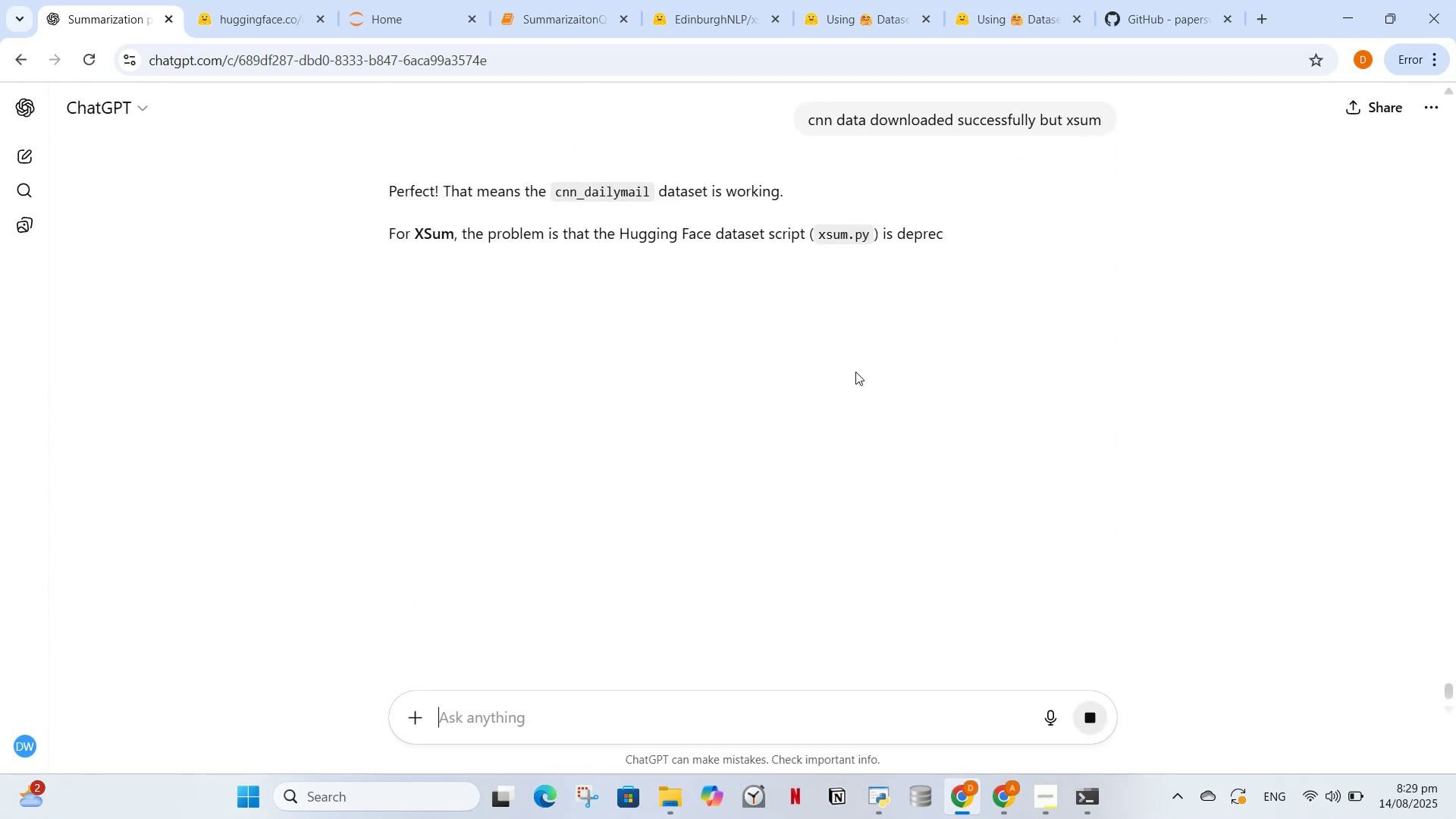 
left_click([610, 392])
 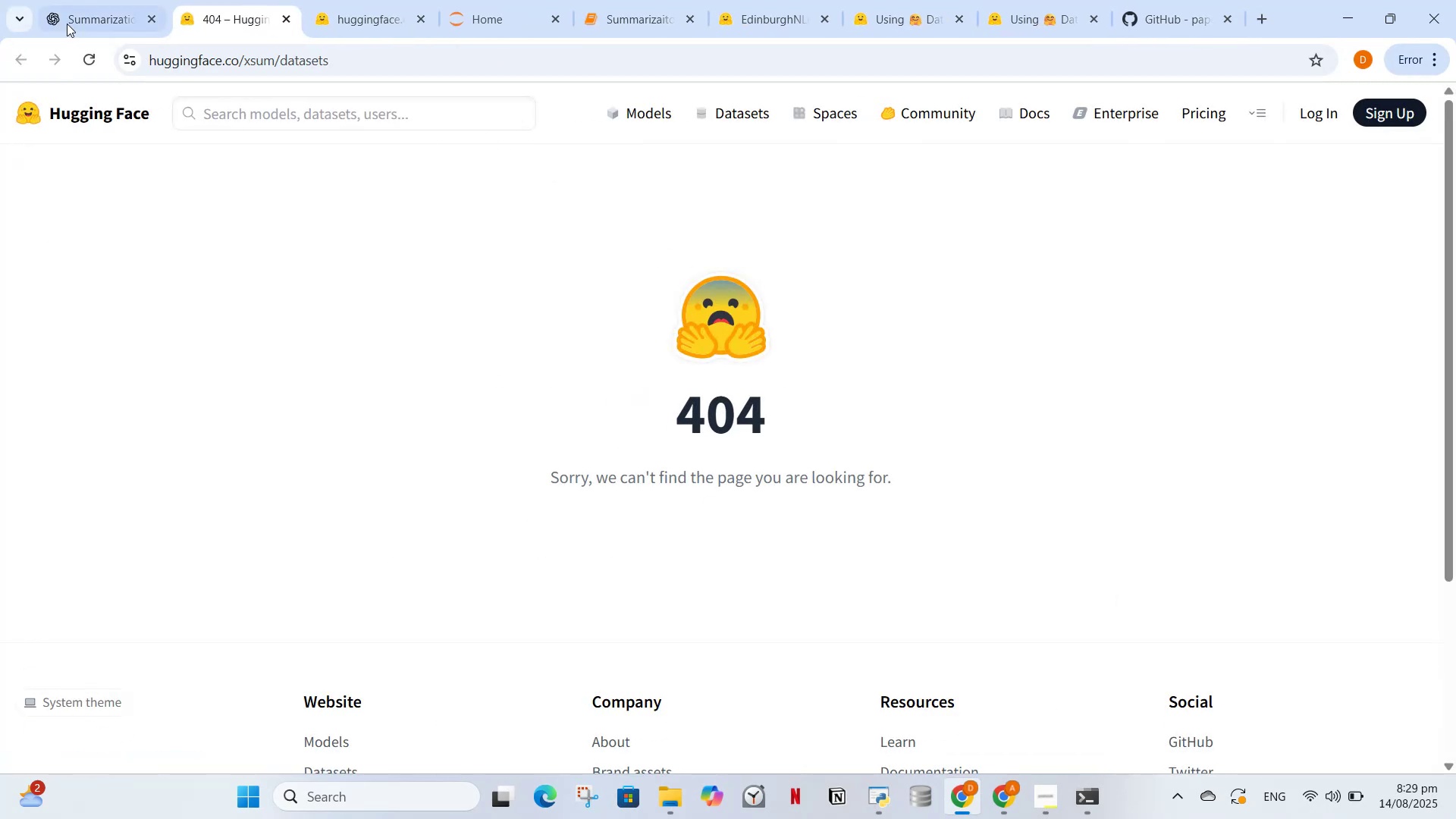 
left_click([74, 1])
 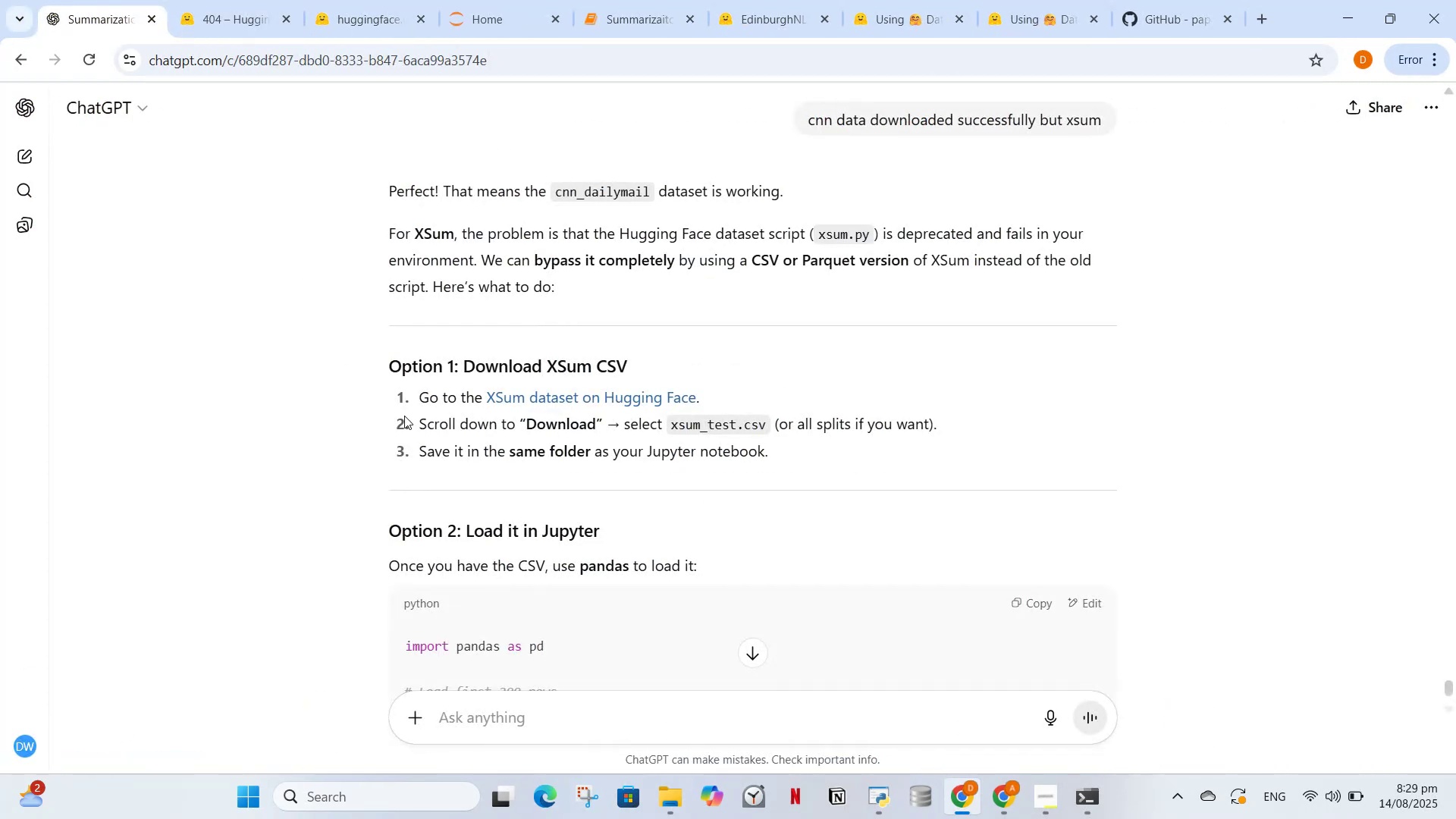 
scroll: coordinate [428, 416], scroll_direction: down, amount: 3.0
 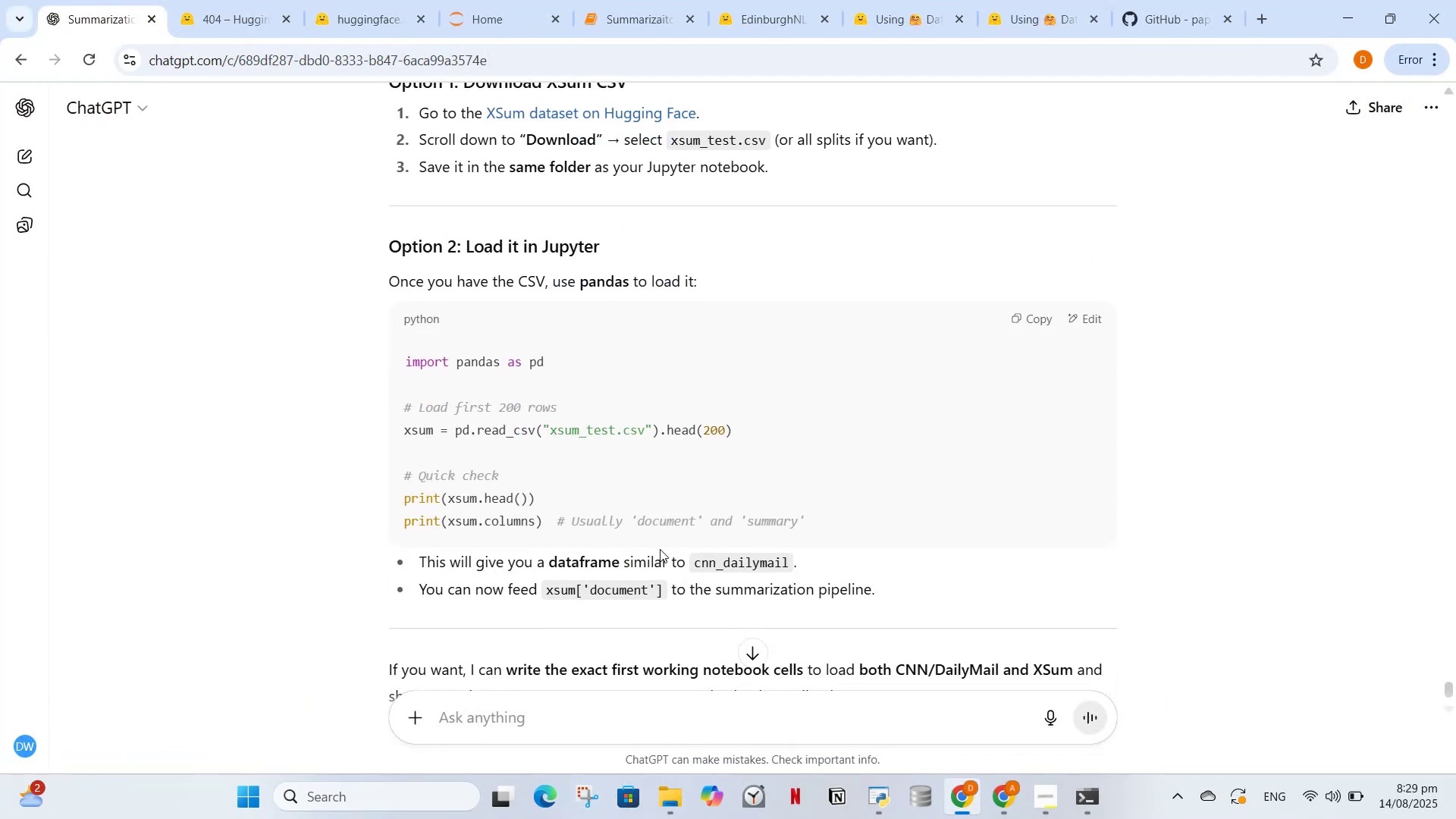 
scroll: coordinate [679, 528], scroll_direction: up, amount: 1.0
 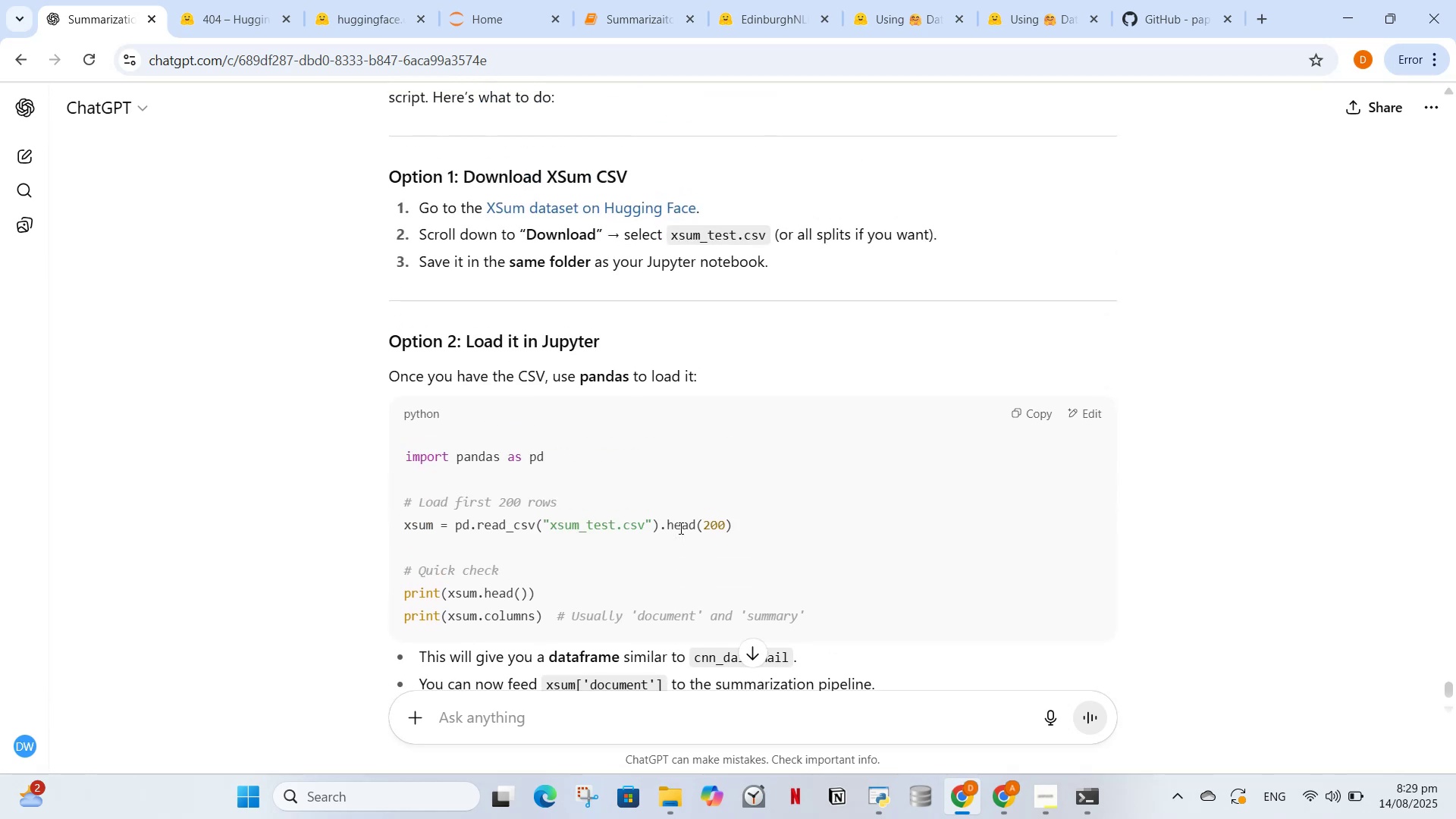 
scroll: coordinate [679, 528], scroll_direction: down, amount: 2.0
 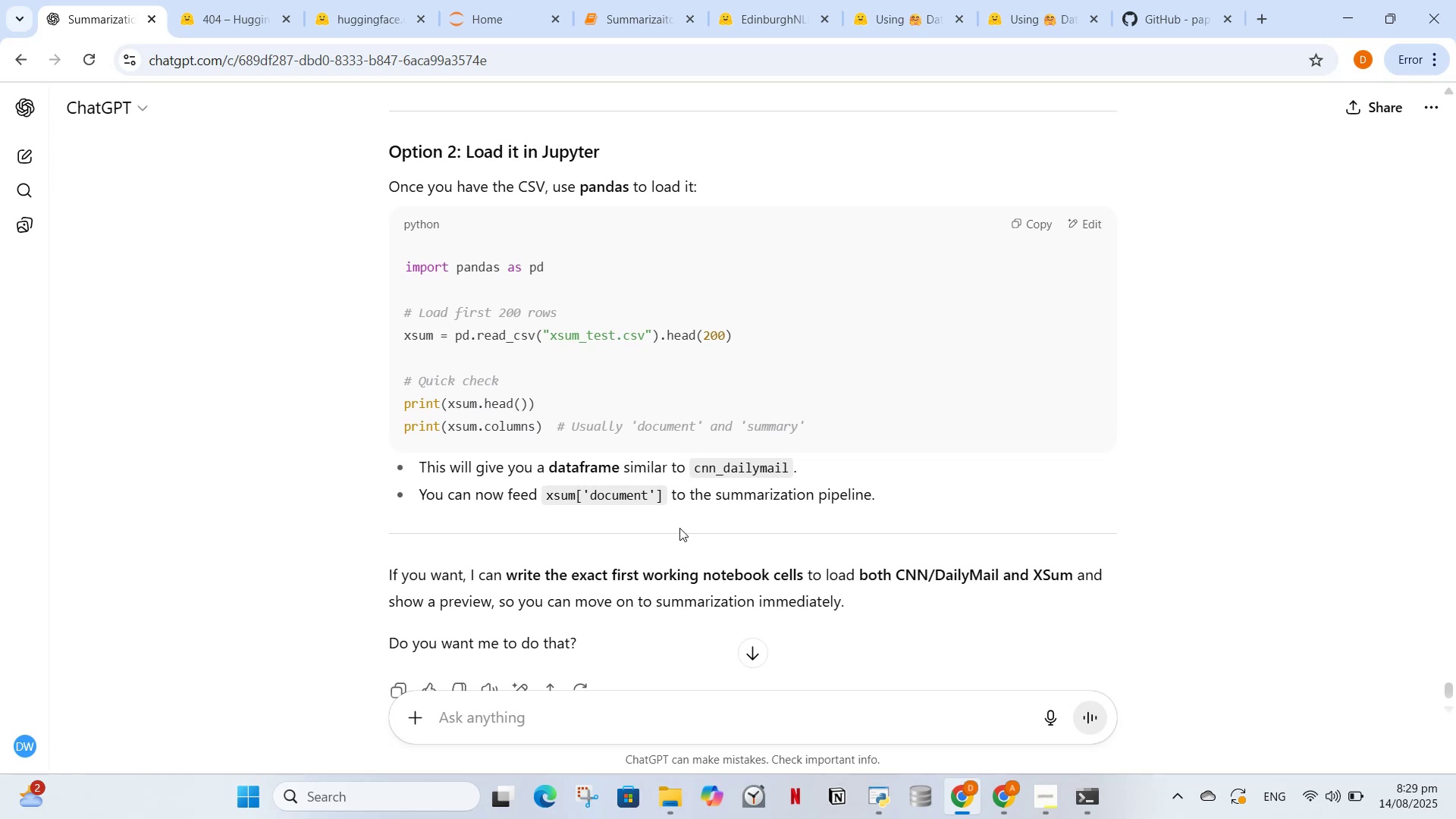 
wait(6.24)
 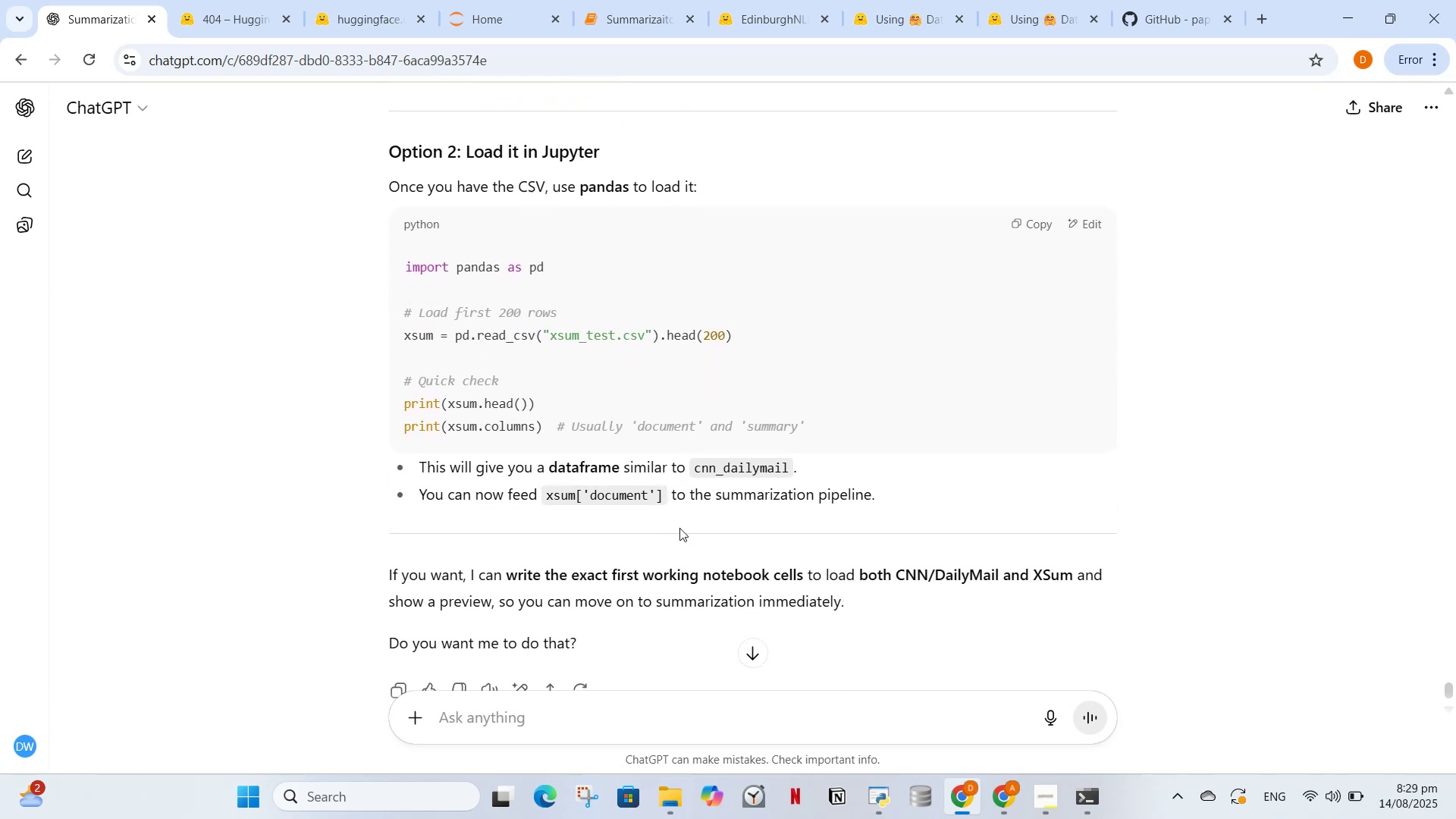 
scroll: coordinate [679, 528], scroll_direction: down, amount: 1.0
 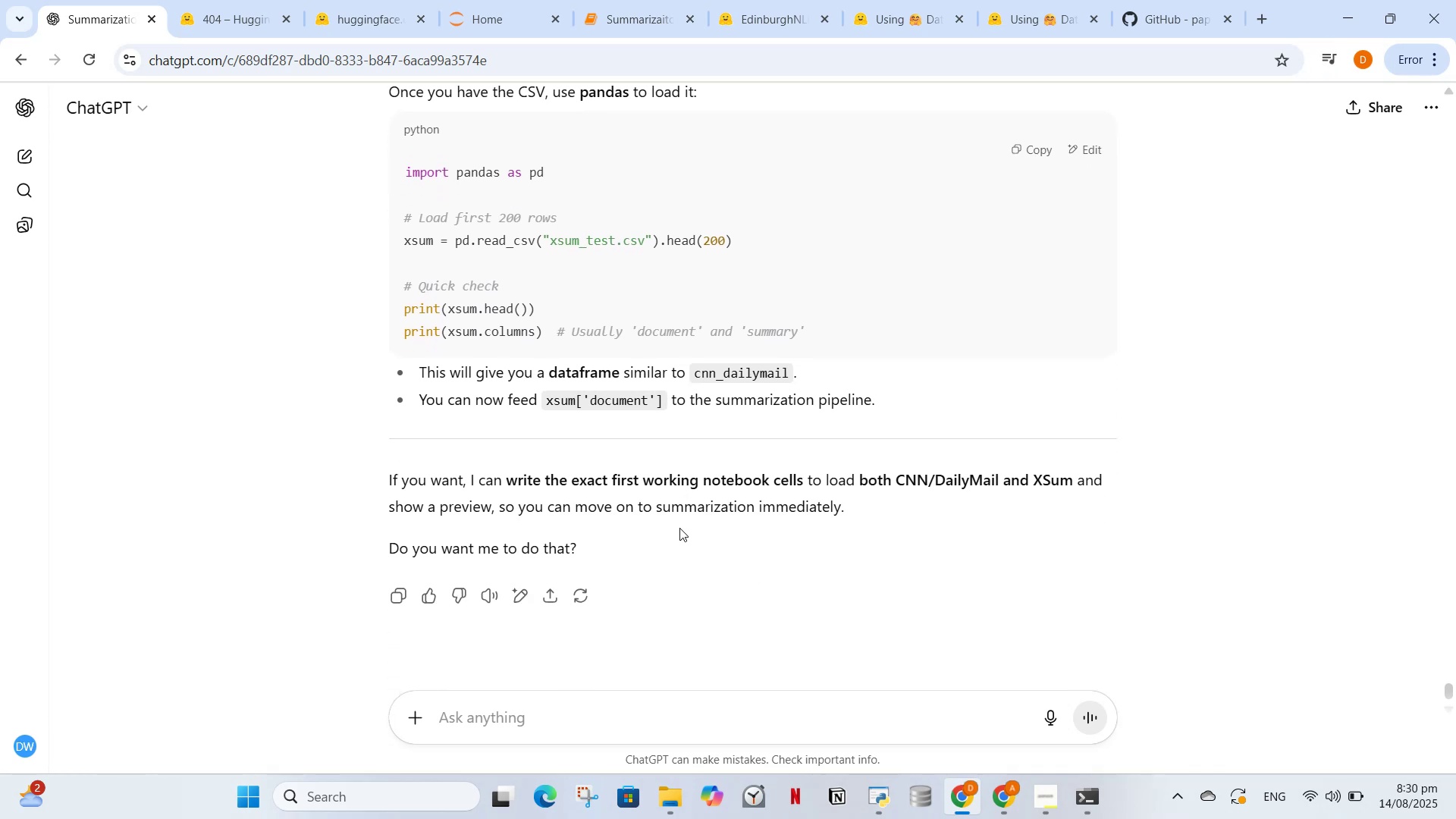 
wait(12.05)
 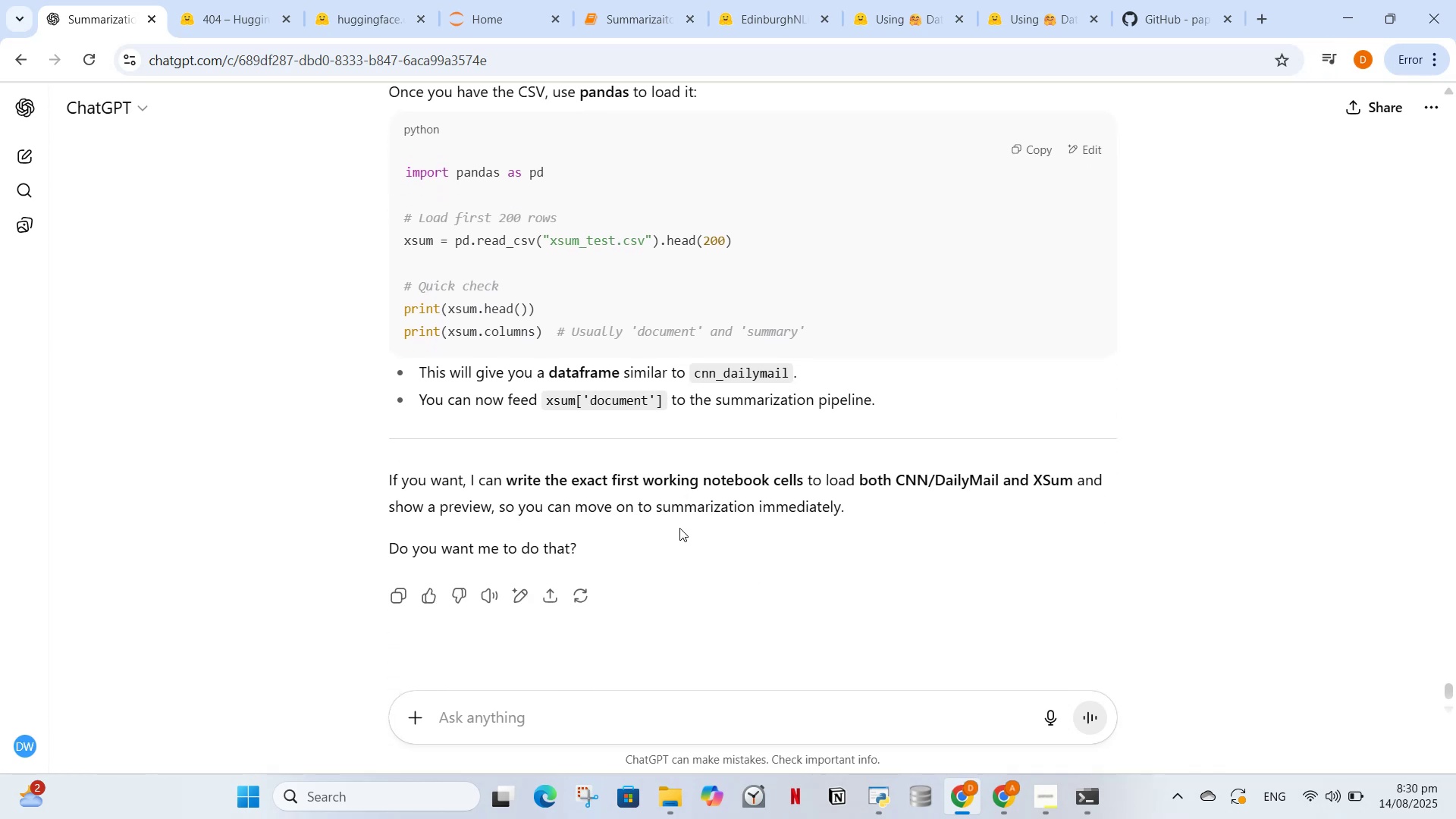 
left_click([494, 697])
 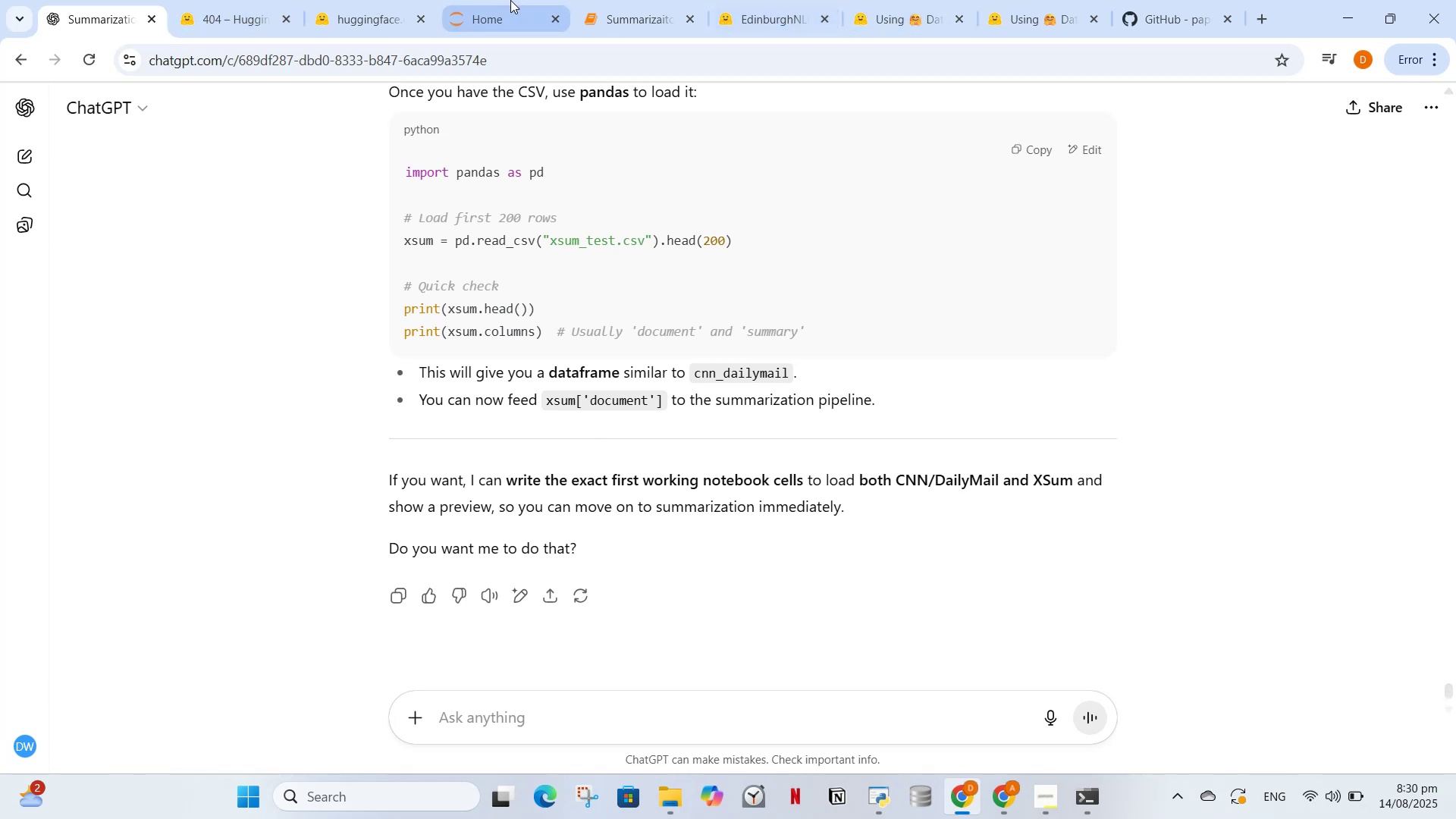 
left_click([634, 0])
 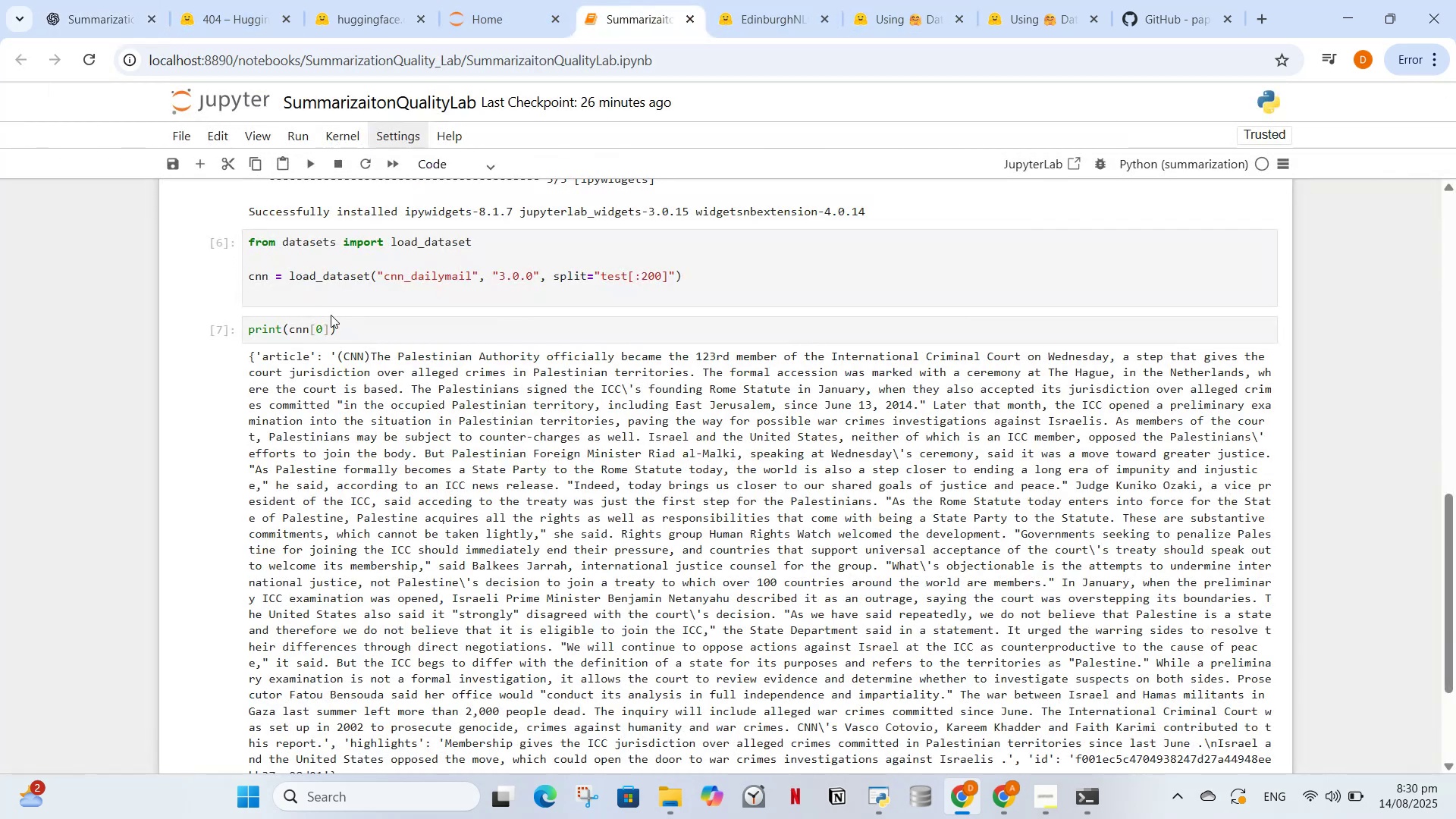 
left_click_drag(start_coordinate=[335, 337], to_coordinate=[256, 238])
 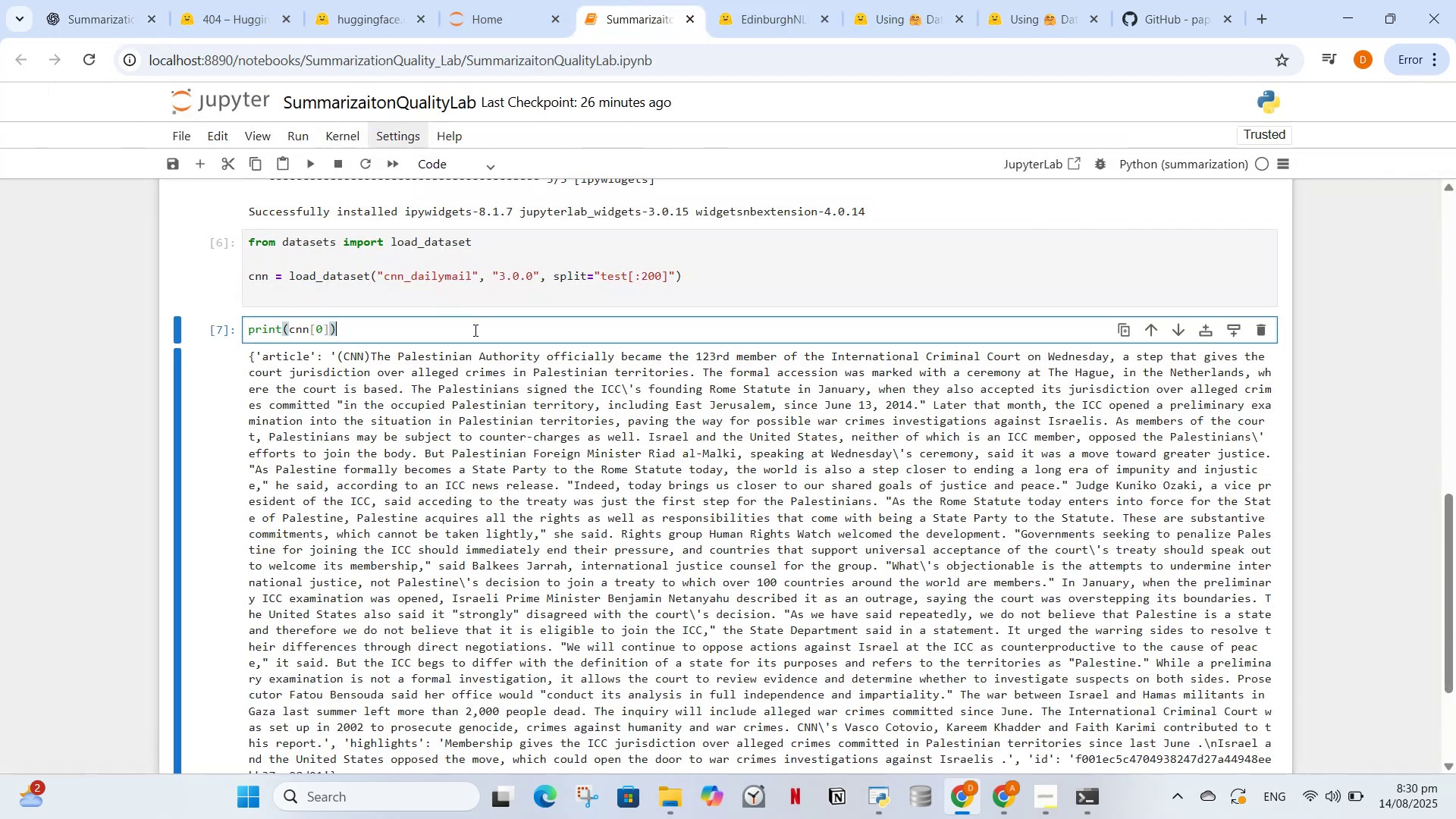 
left_click([474, 330])
 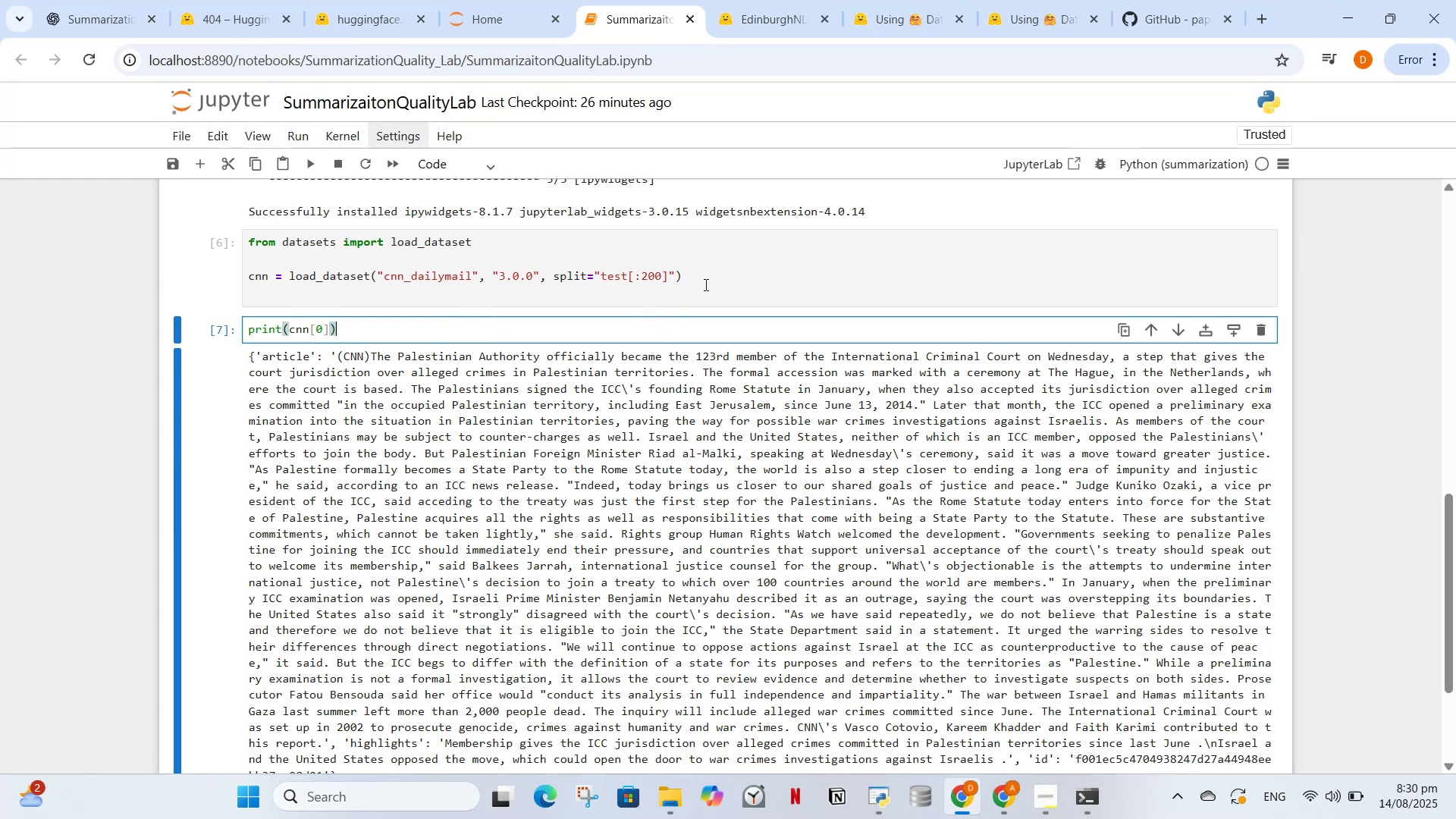 
left_click_drag(start_coordinate=[704, 284], to_coordinate=[202, 233])
 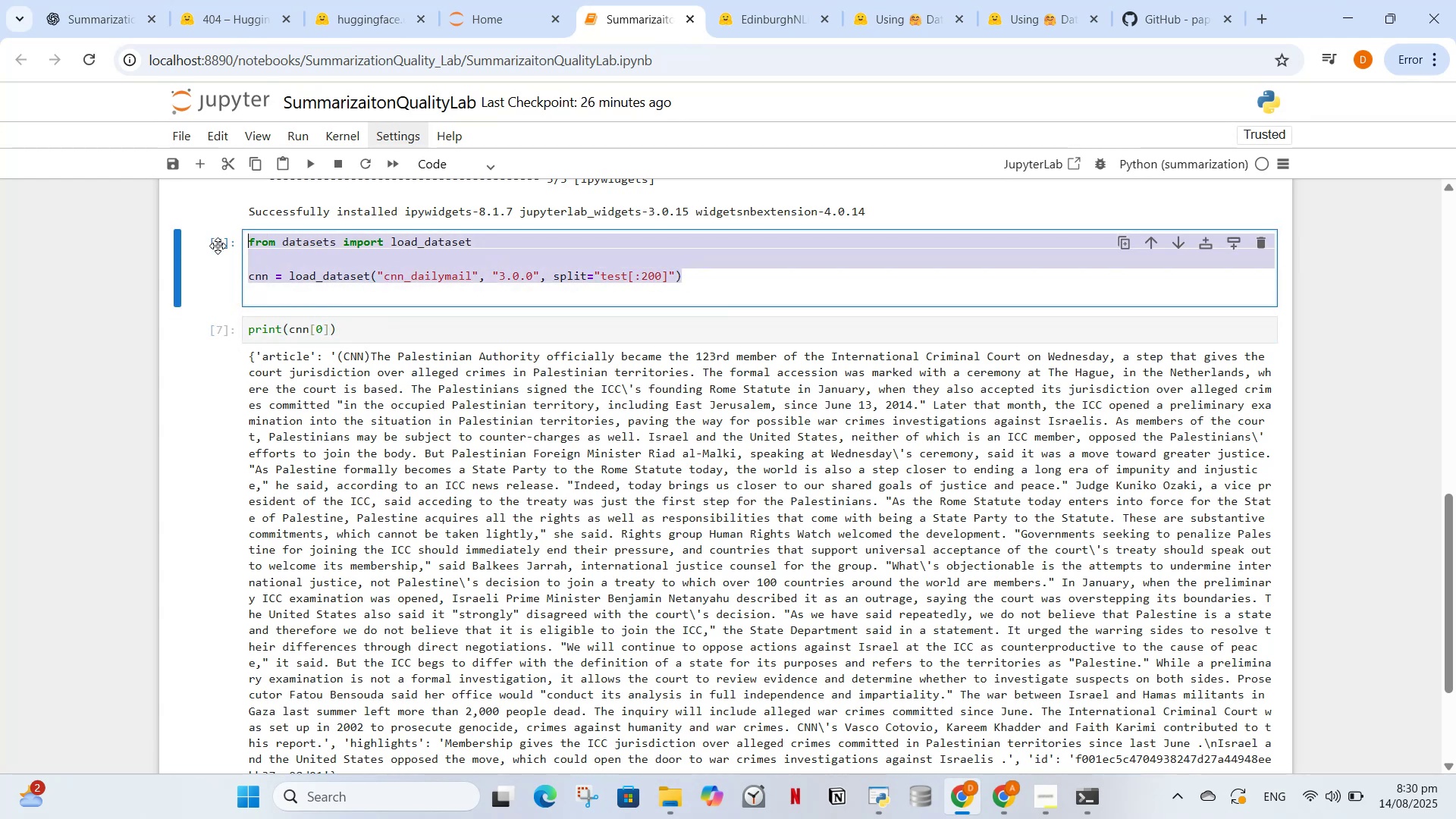 
key(Control+C)
 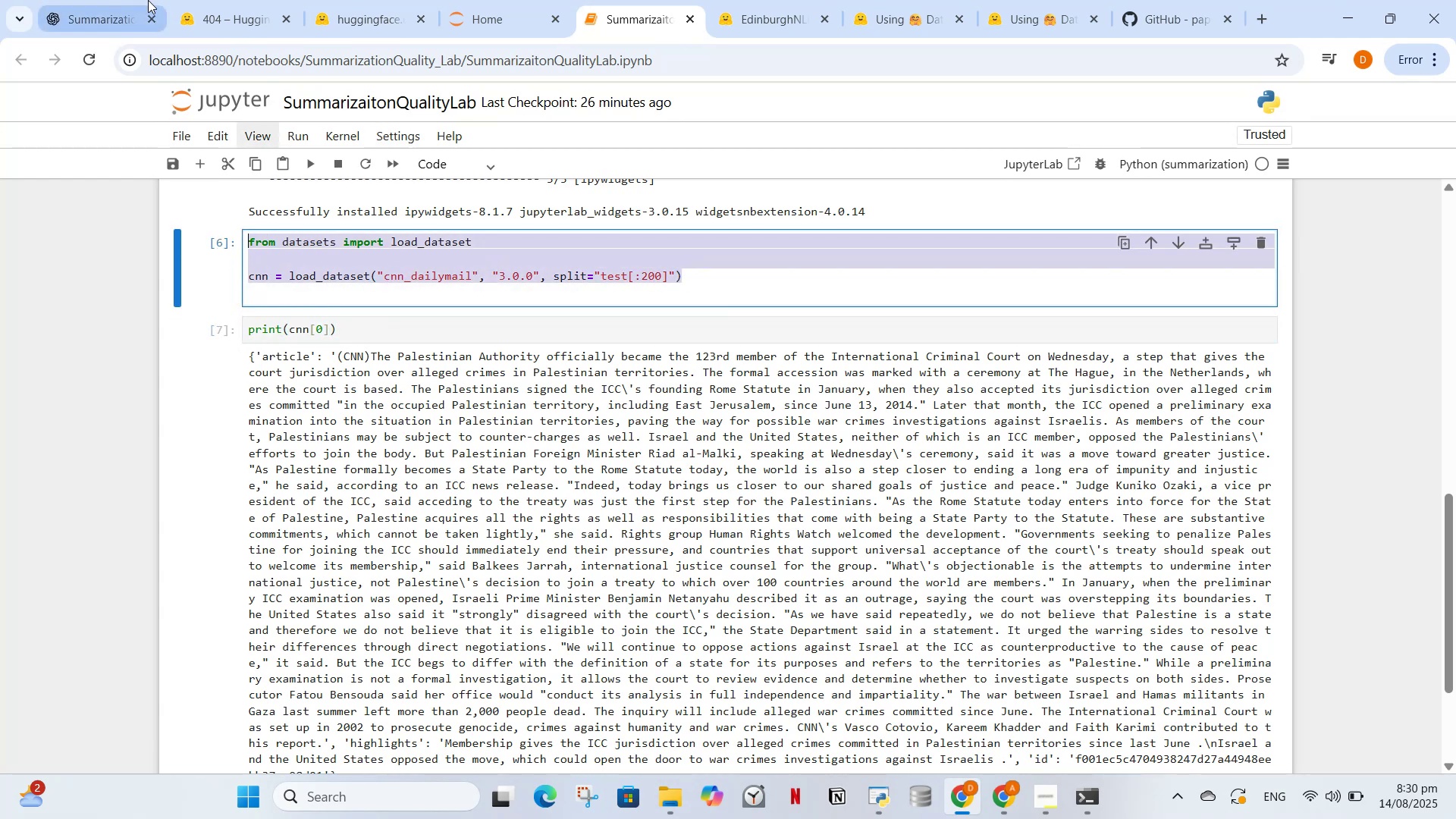 
left_click([148, 0])
 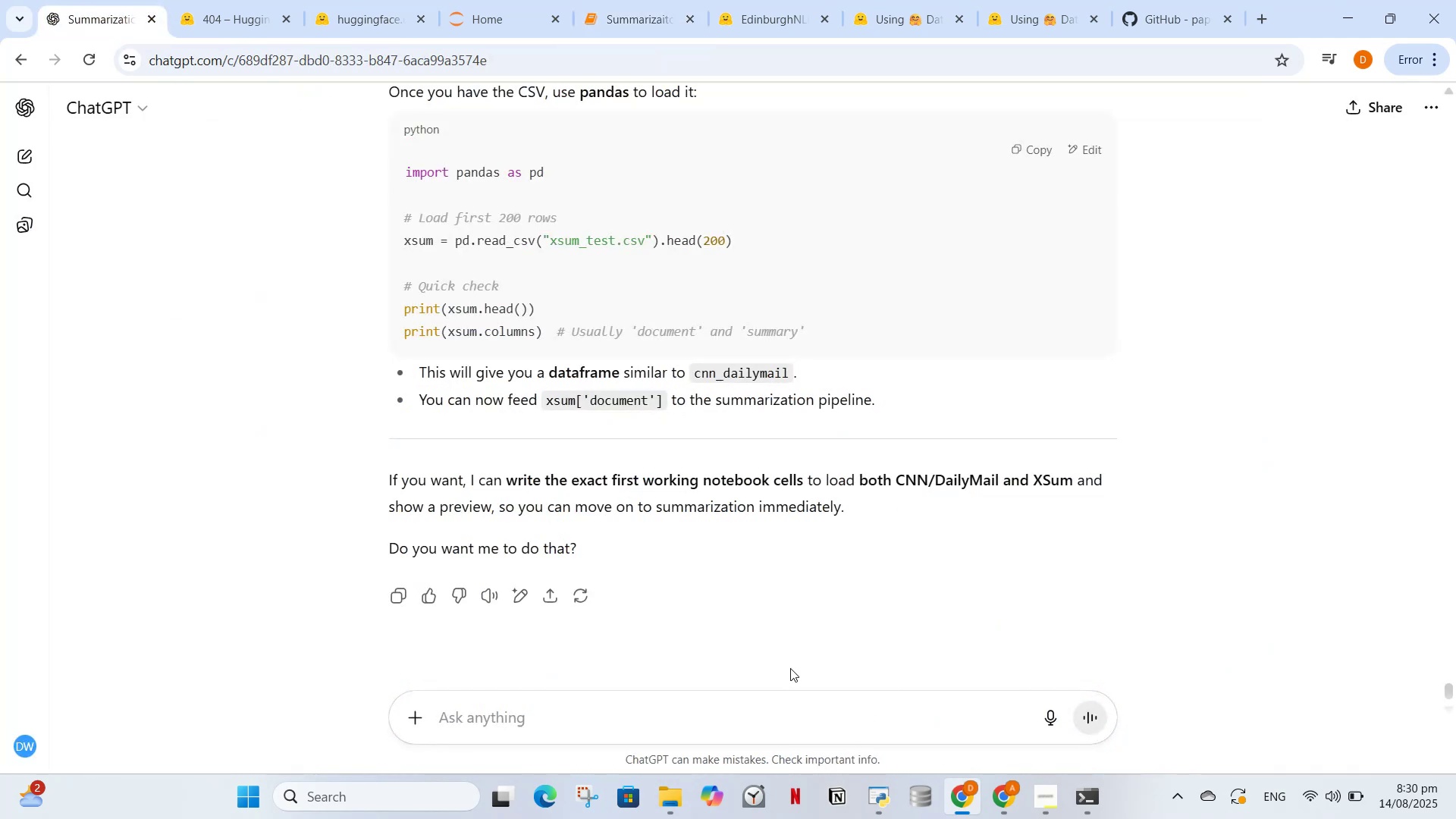 
key(Control+V)
 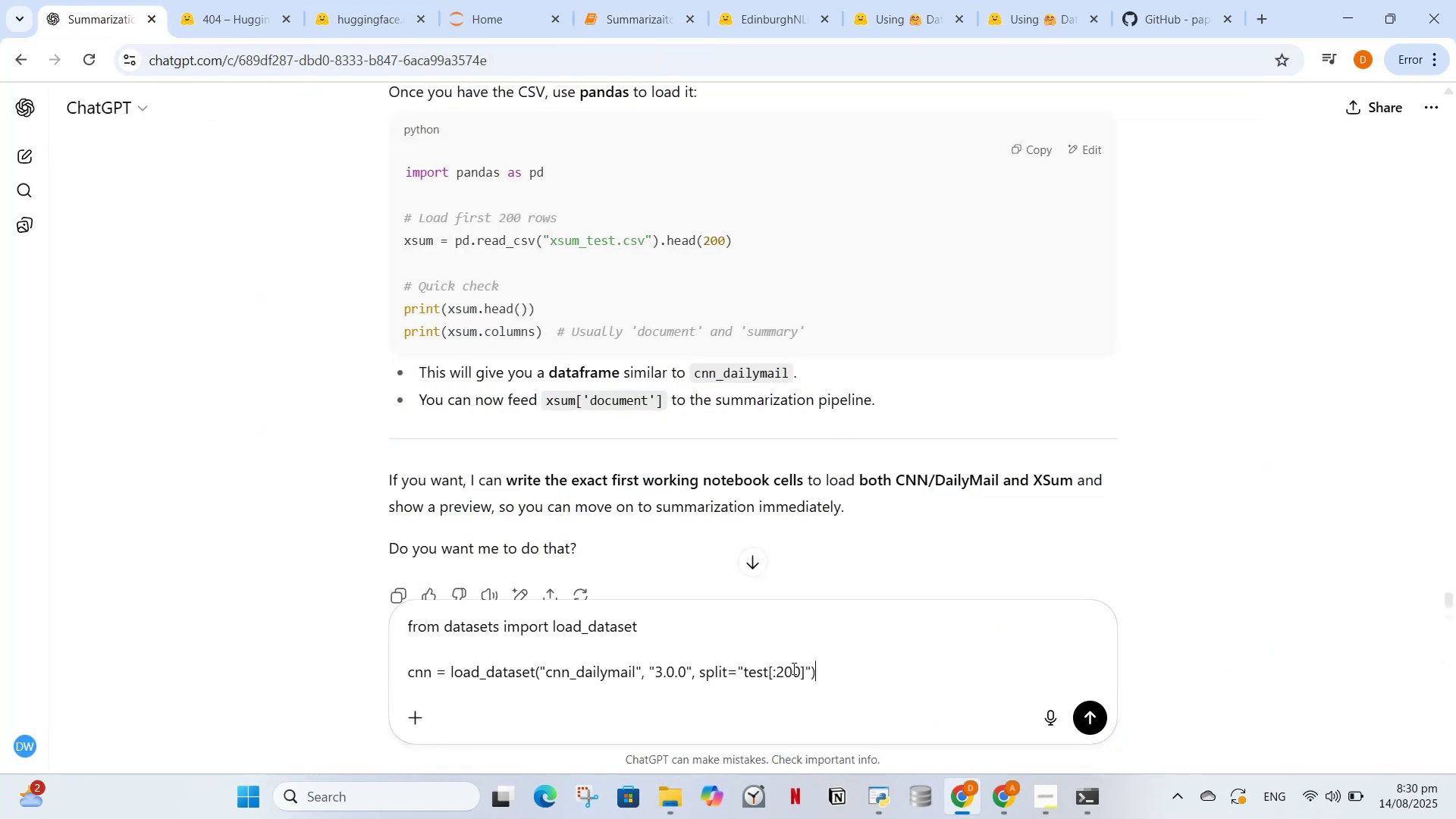 
key(Control+ControlLeft)
 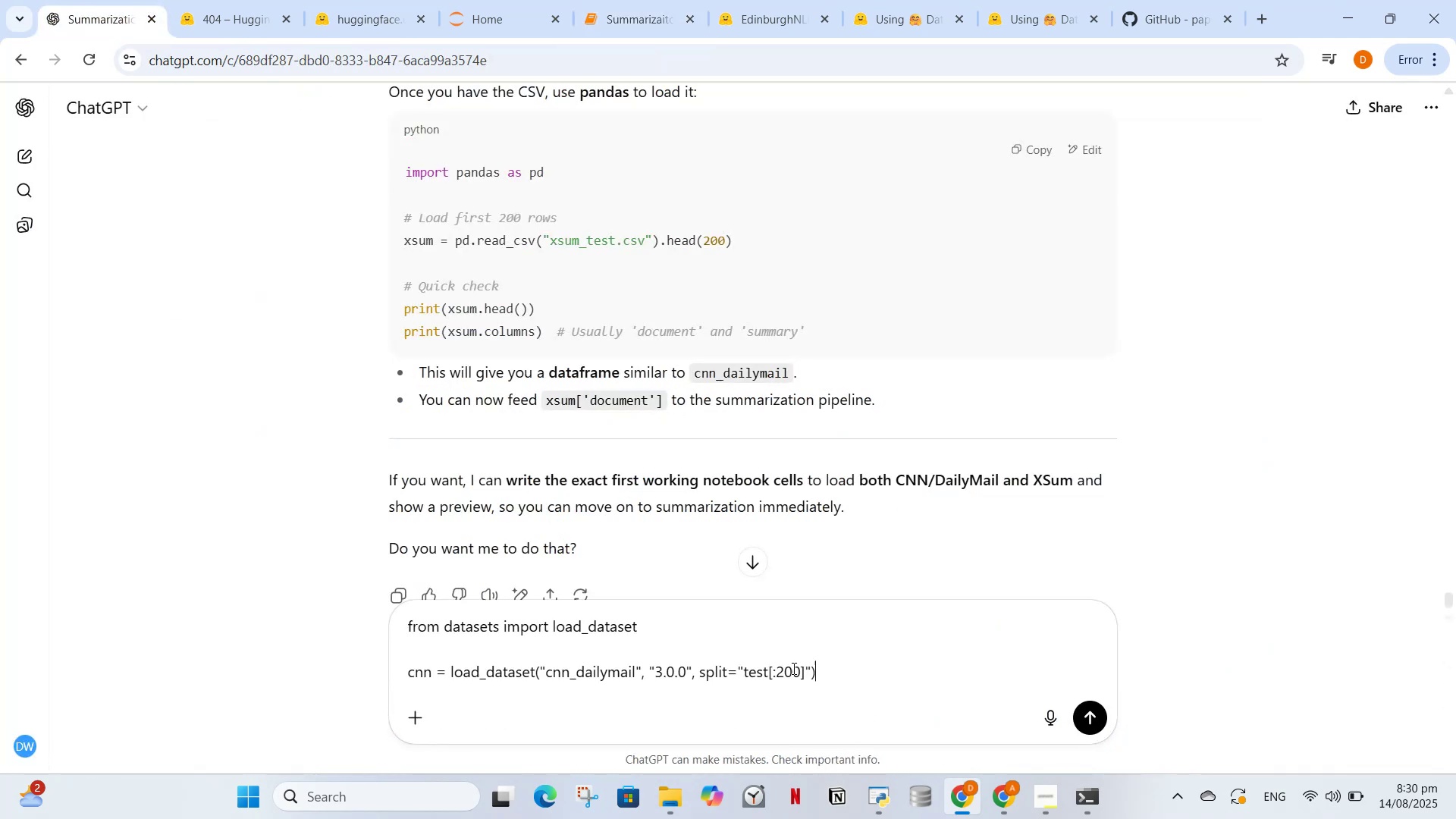 
type(, this worked perfectly well for me)
 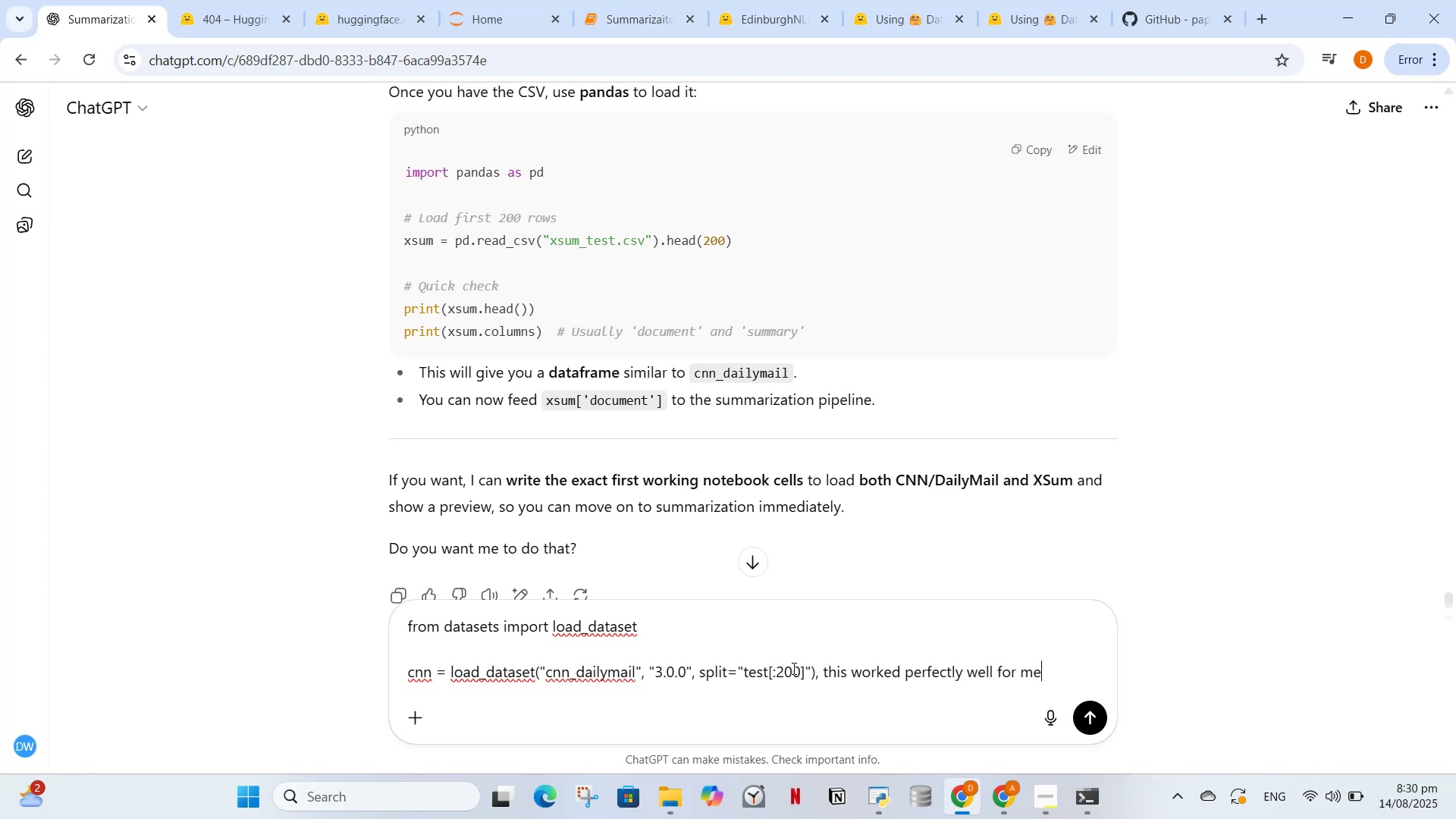 
key(Enter)
 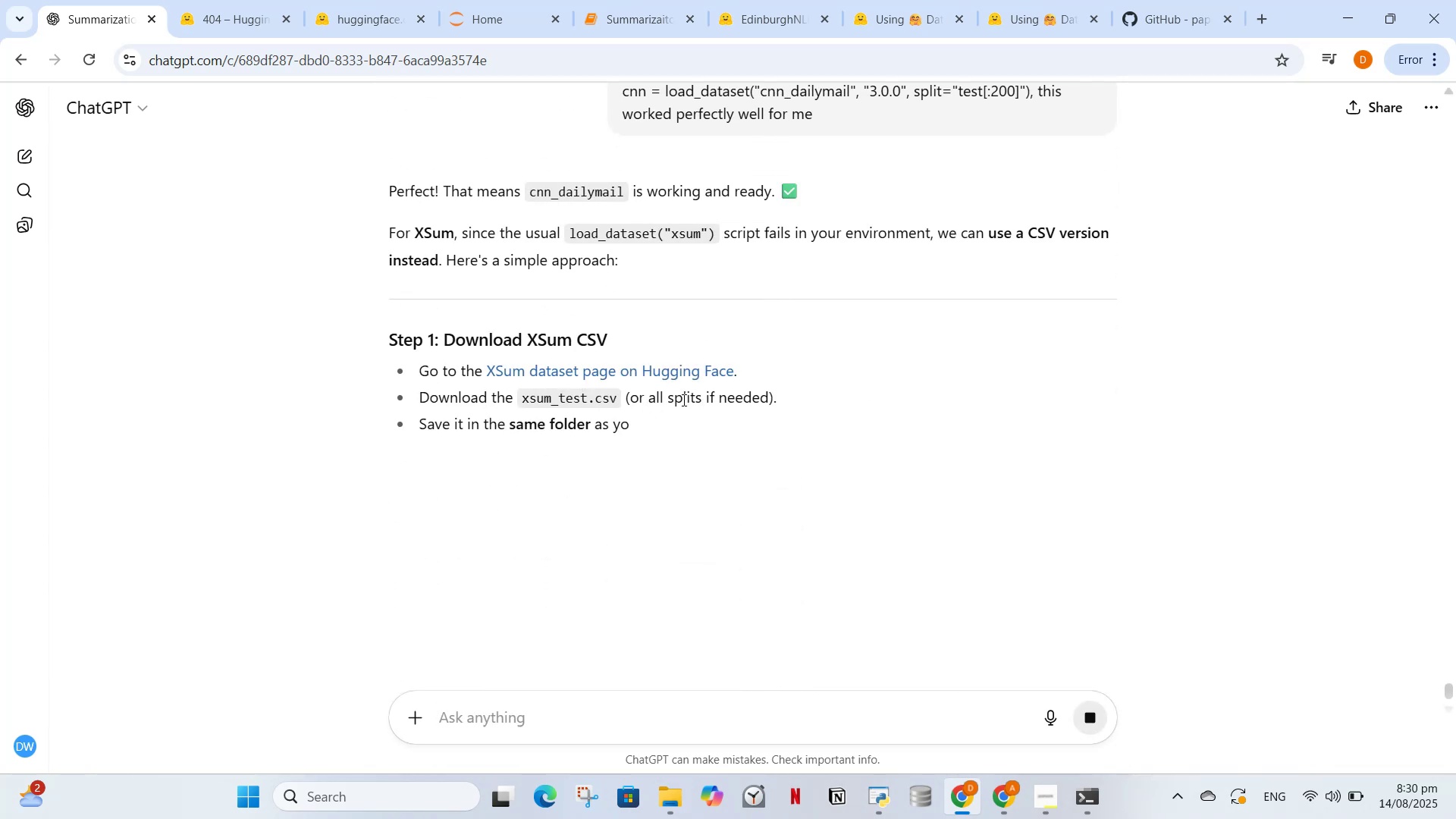 
scroll: coordinate [788, 443], scroll_direction: down, amount: 3.0
 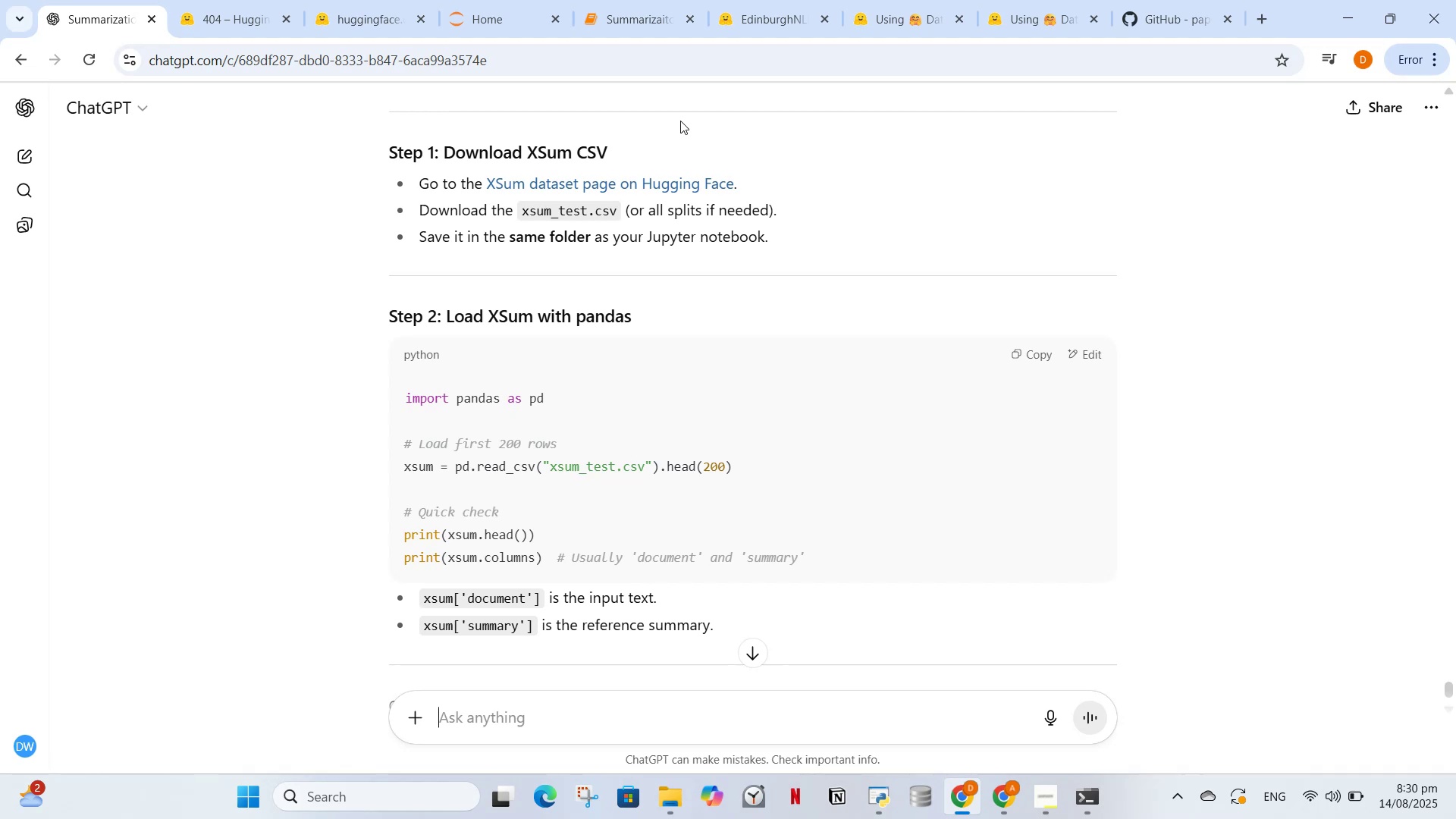 
left_click([651, 183])
 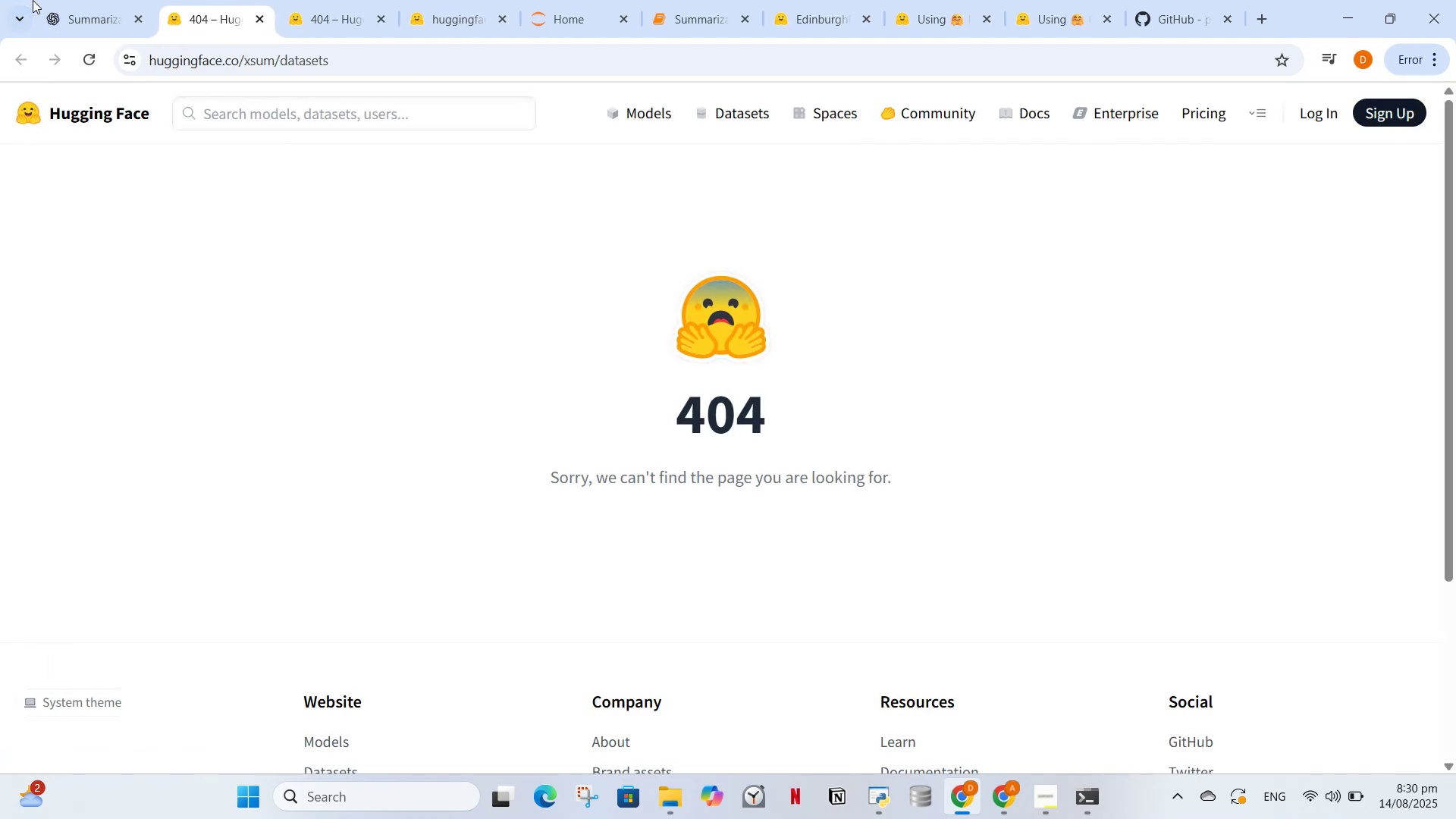 
left_click([74, 3])
 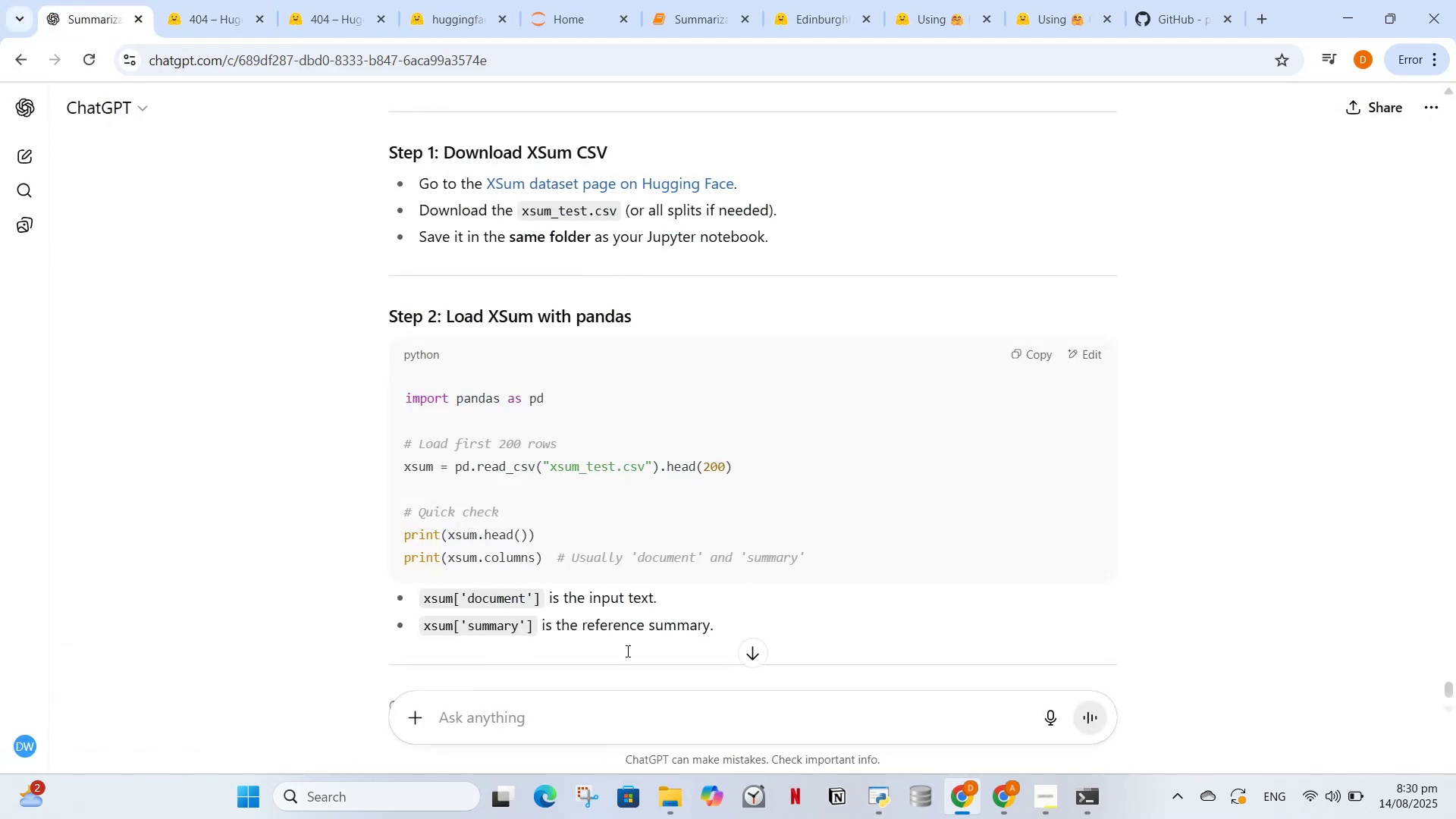 
left_click([600, 730])
 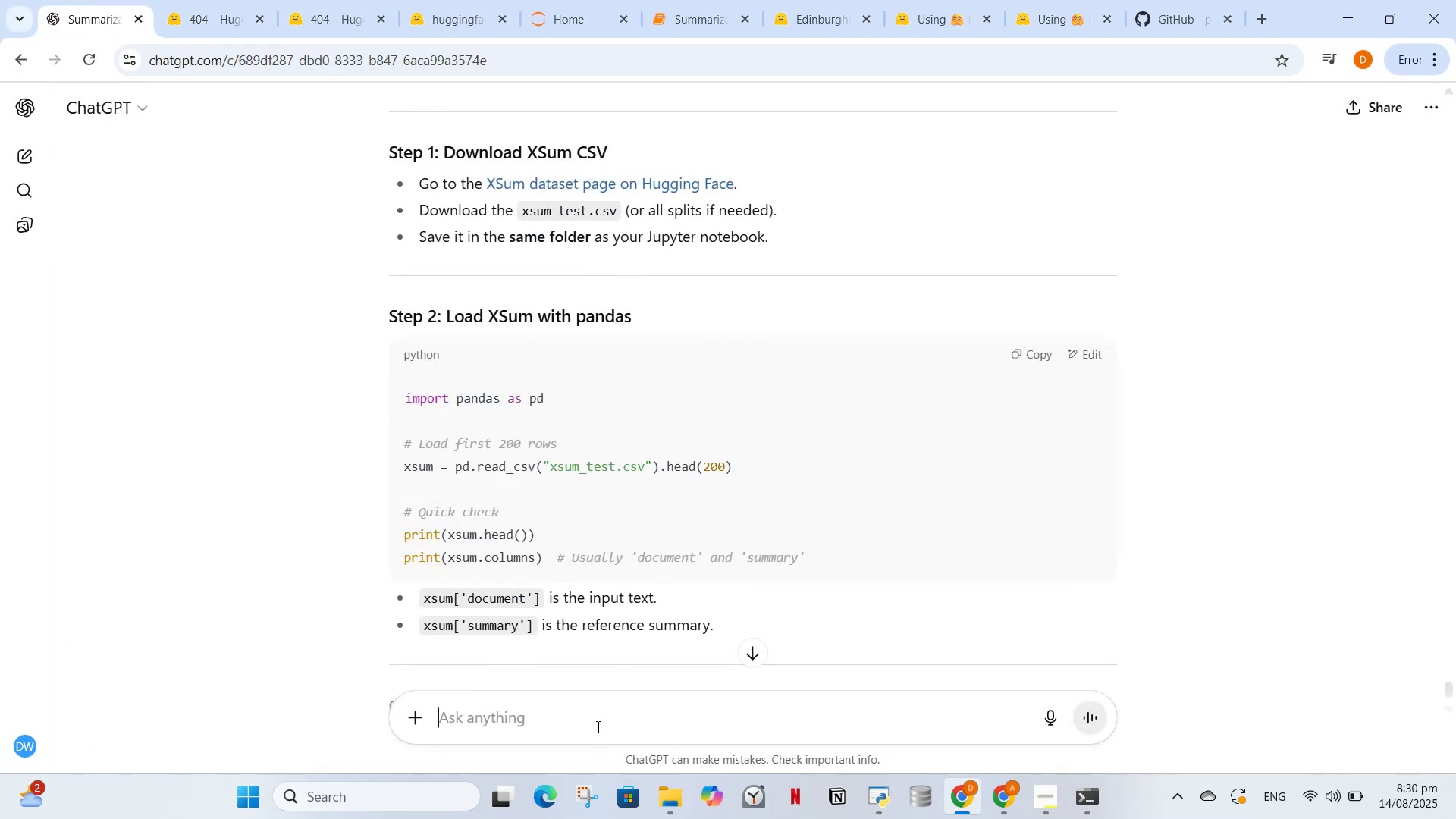 
type(404 not found)
 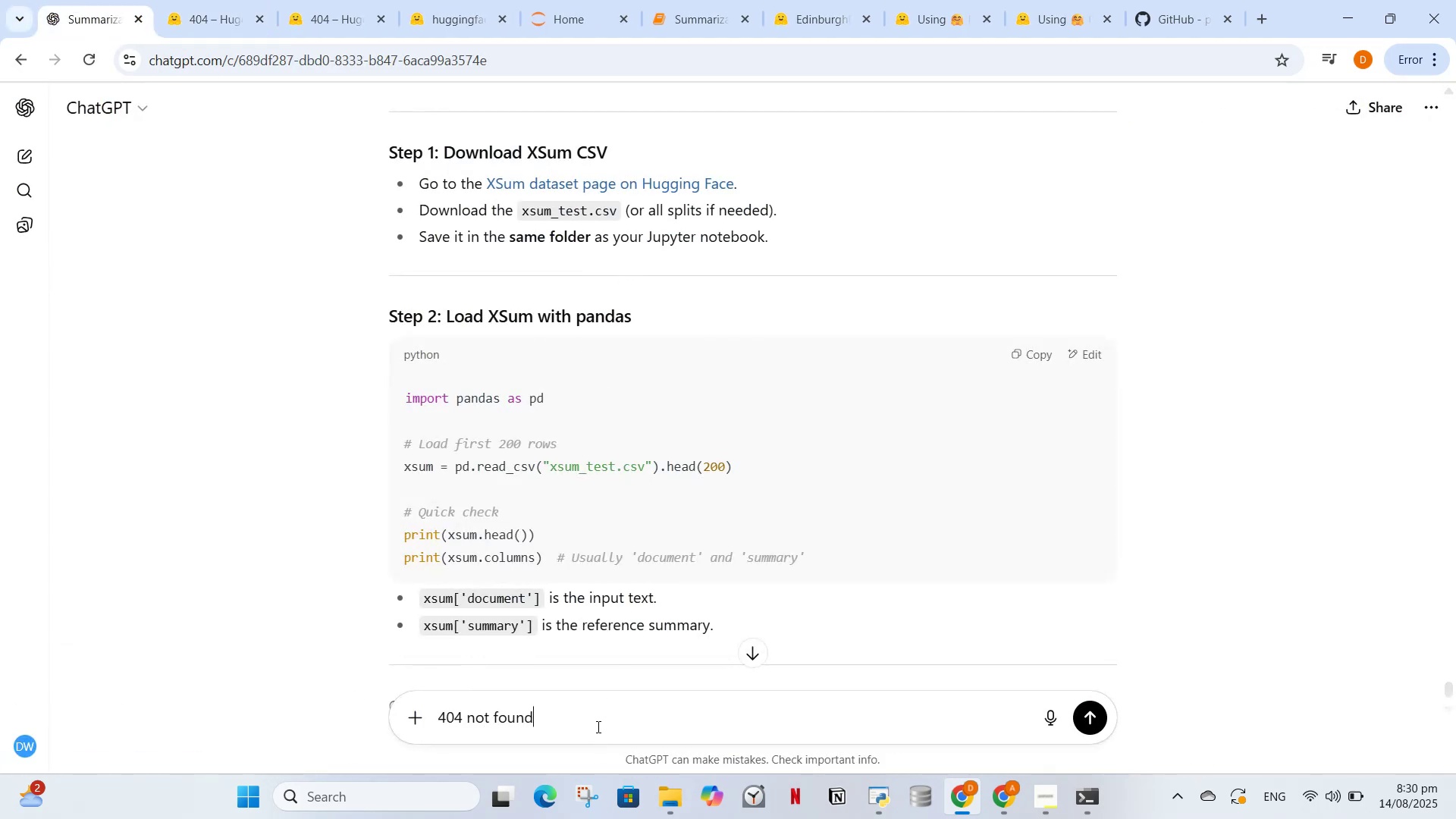 
key(Enter)
 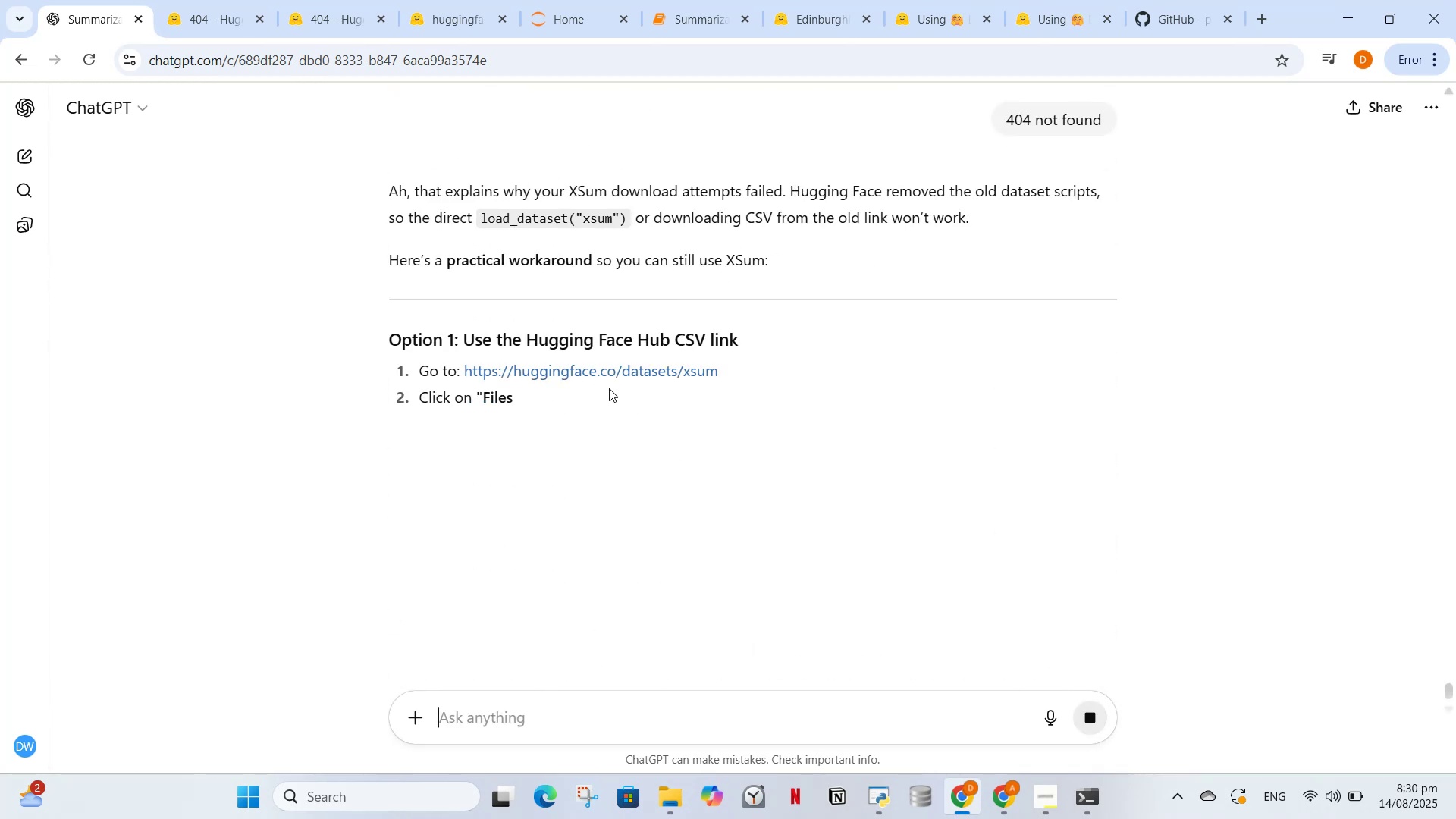 
wait(5.39)
 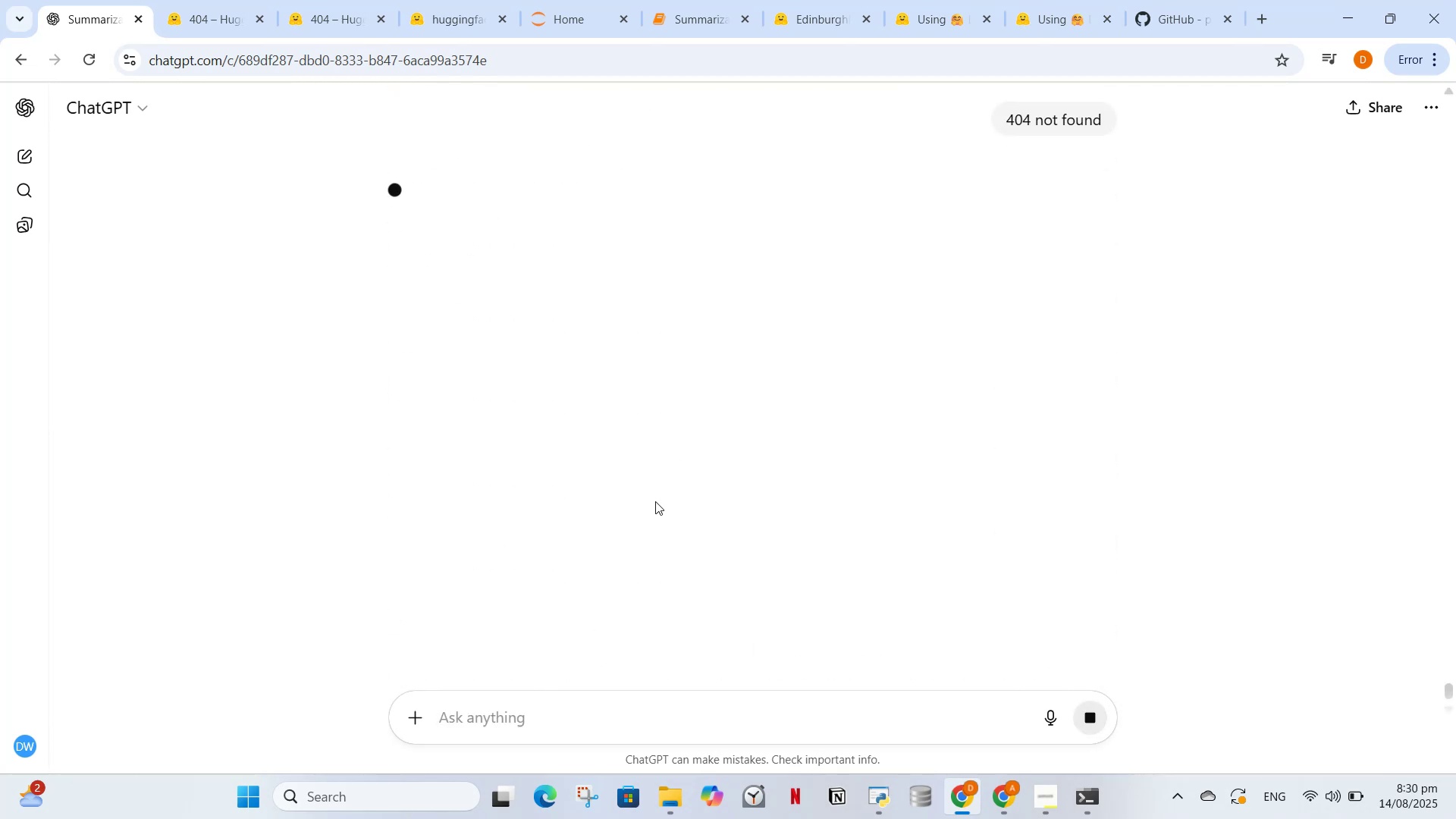 
left_click([614, 370])
 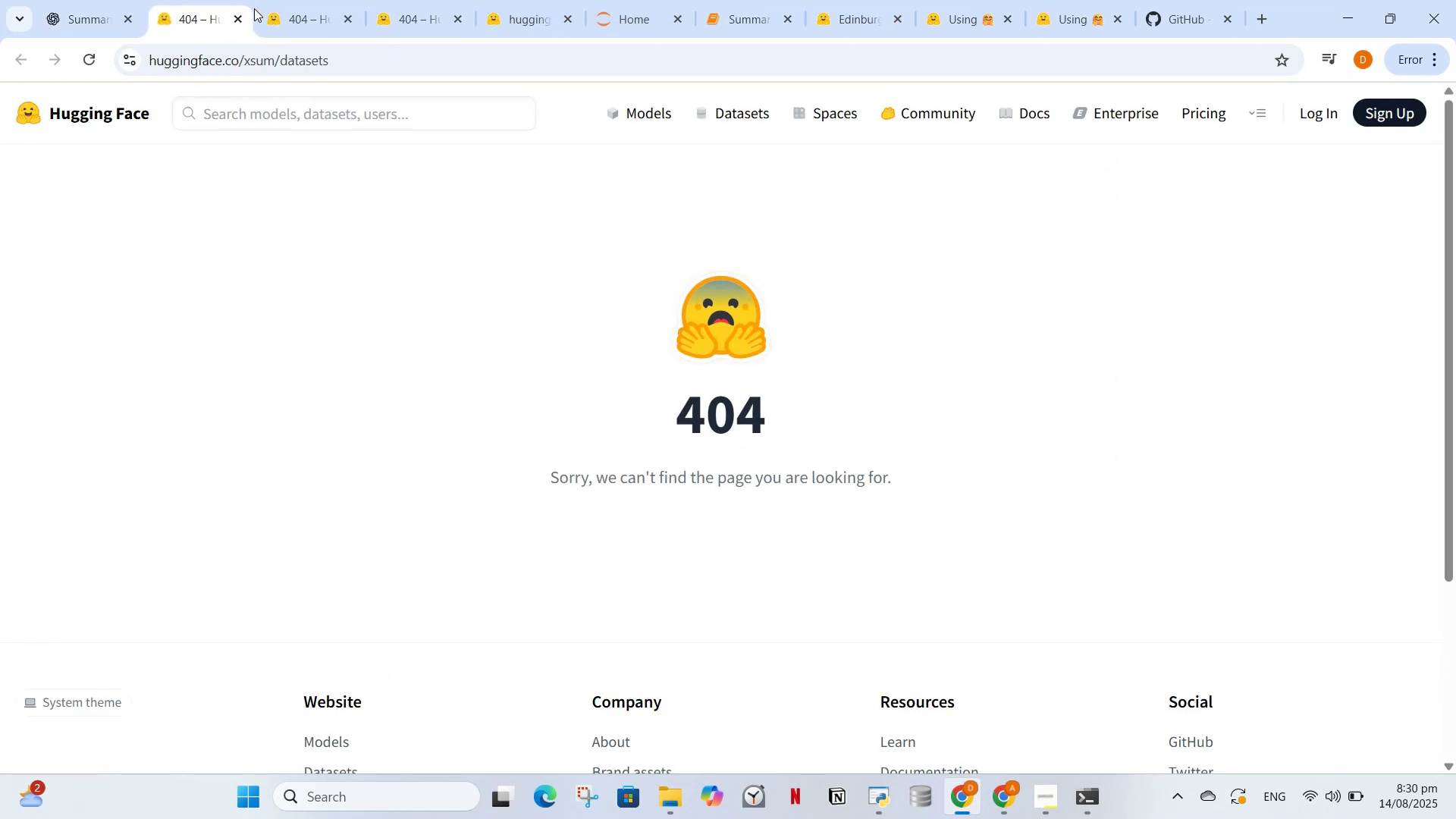 
left_click([307, 11])
 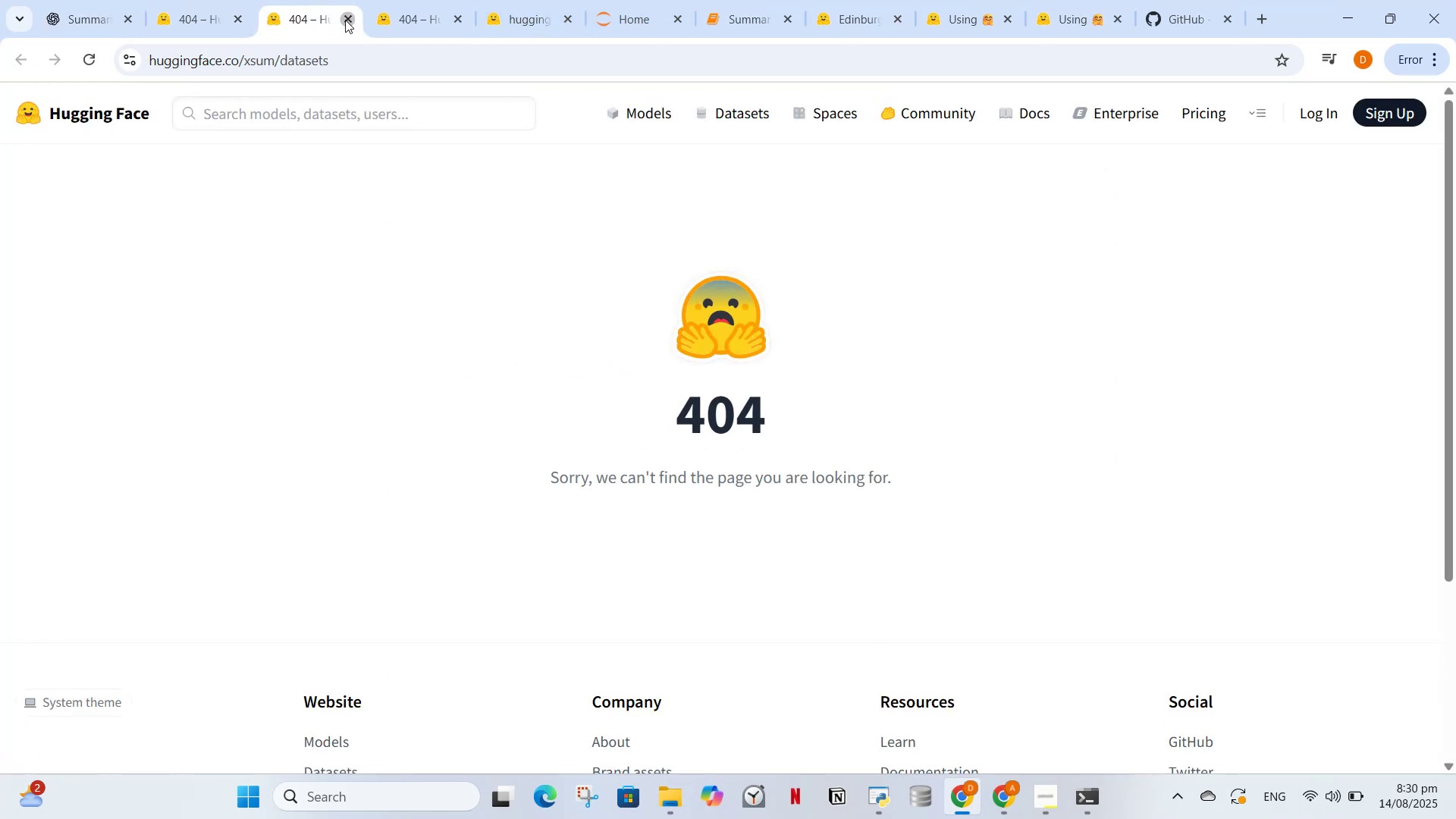 
double_click([342, 19])
 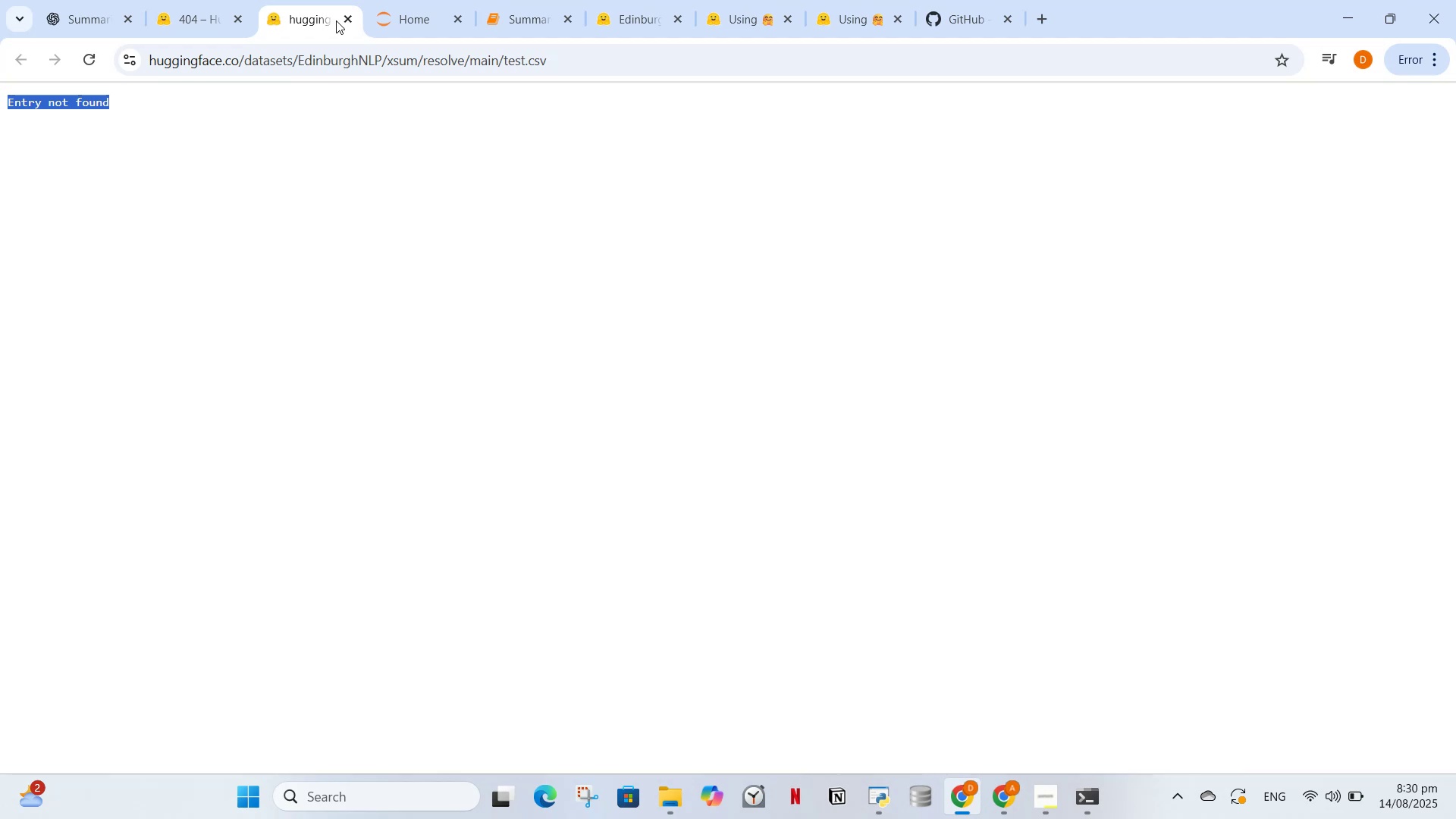 
left_click([345, 23])
 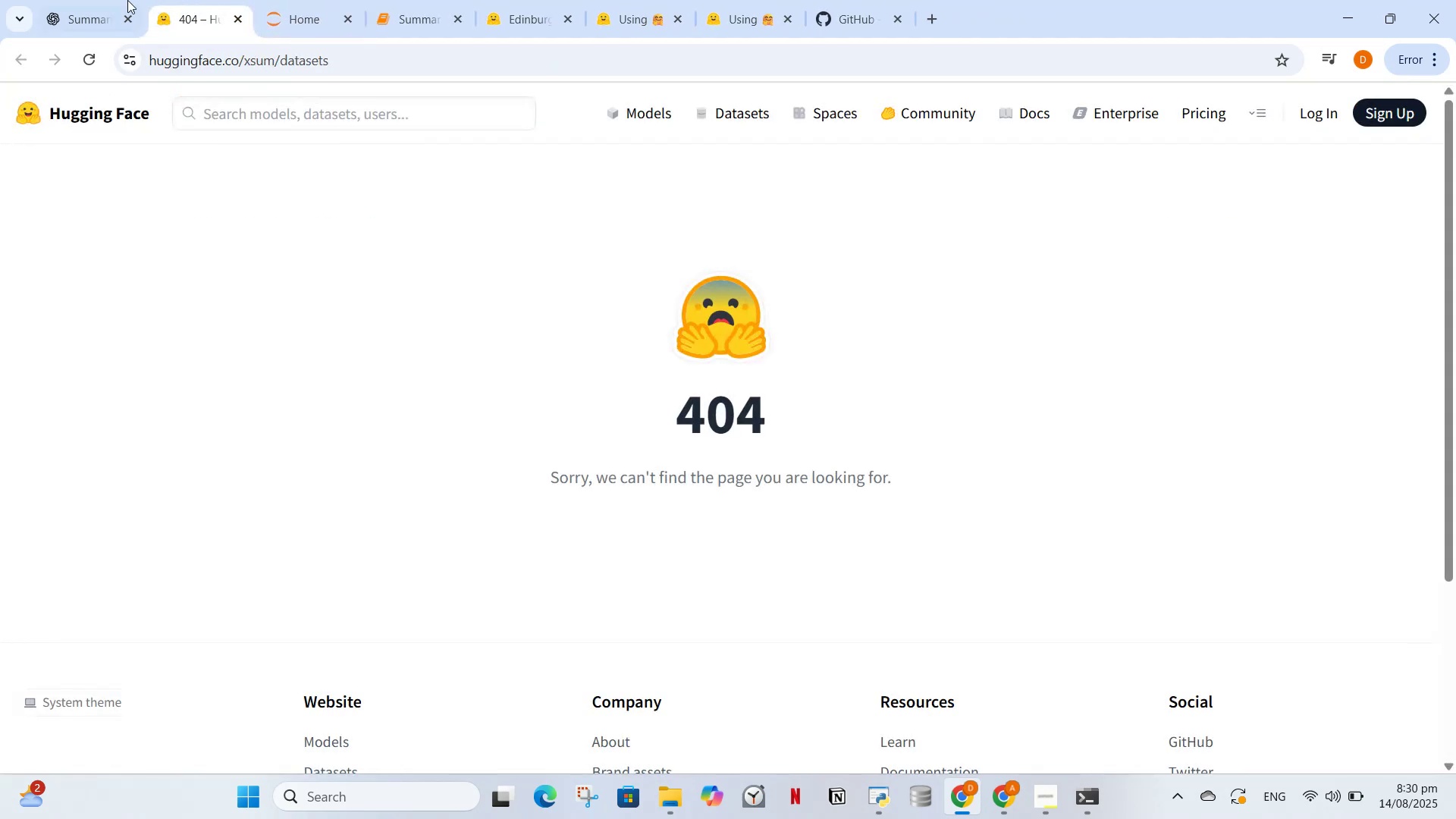 
double_click([91, 0])
 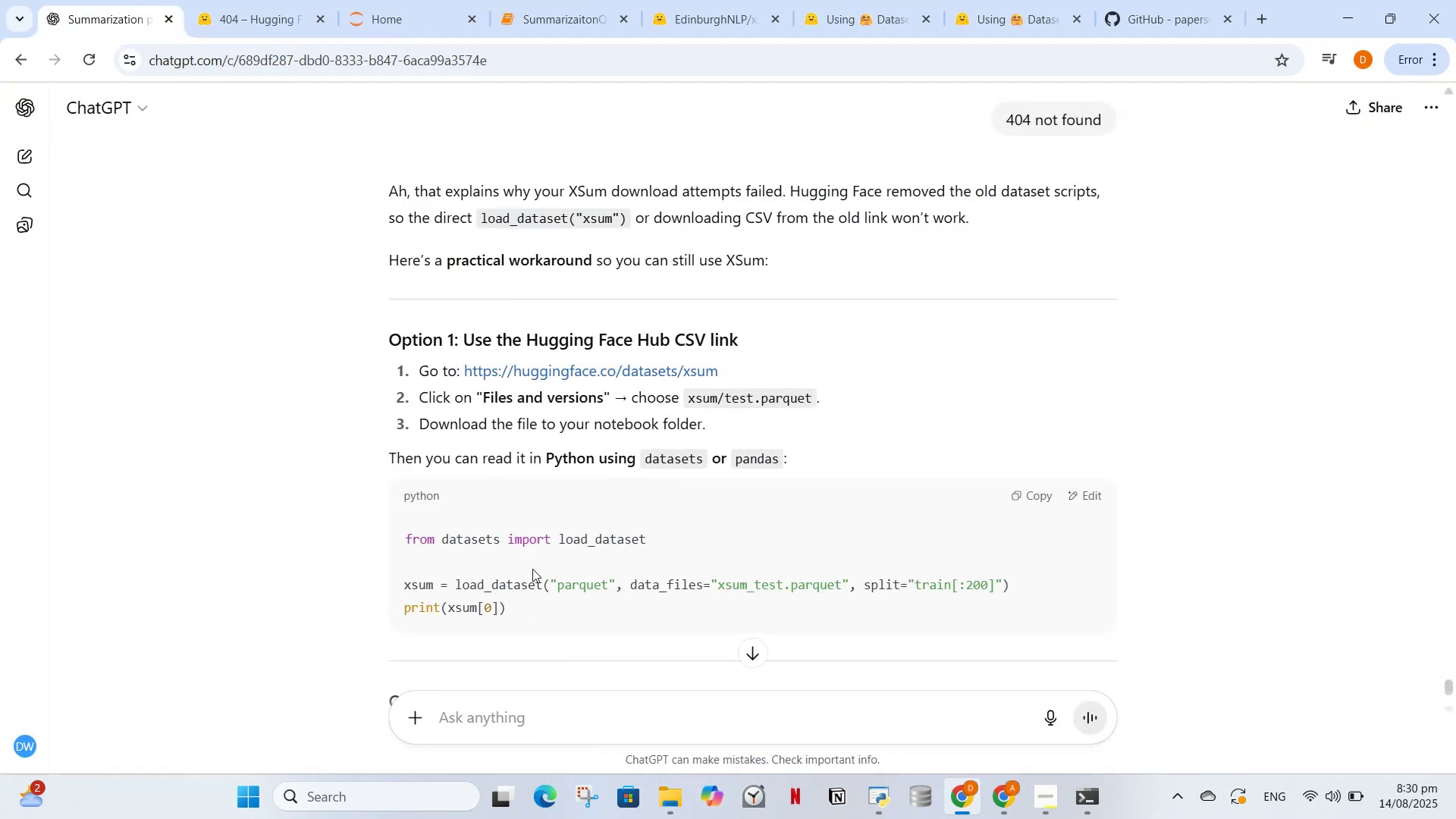 
scroll: coordinate [567, 651], scroll_direction: down, amount: 3.0
 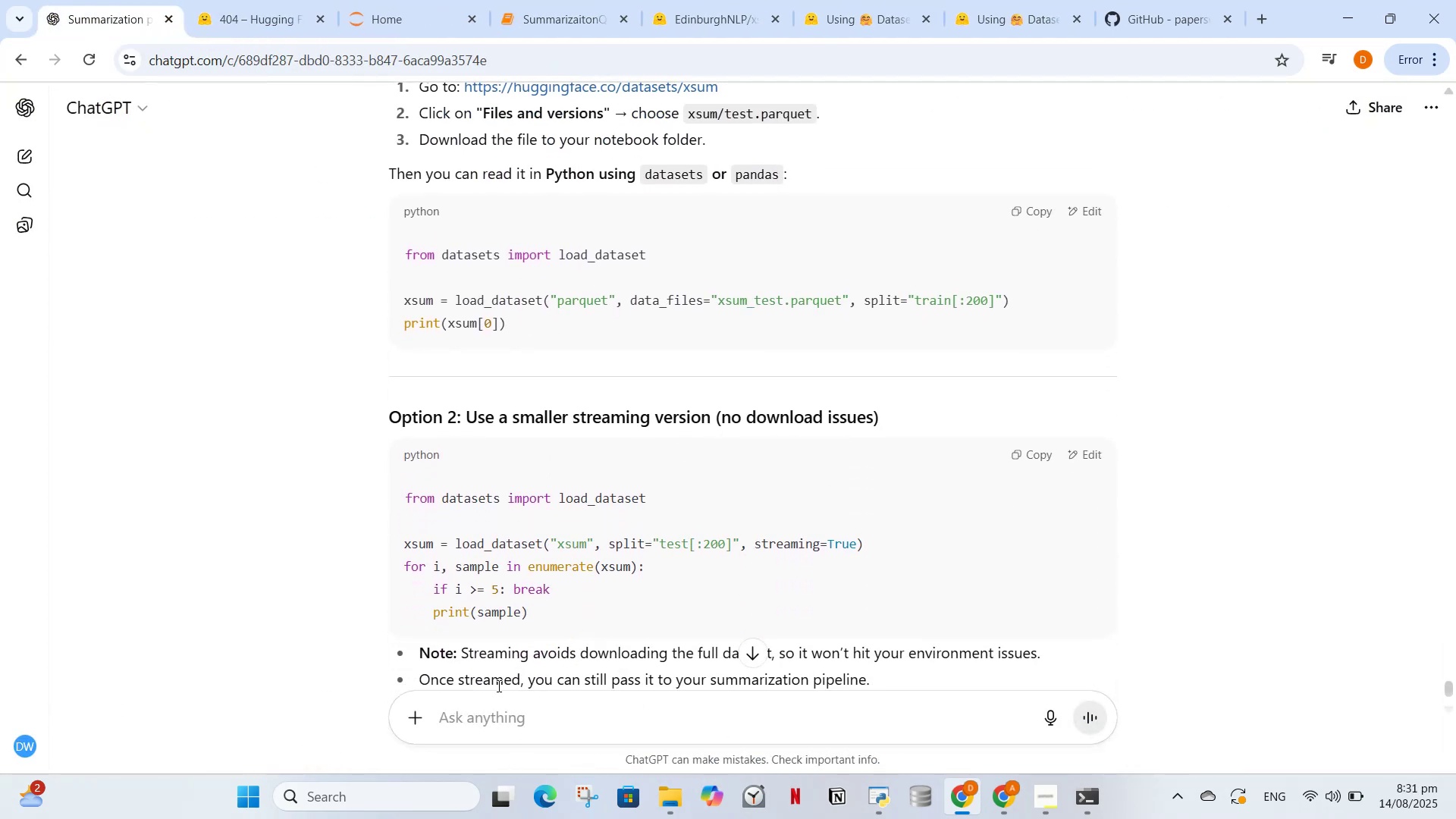 
wait(7.28)
 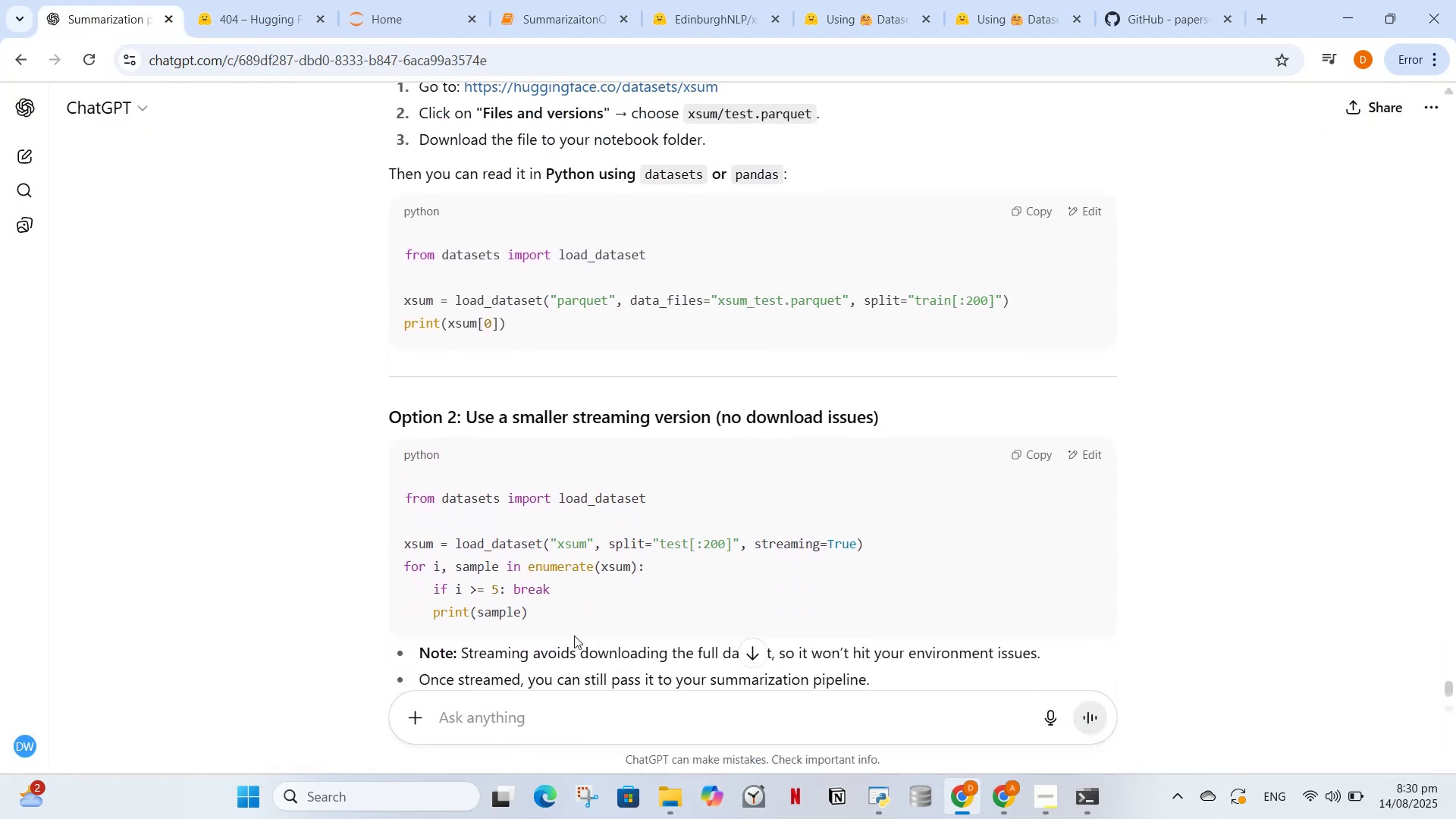 
left_click([1032, 452])
 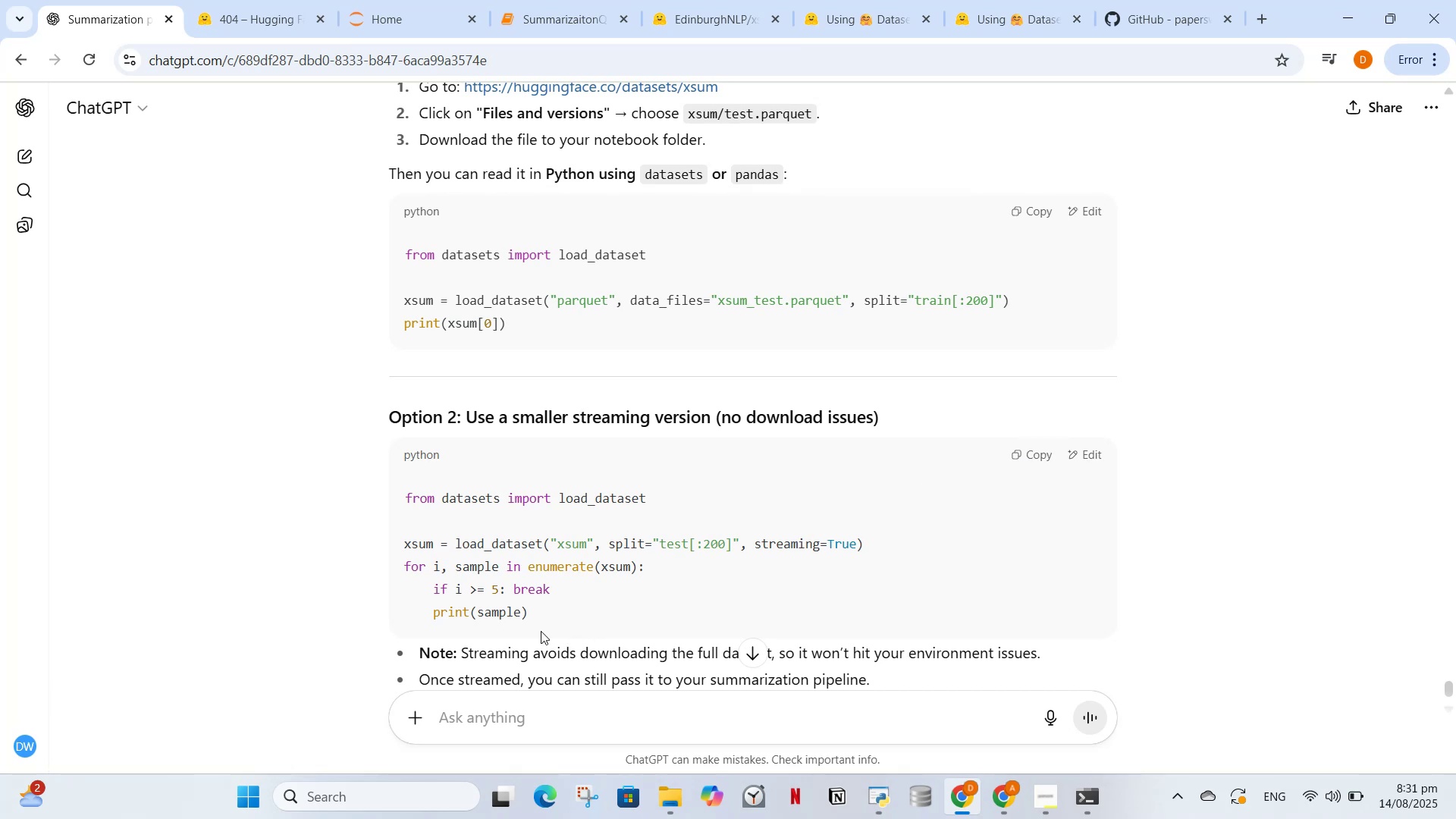 
scroll: coordinate [551, 627], scroll_direction: down, amount: 1.0
 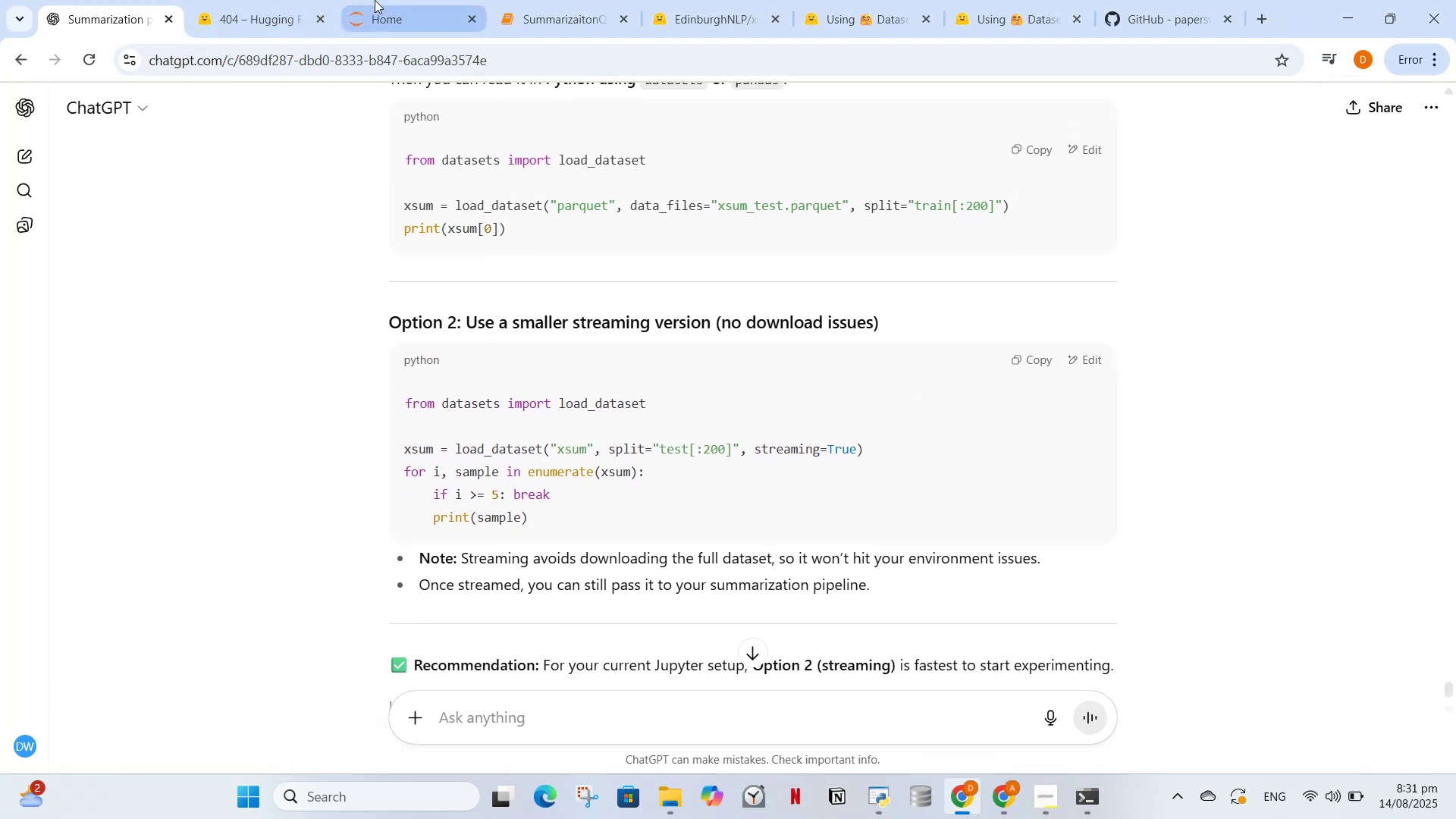 
left_click([359, 0])
 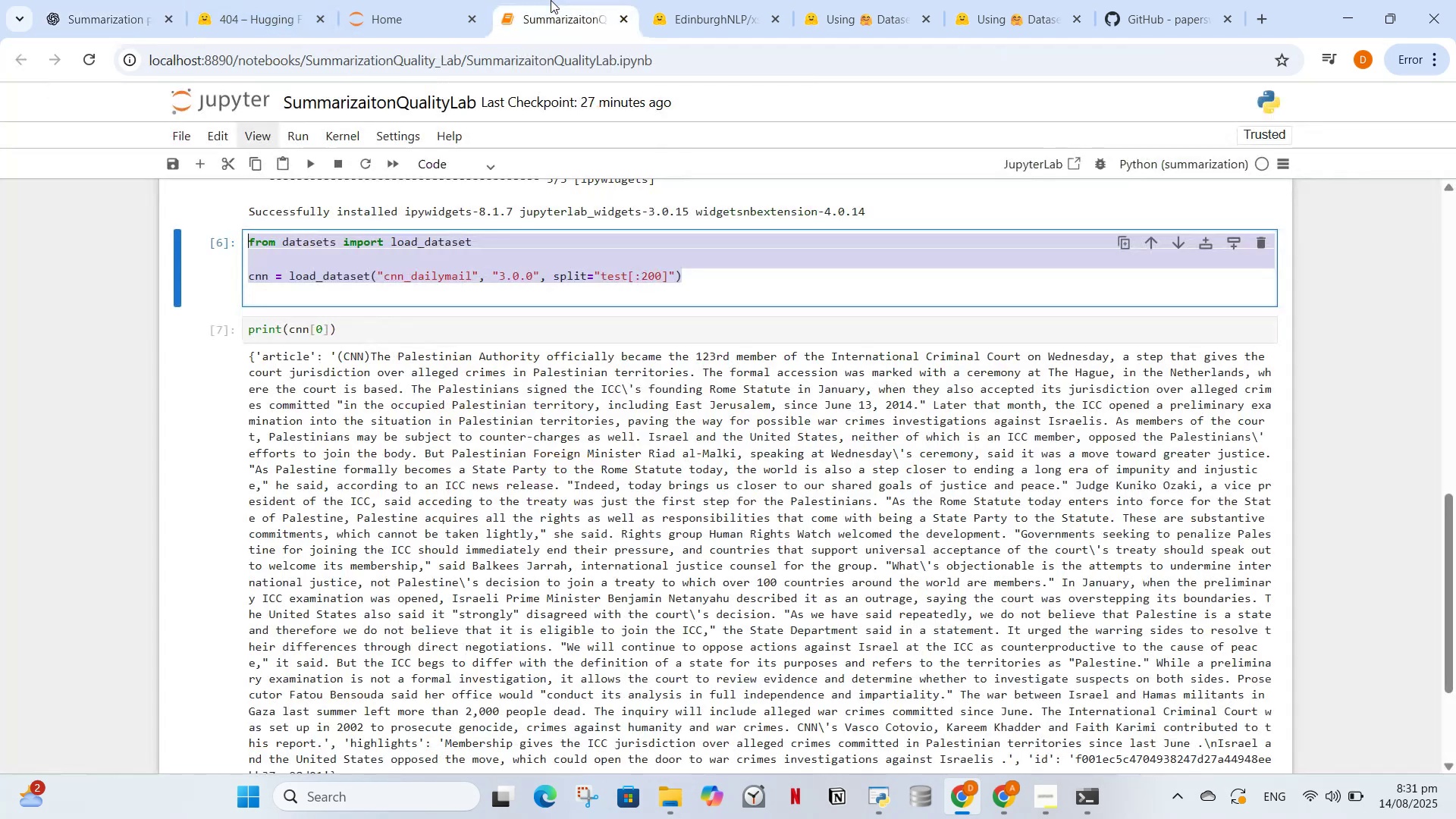 
left_click([444, 365])
 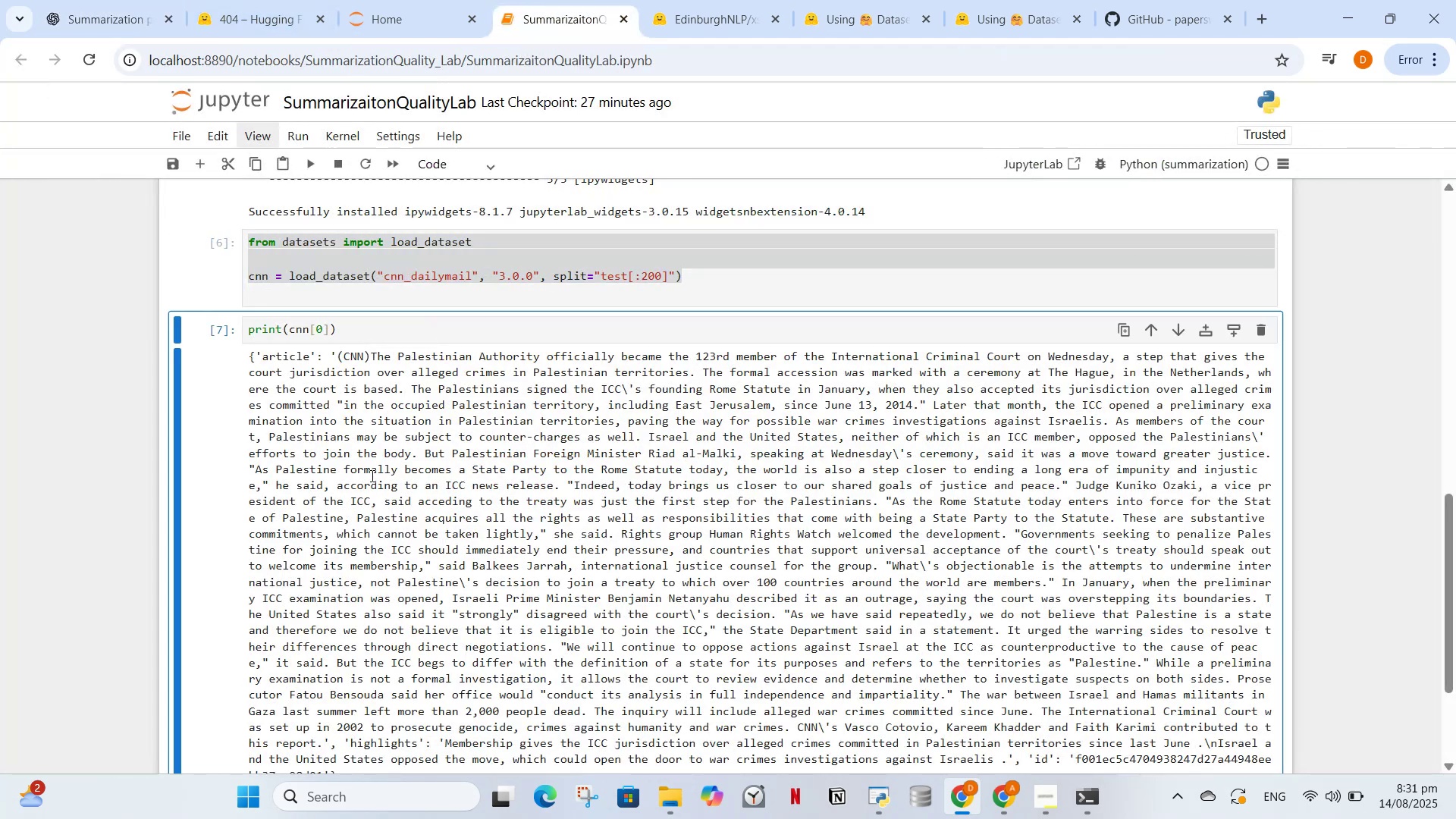 
scroll: coordinate [379, 475], scroll_direction: down, amount: 4.0
 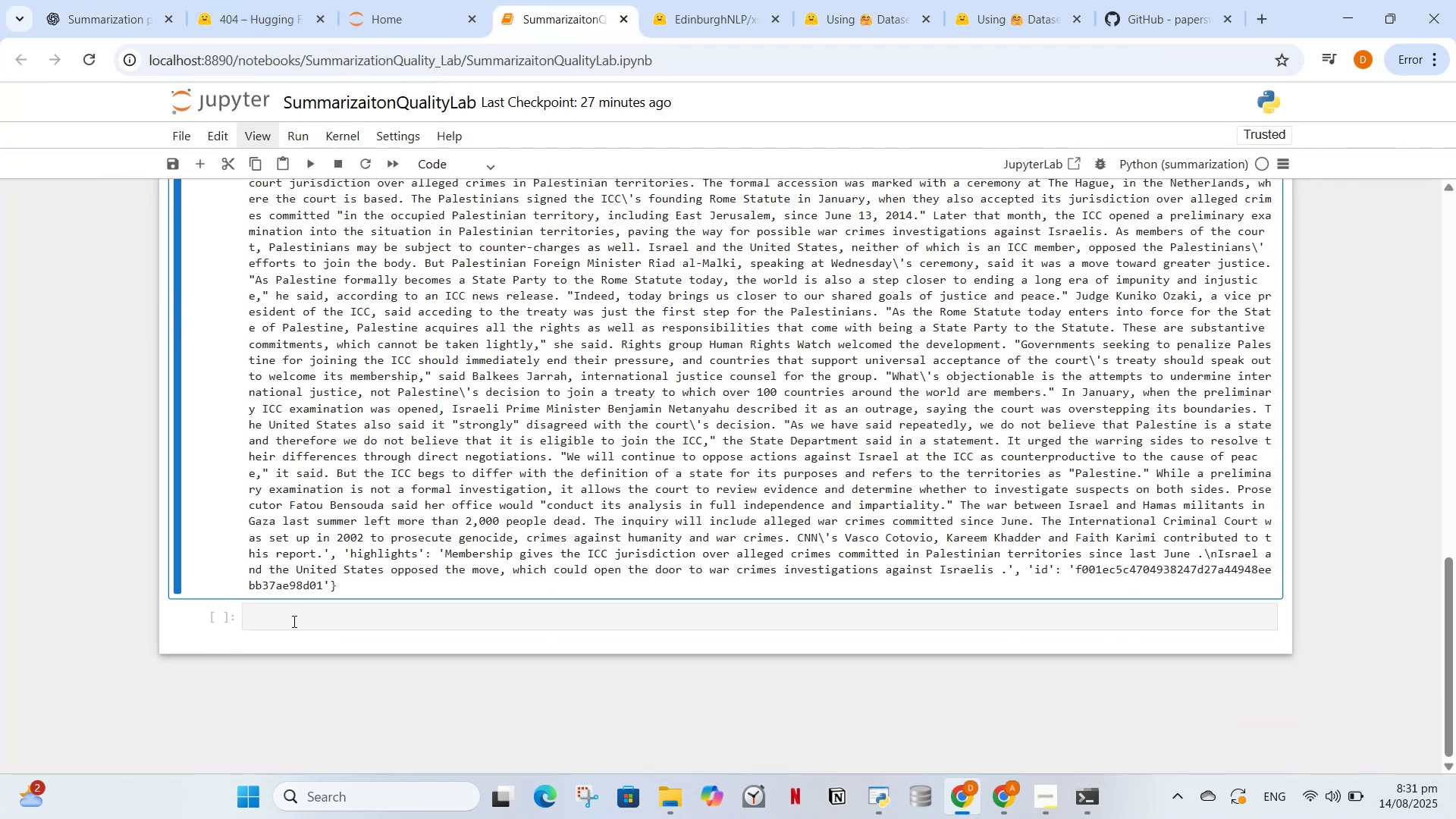 
key(Control+V)
 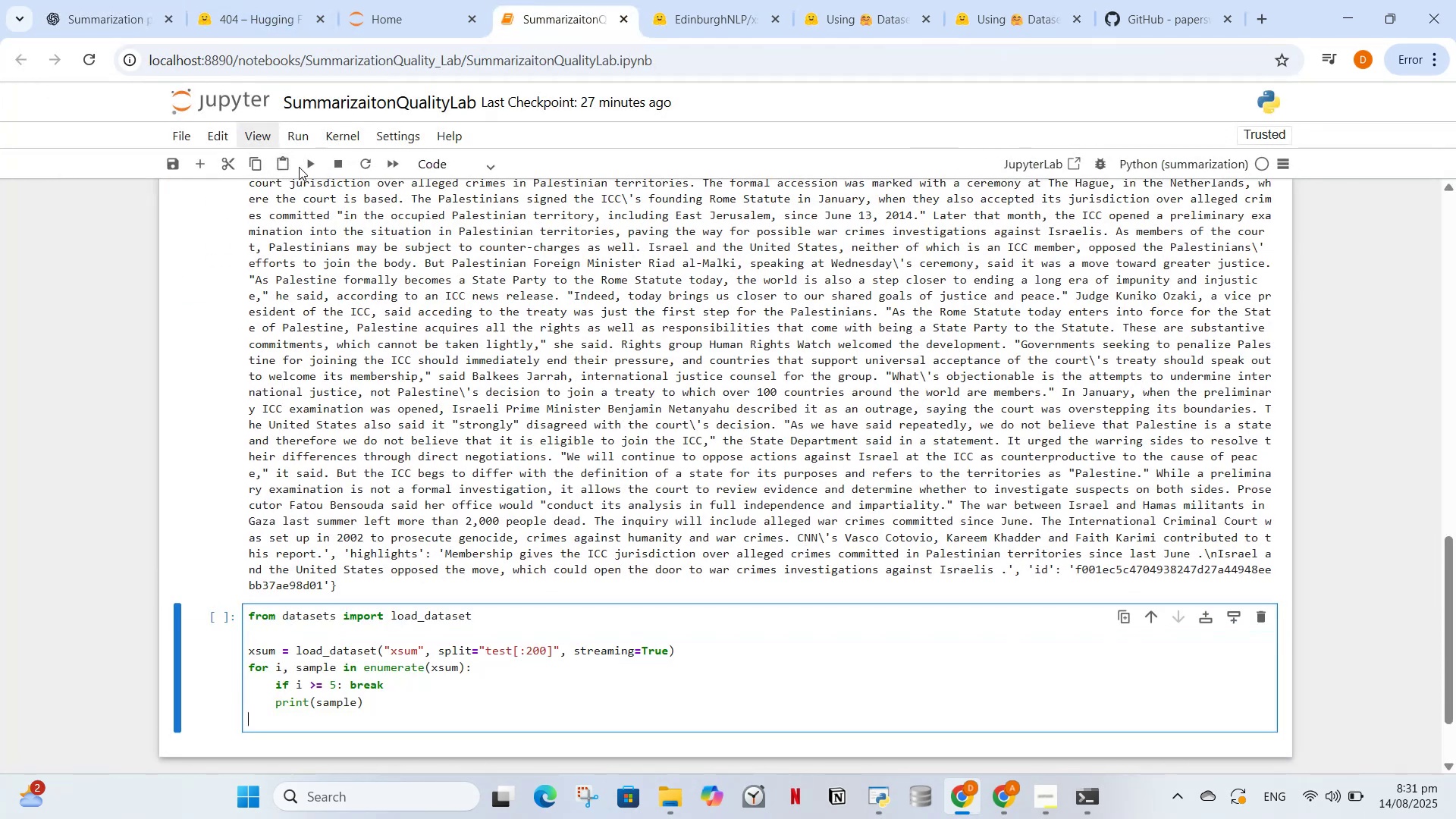 
left_click([306, 168])
 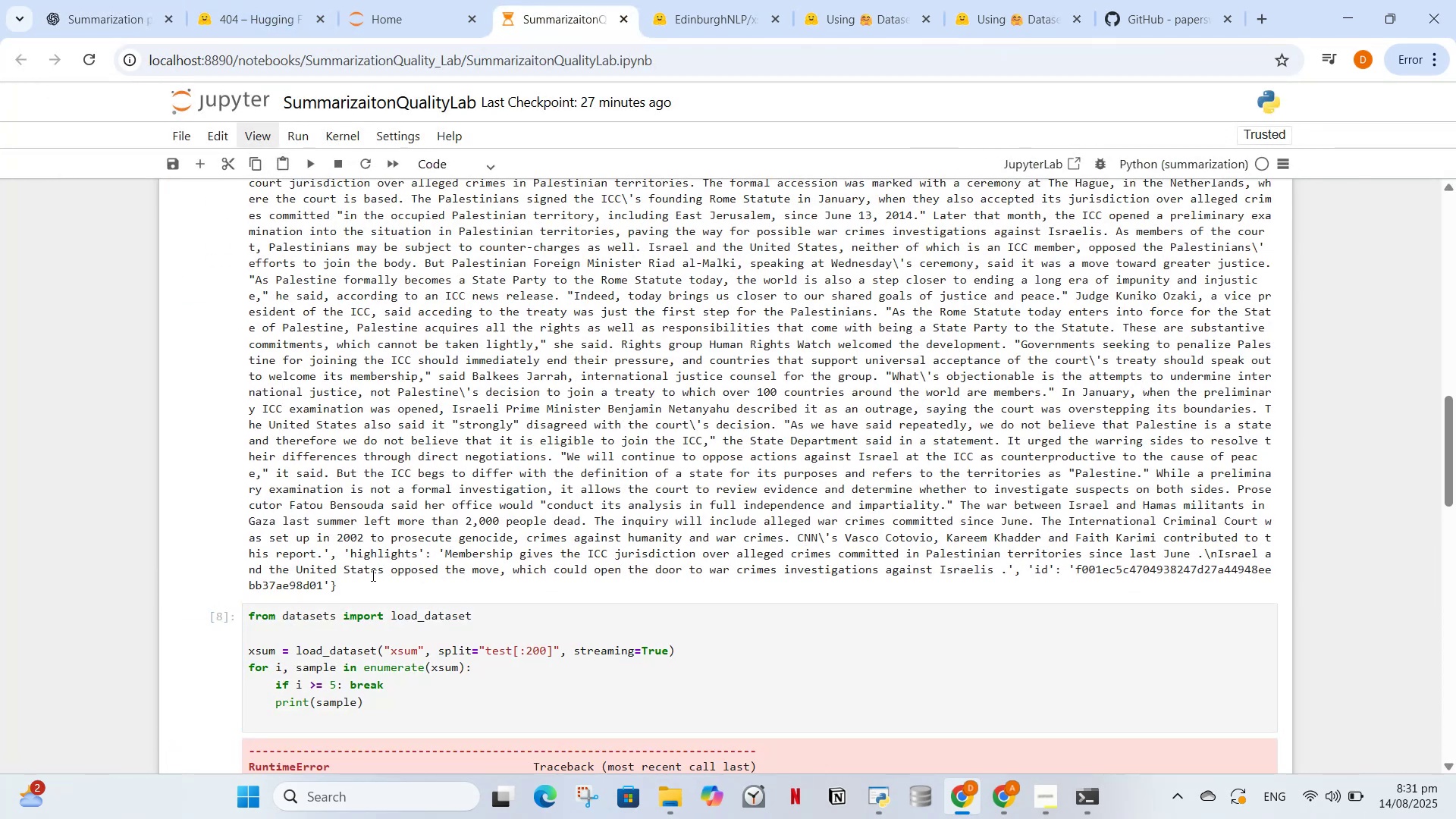 
scroll: coordinate [383, 586], scroll_direction: down, amount: 16.0
 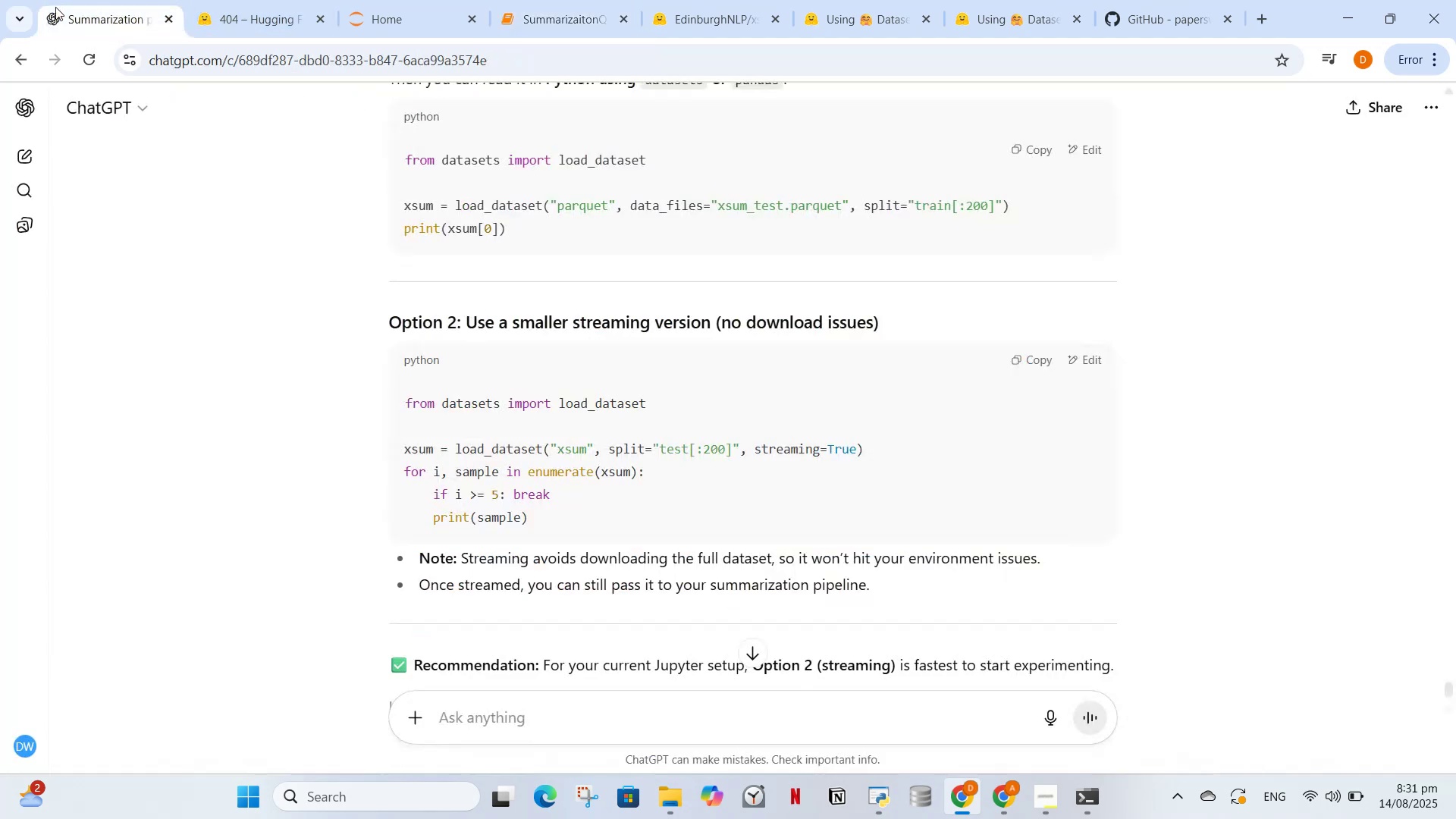 
left_click([472, 724])
 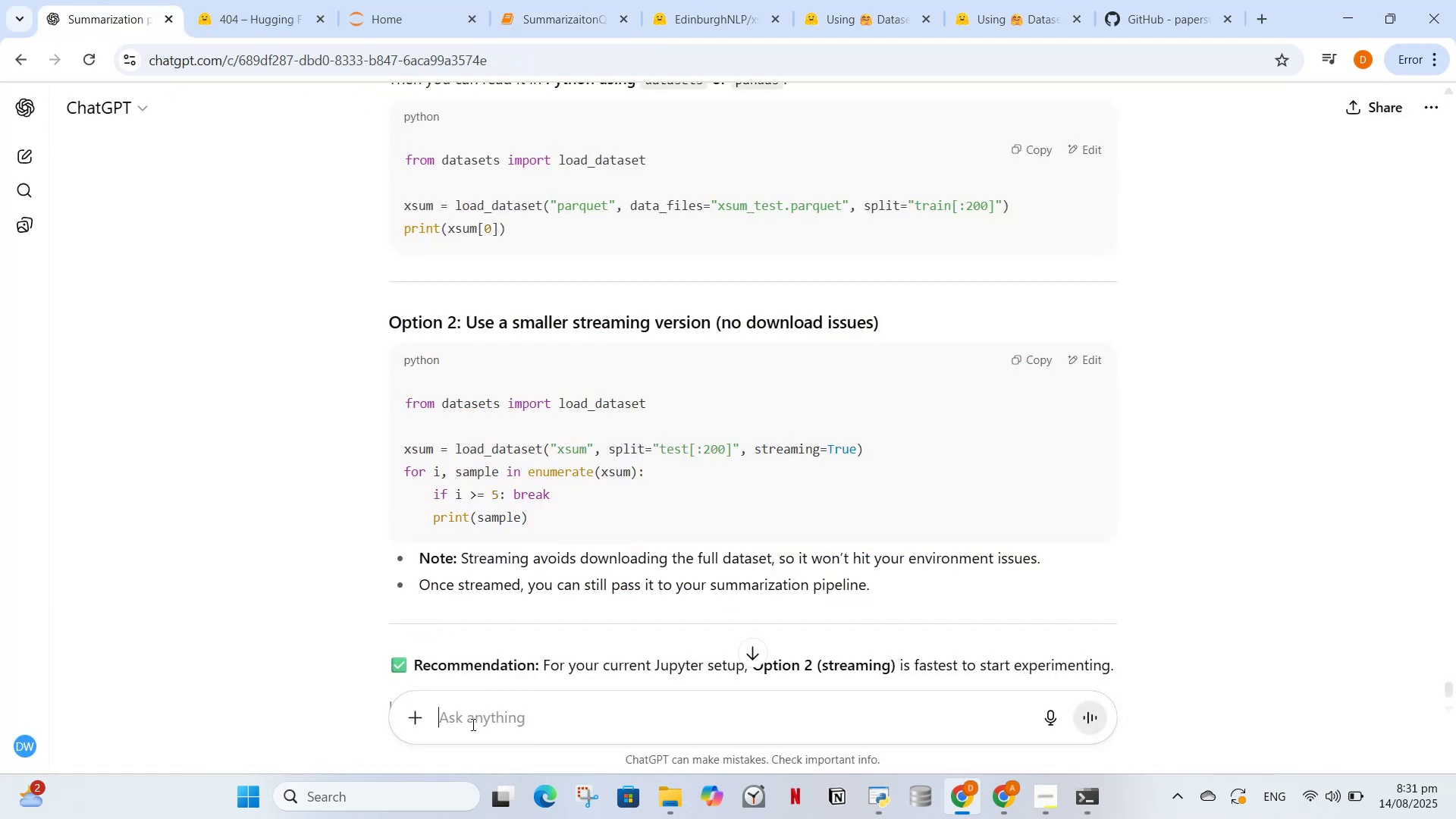 
type(same error)
 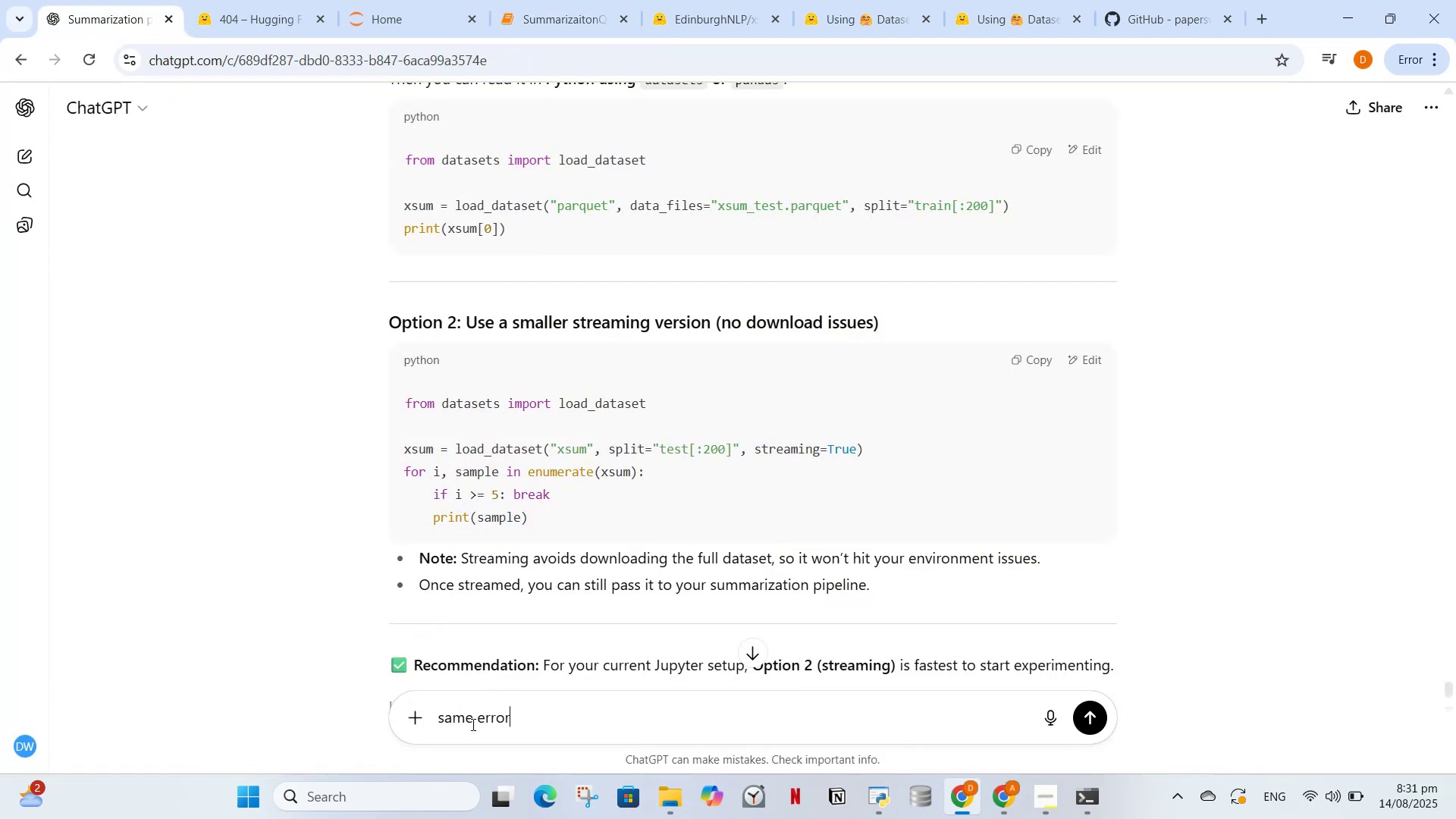 
key(Enter)
 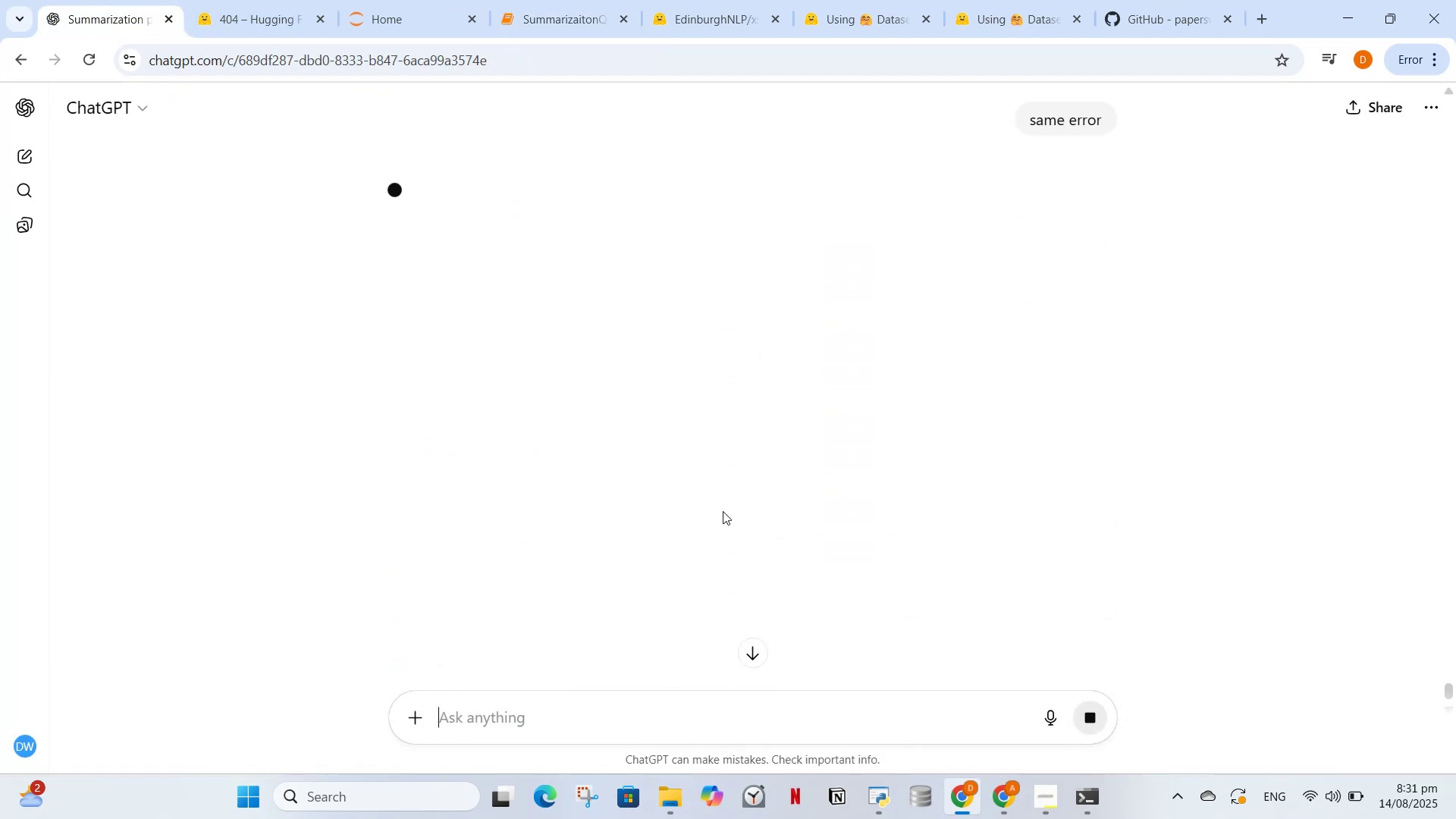 
scroll: coordinate [725, 507], scroll_direction: up, amount: 2.0
 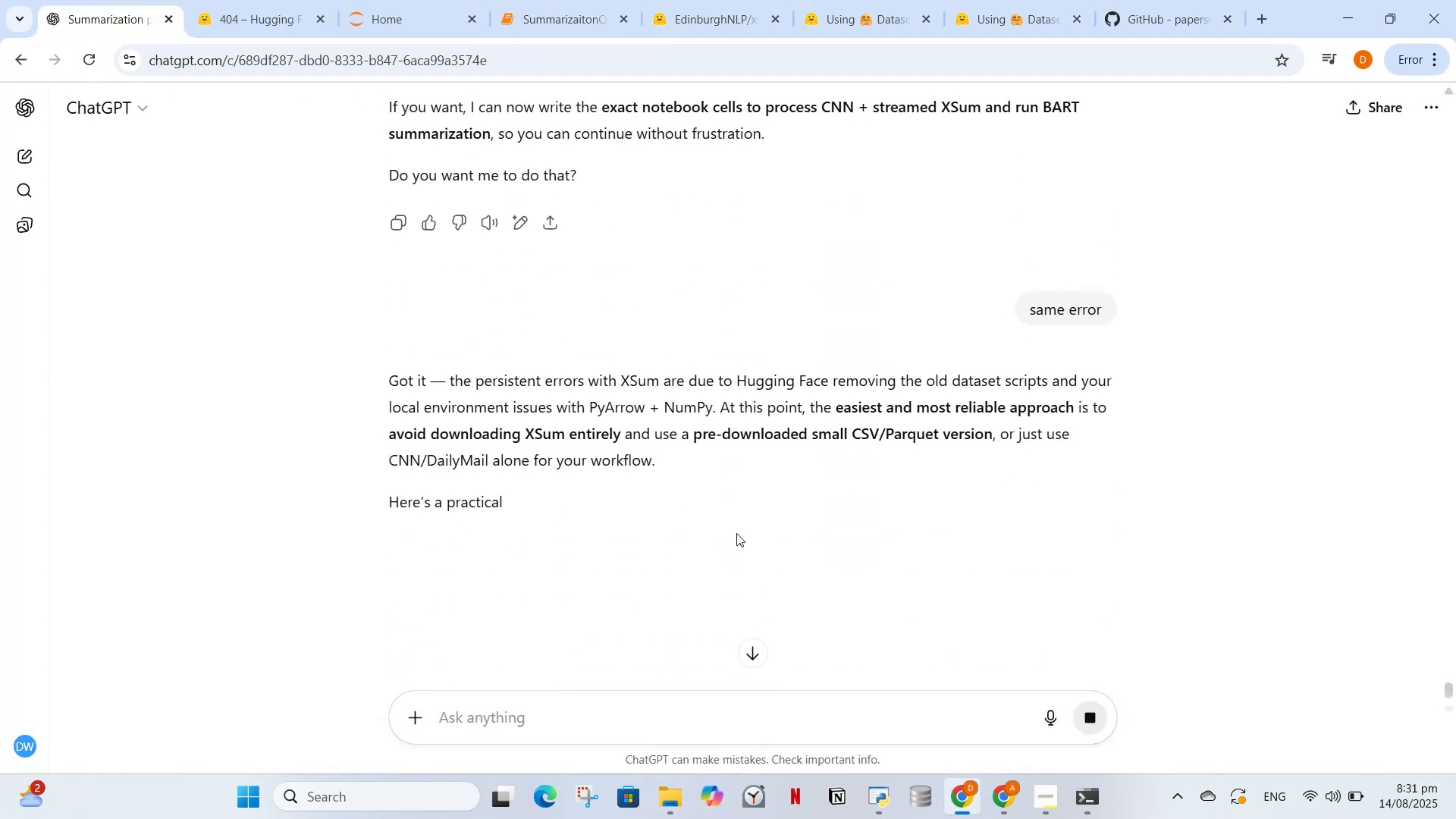 
scroll: coordinate [699, 541], scroll_direction: down, amount: 6.0
 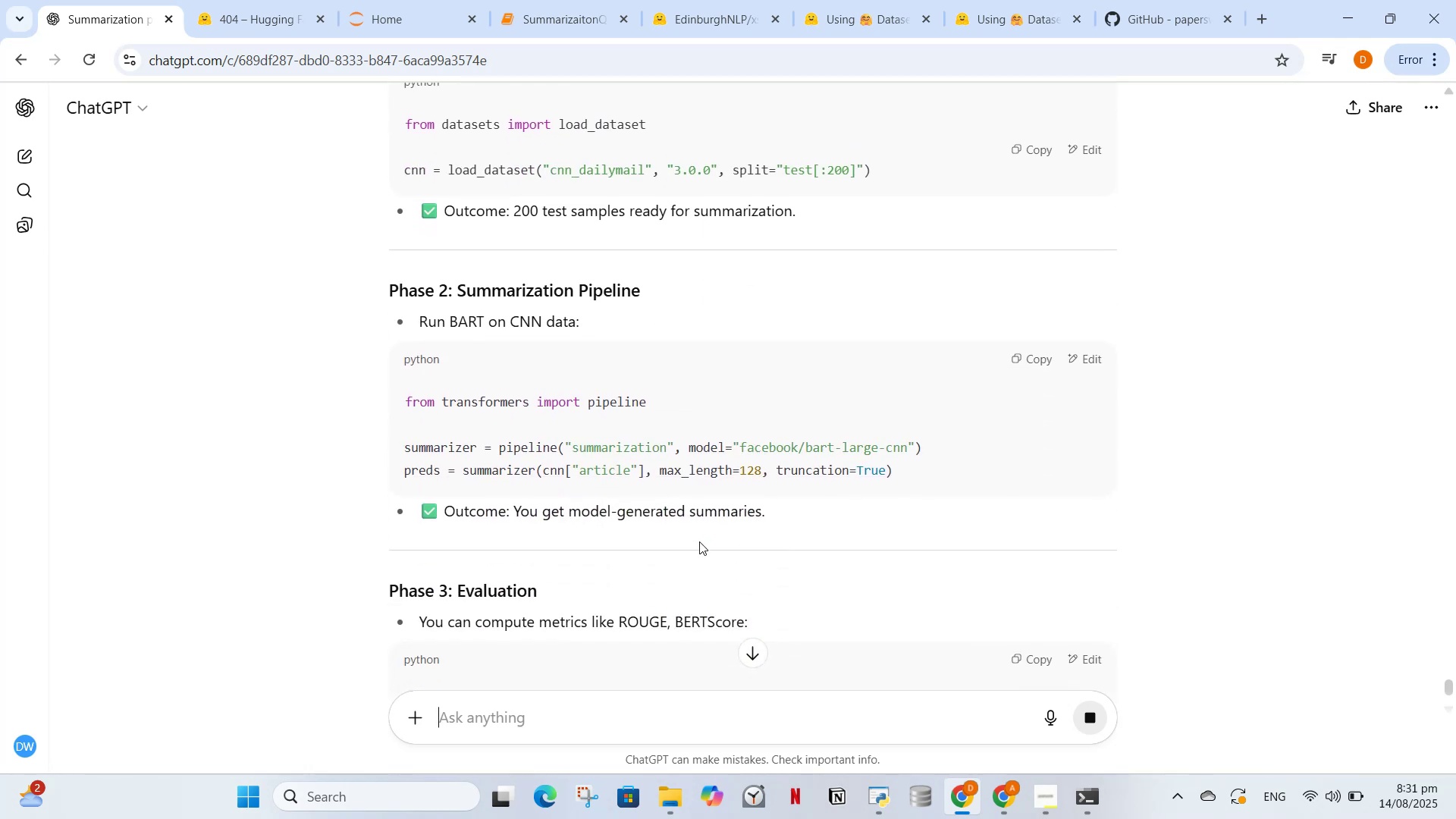 
scroll: coordinate [695, 530], scroll_direction: up, amount: 4.0
 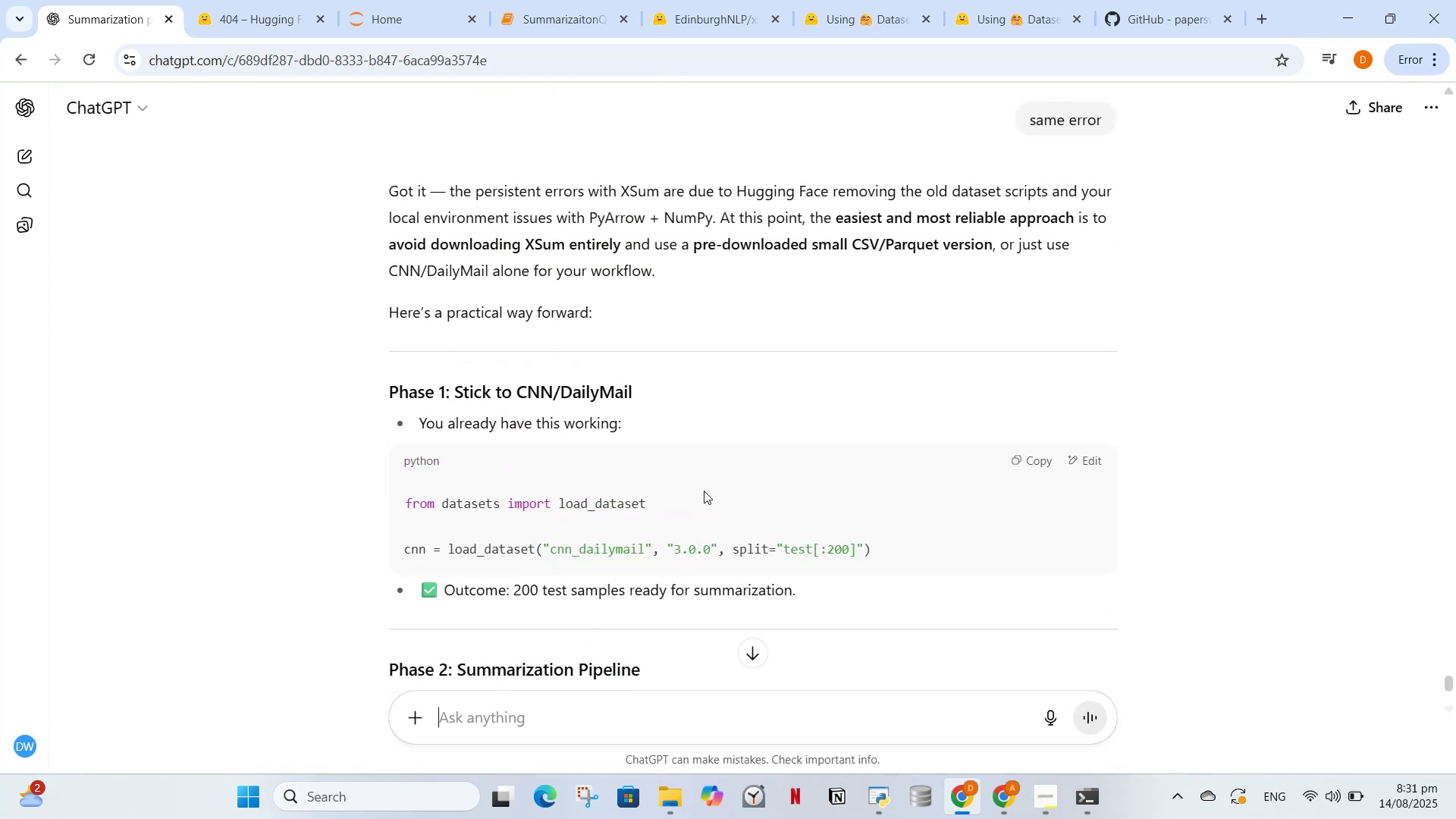 
type(then in why pdf why there was 2 data sets mentiona)
key(Backspace)
type(ed)
 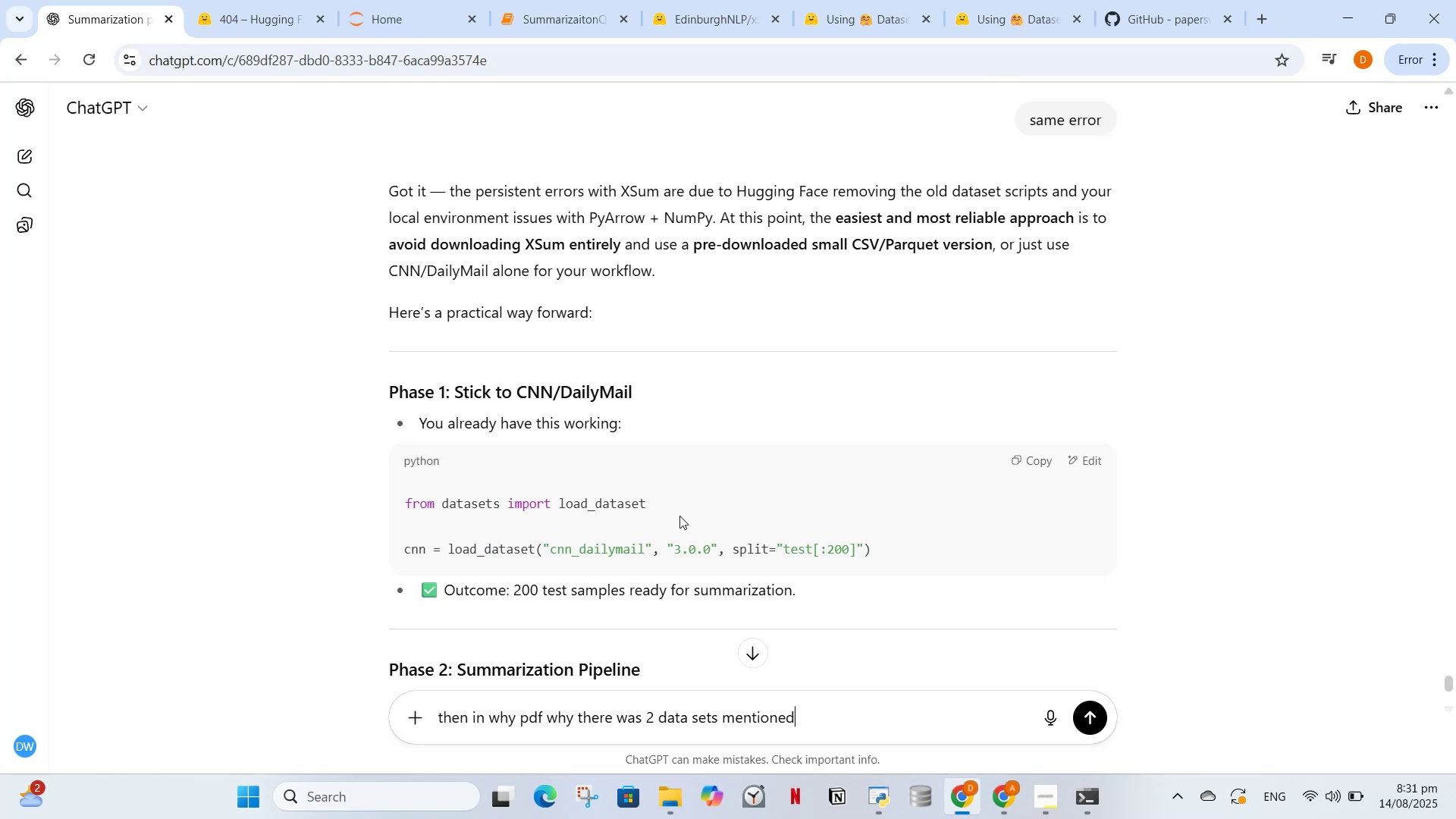 
key(Enter)
 